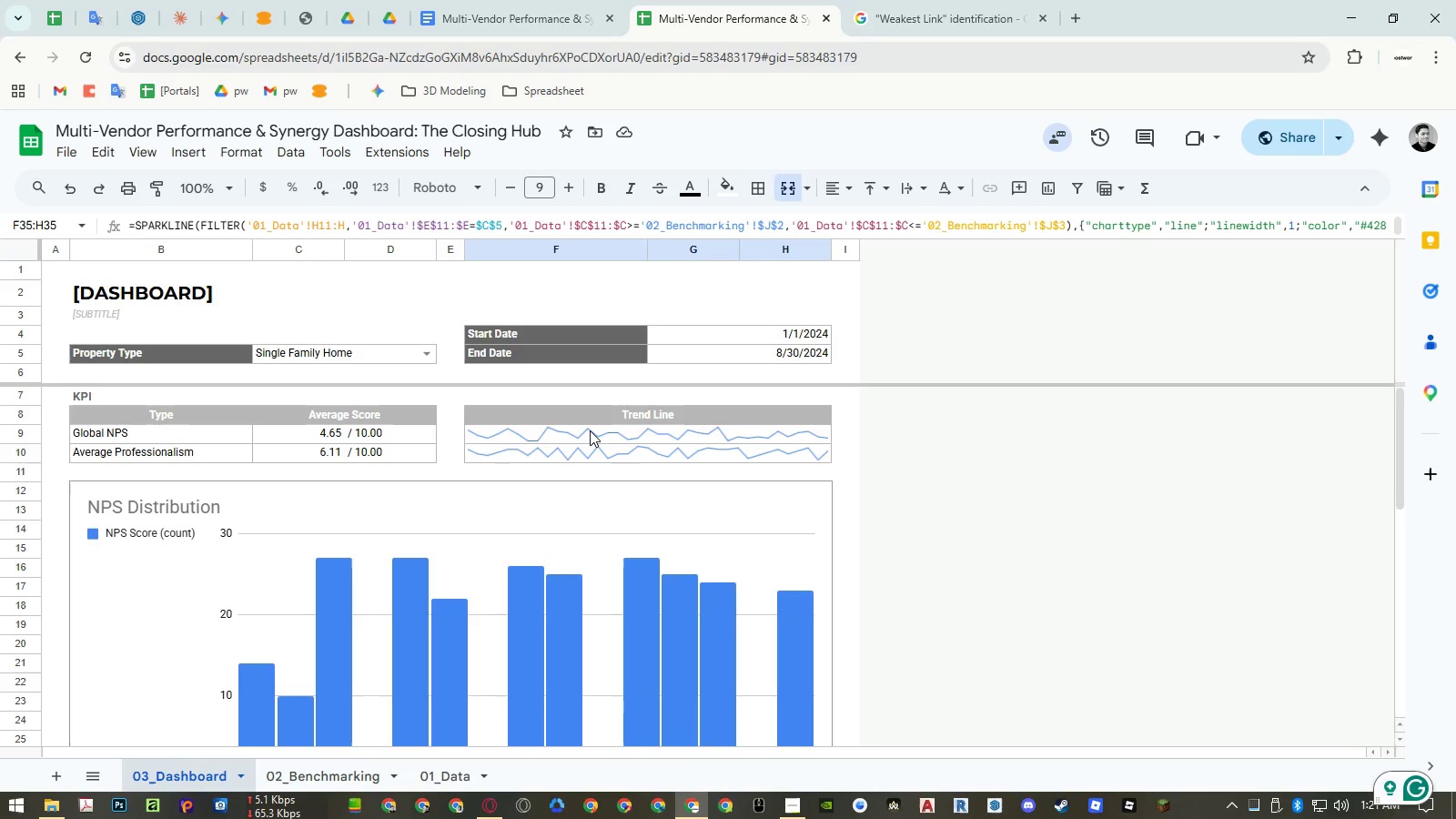 
double_click([590, 430])
 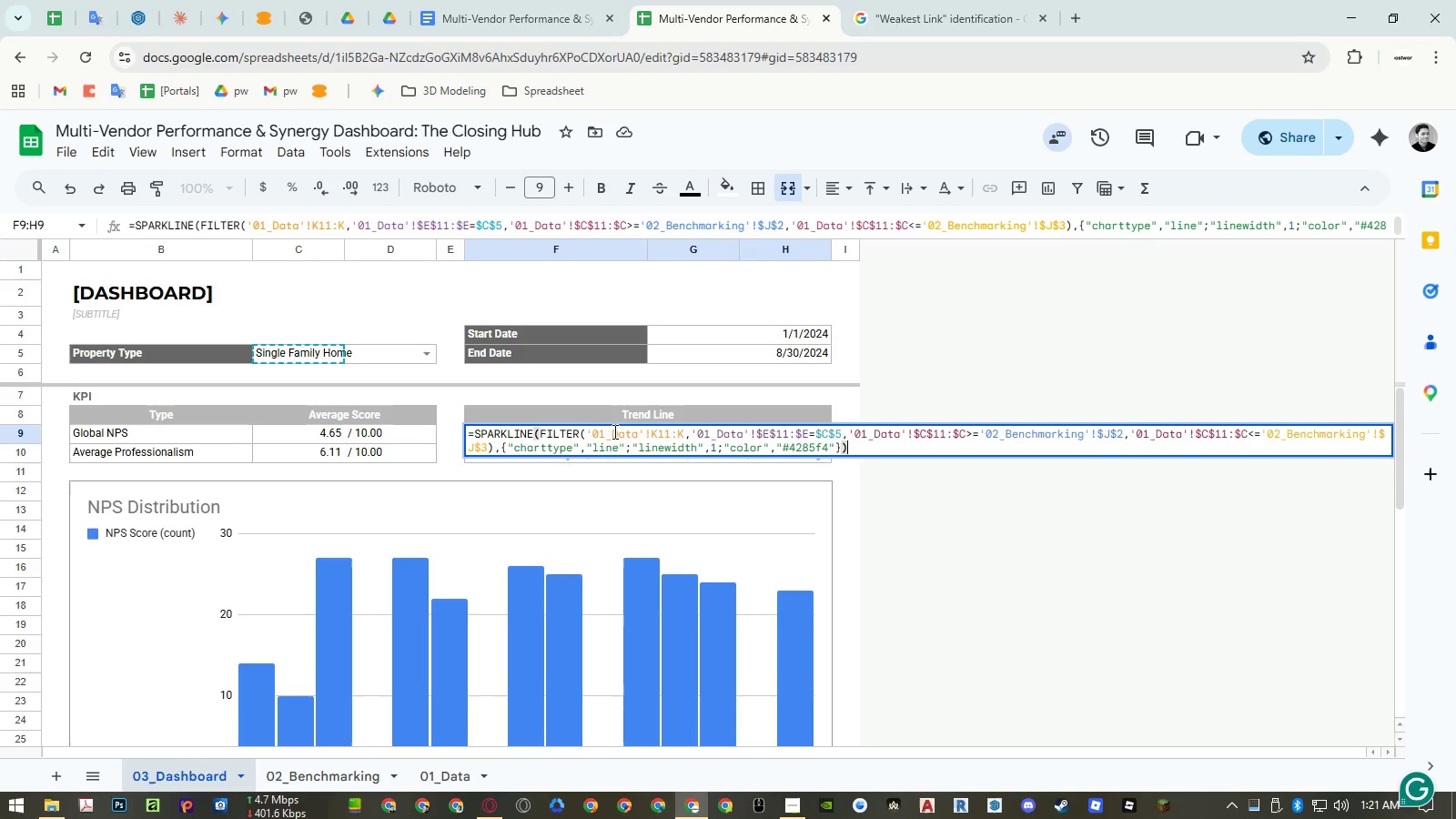 
double_click([733, 428])
 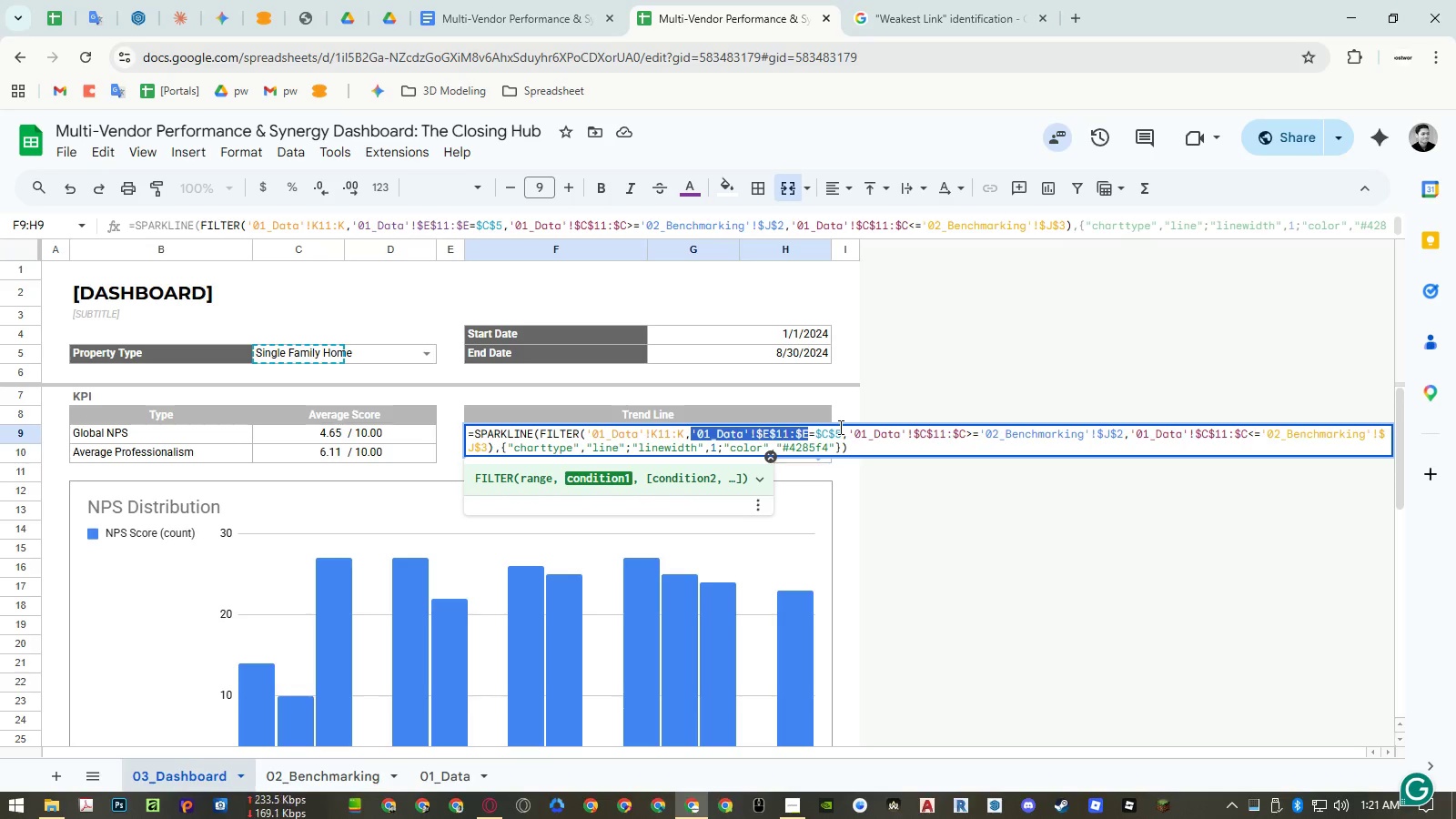 
left_click([839, 427])
 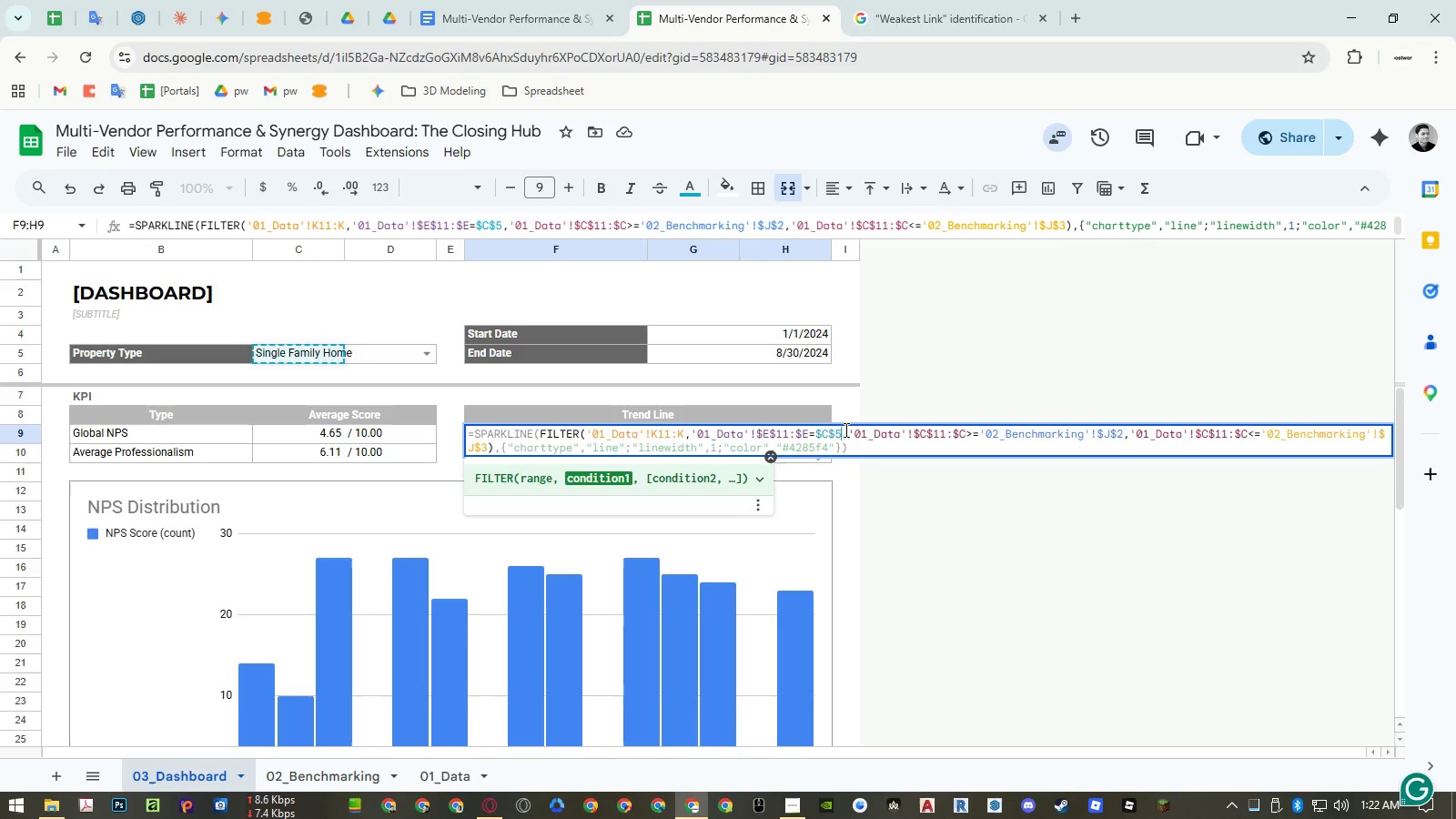 
wait(25.14)
 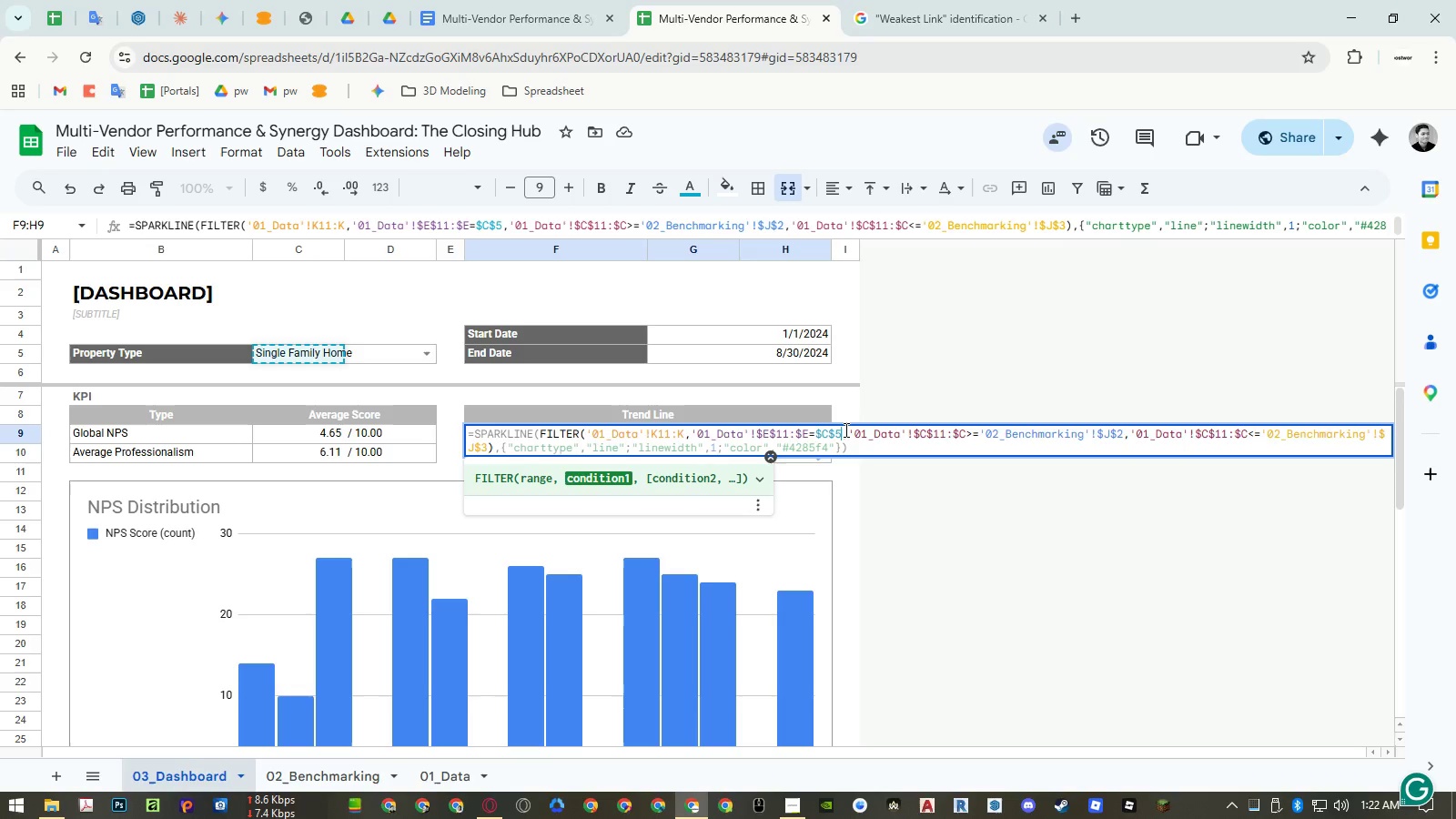 
left_click_drag(start_coordinate=[842, 433], to_coordinate=[690, 430])
 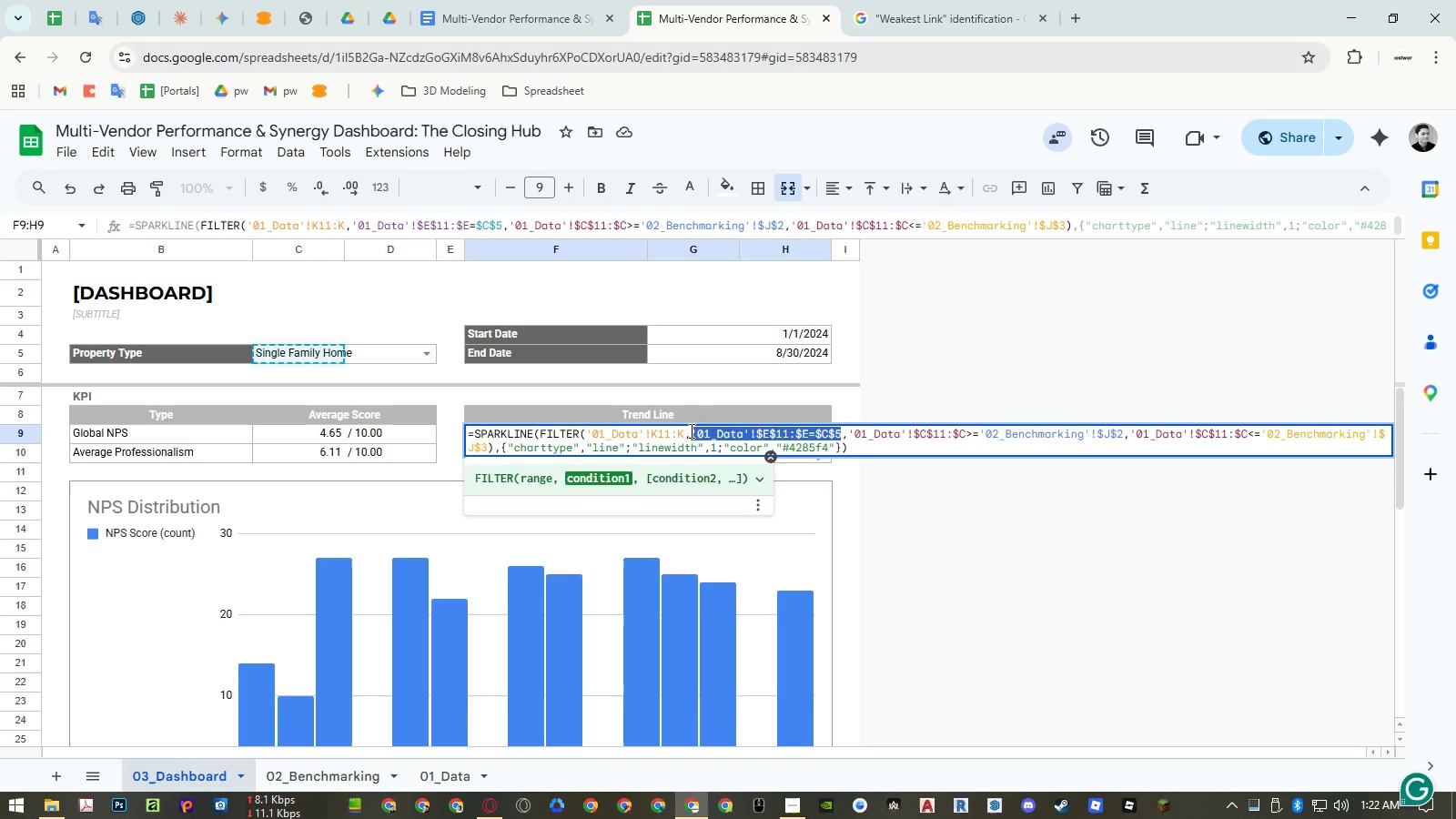 
key(Shift+Quote)
 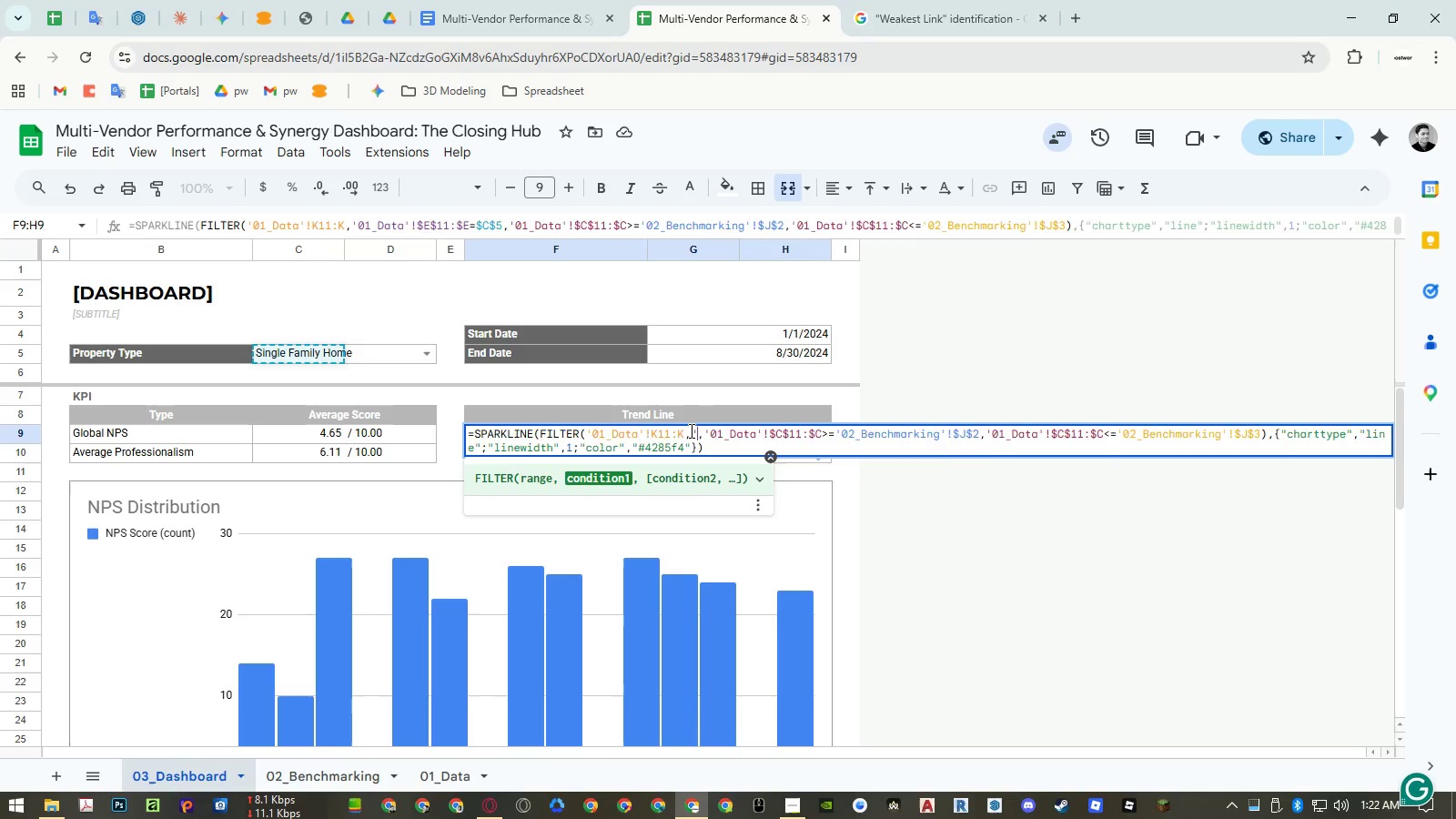 
key(Shift+Quote)
 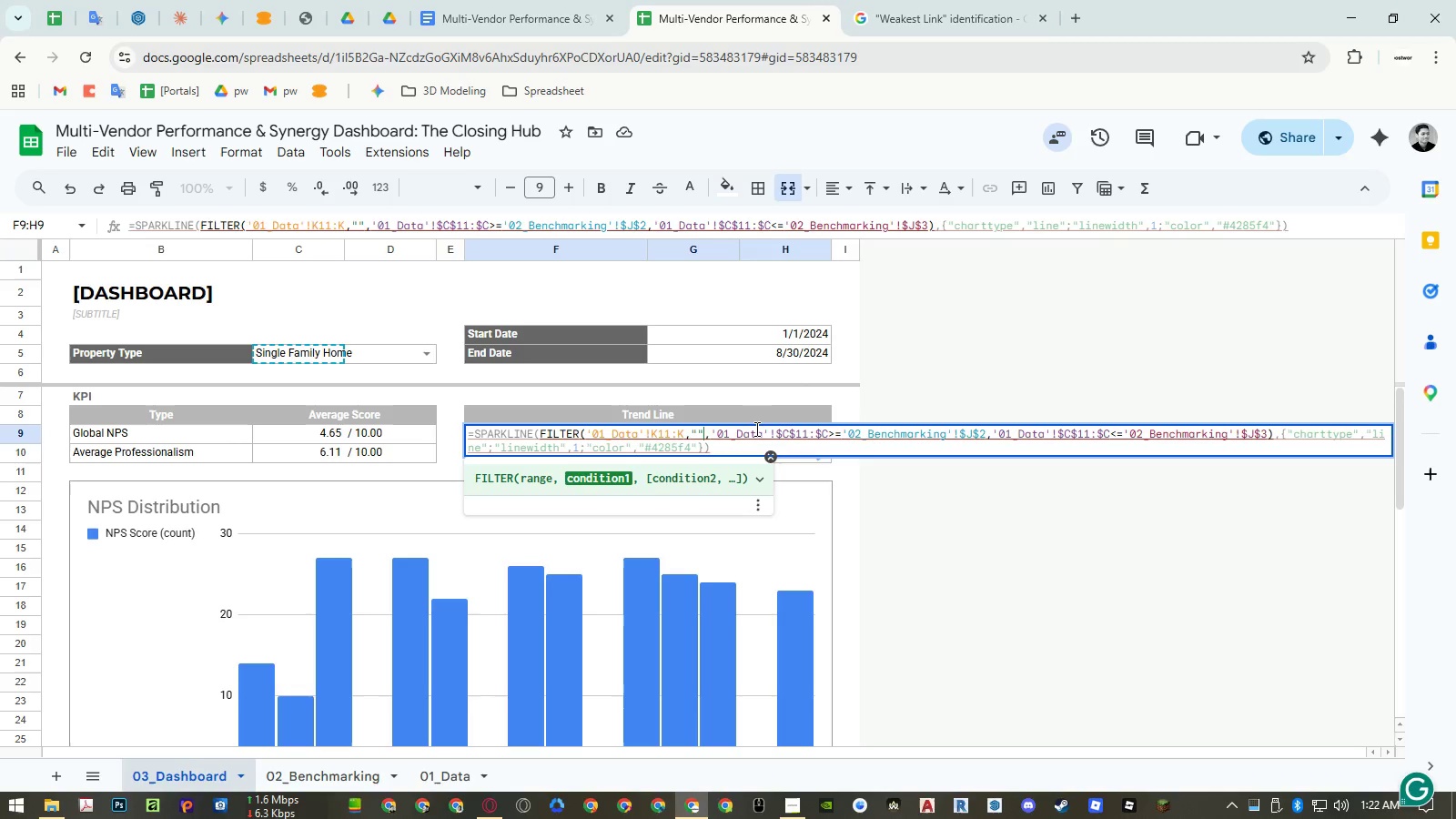 
key(Enter)
 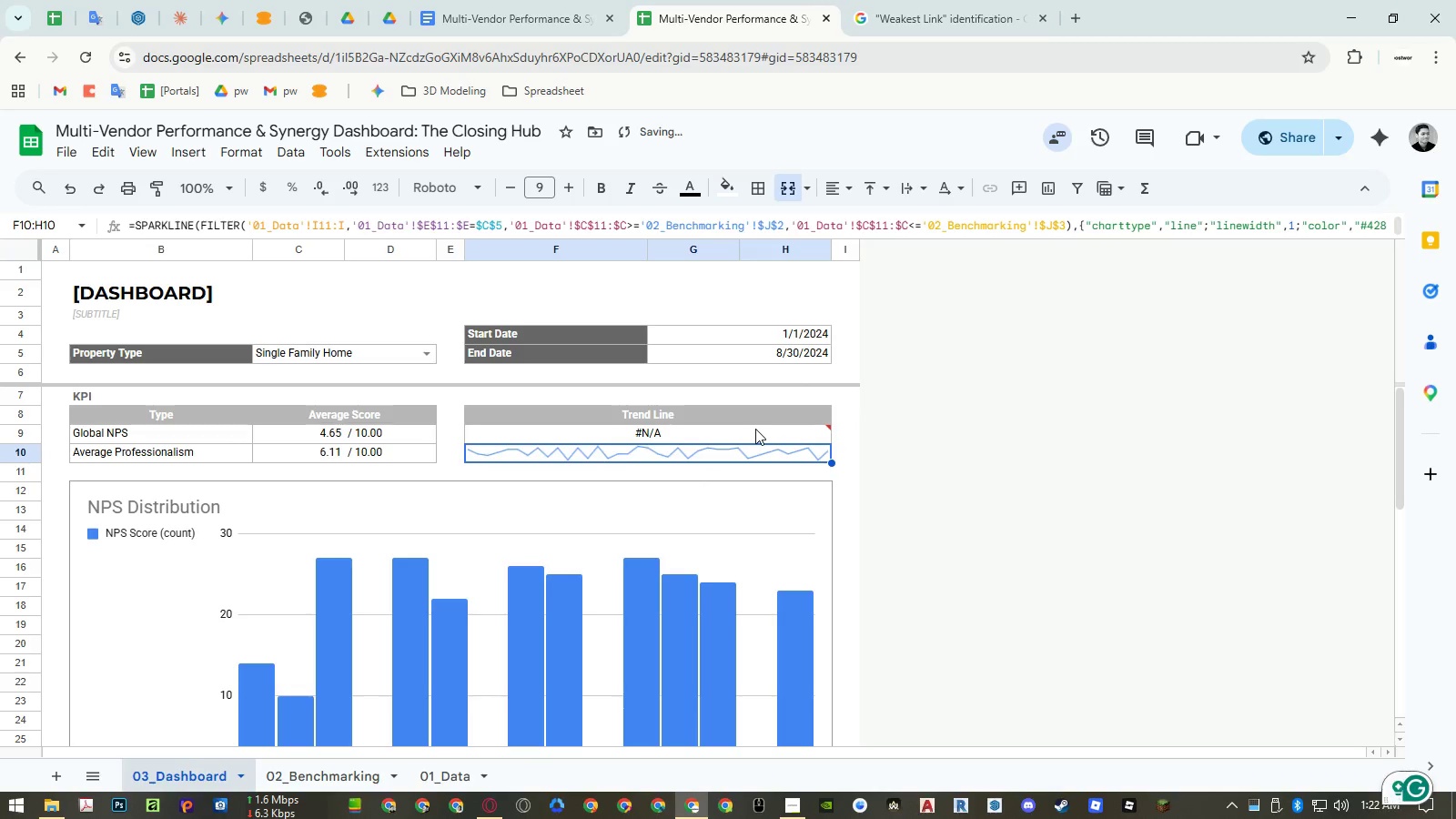 
left_click([752, 430])
 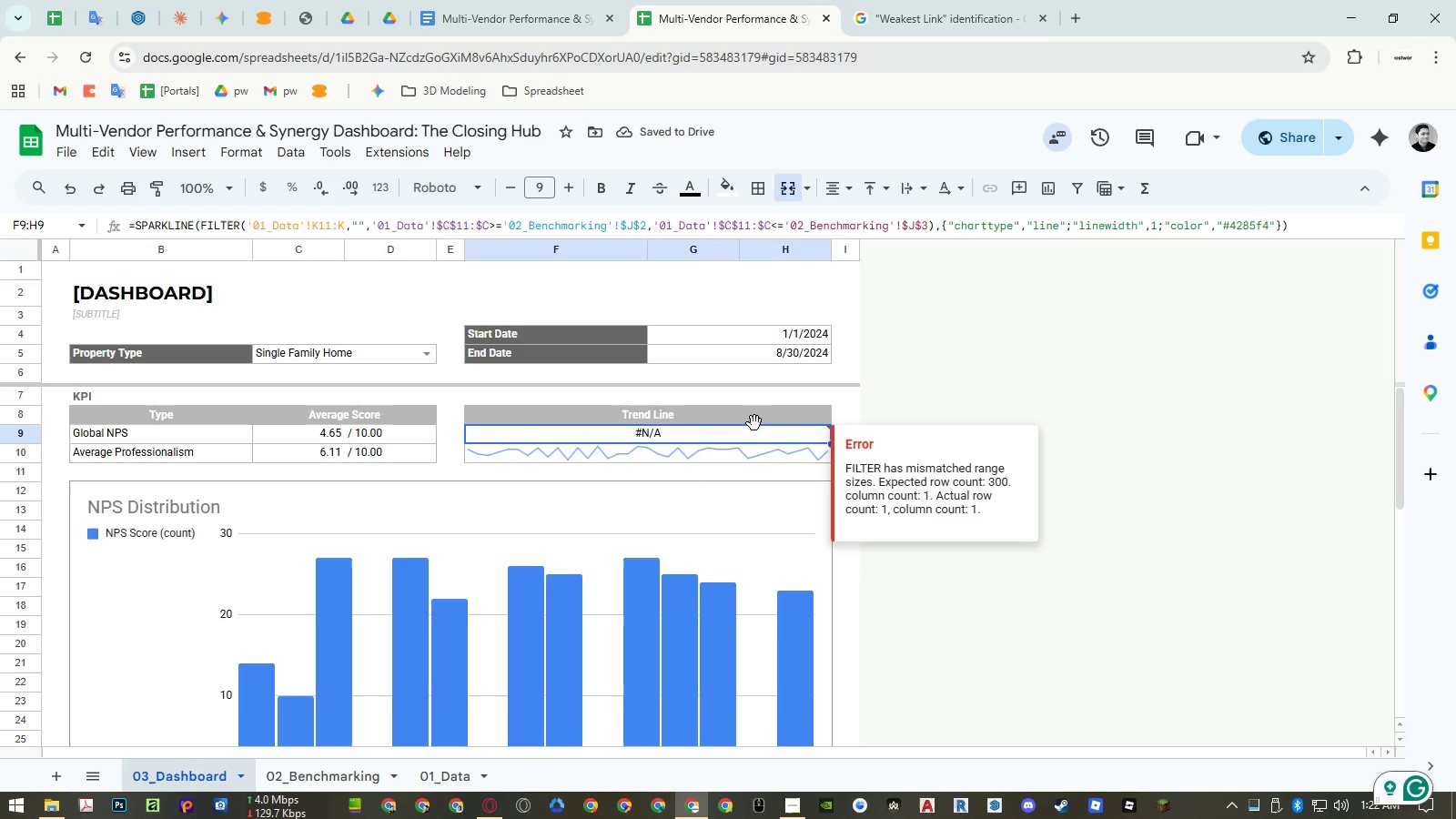 
key(Control+ControlLeft)
 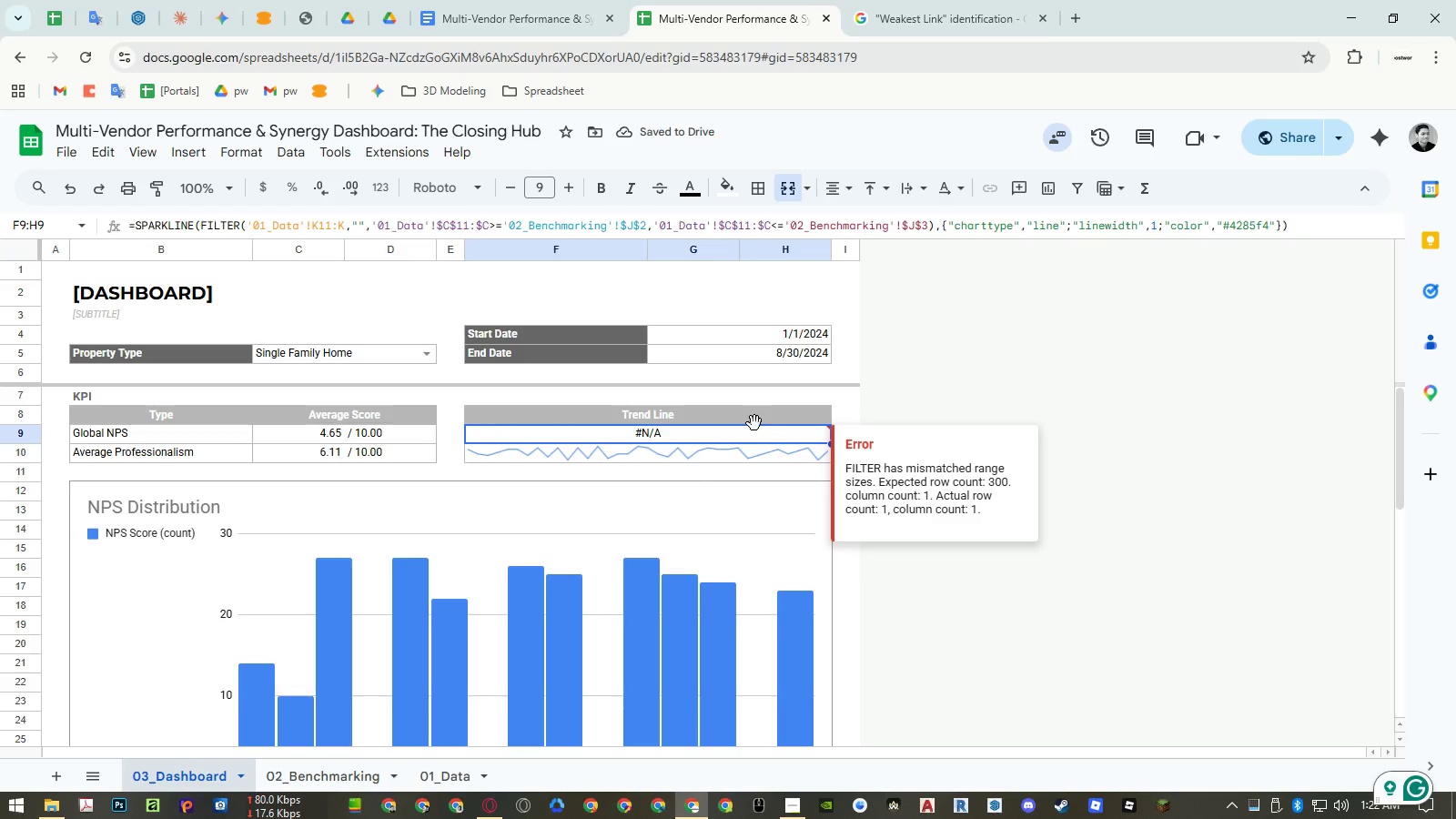 
key(Control+Z)
 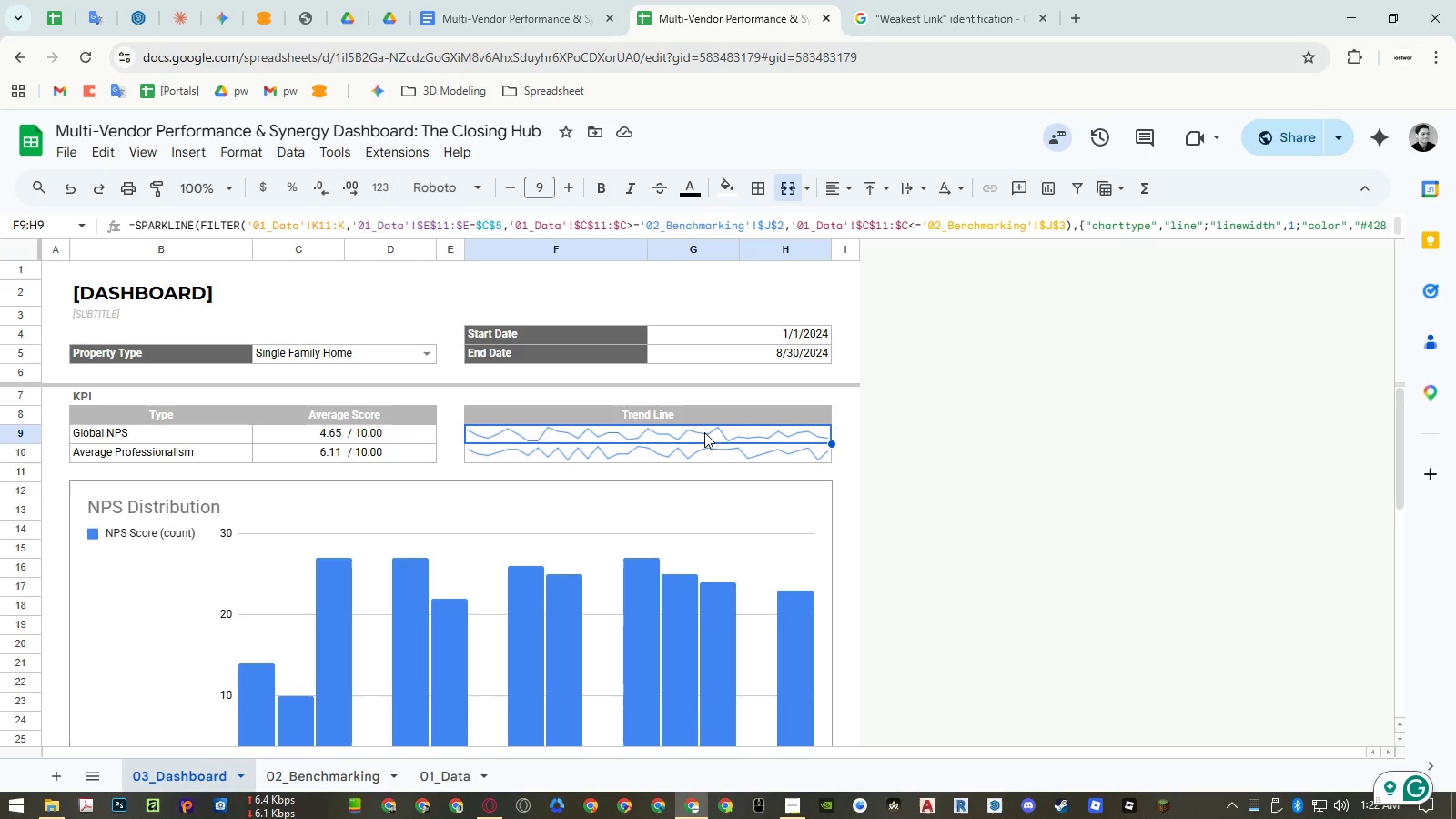 
wait(19.27)
 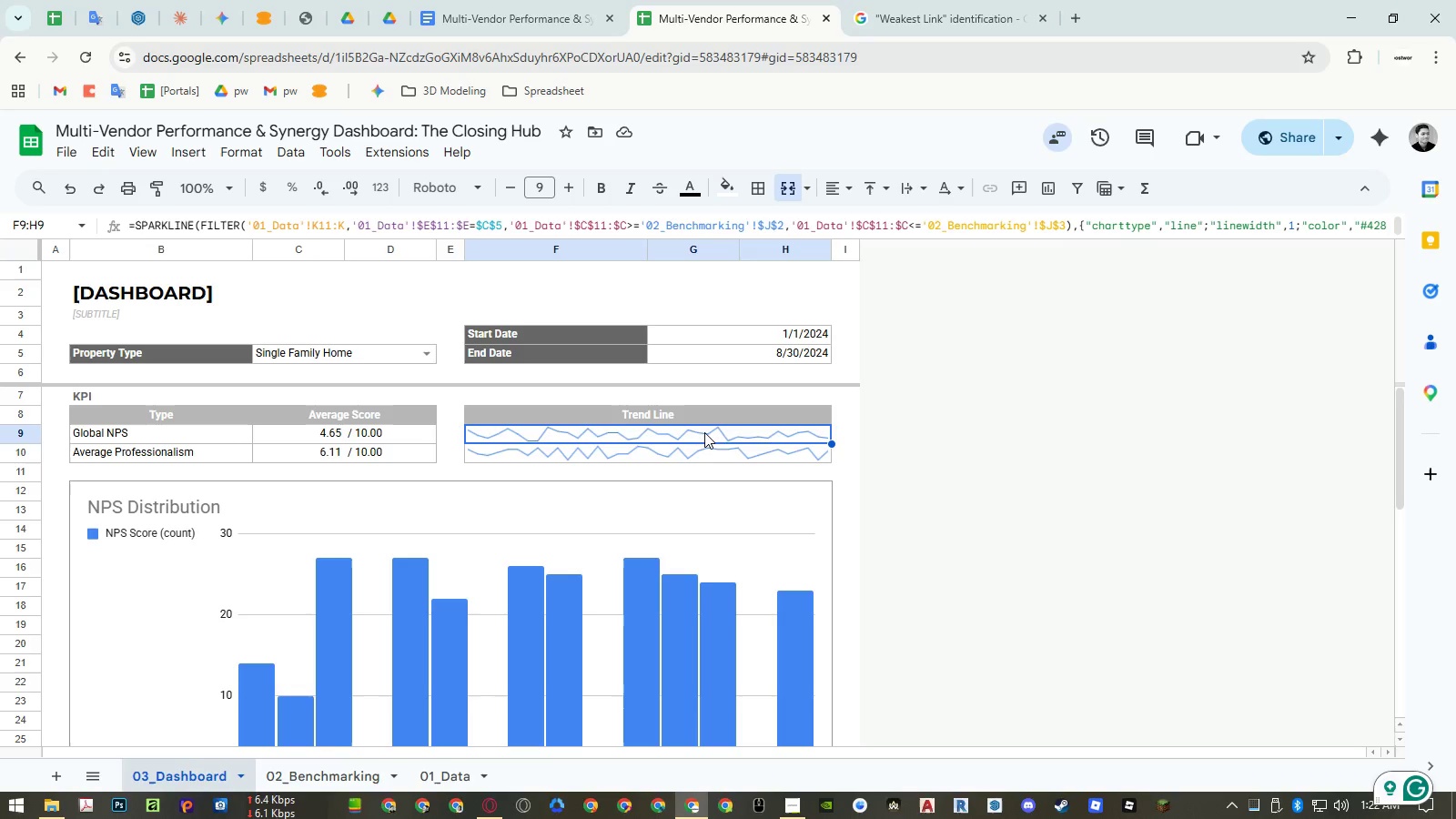 
double_click([677, 437])
 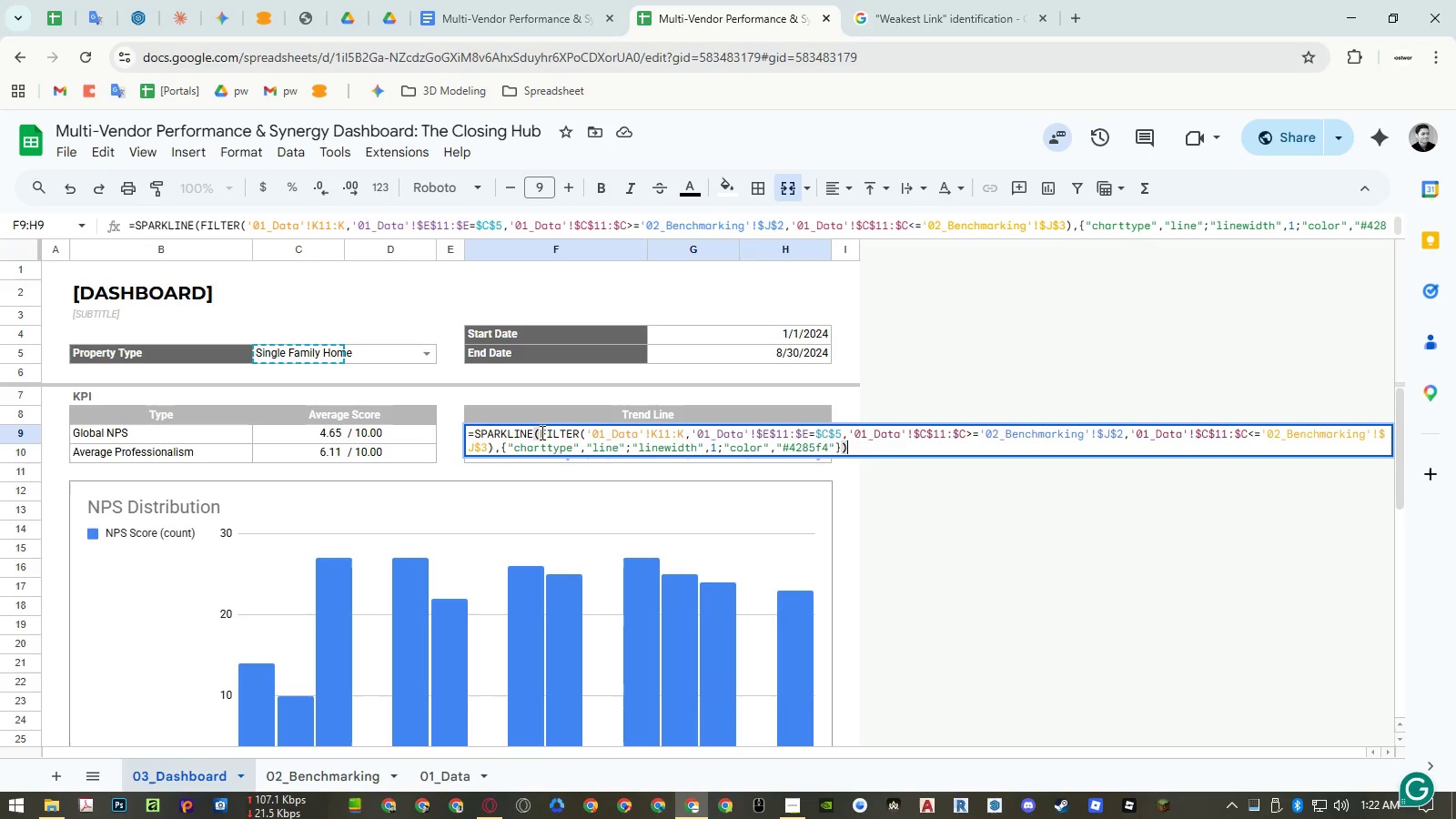 
wait(5.02)
 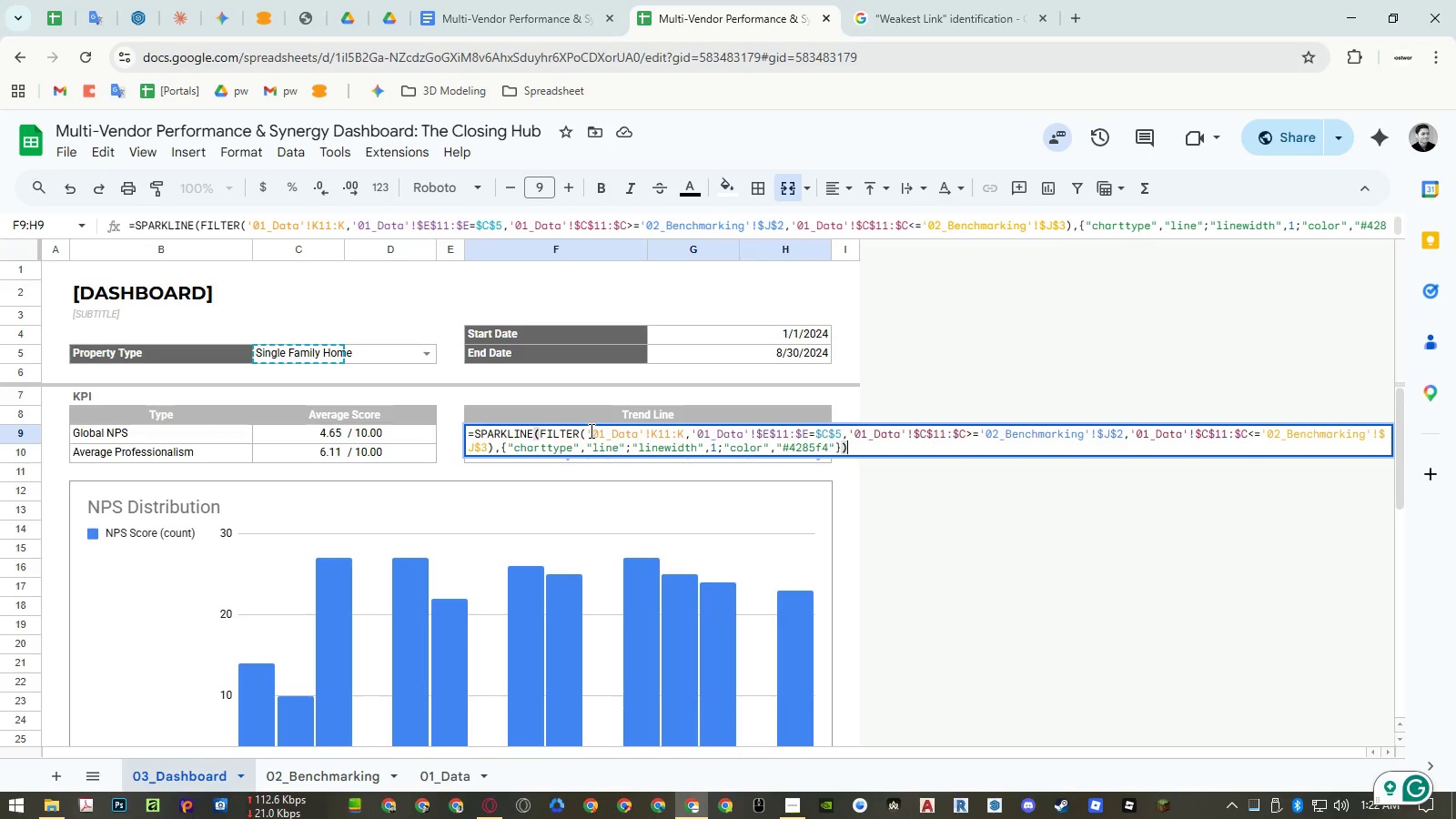 
left_click_drag(start_coordinate=[541, 432], to_coordinate=[722, 433])
 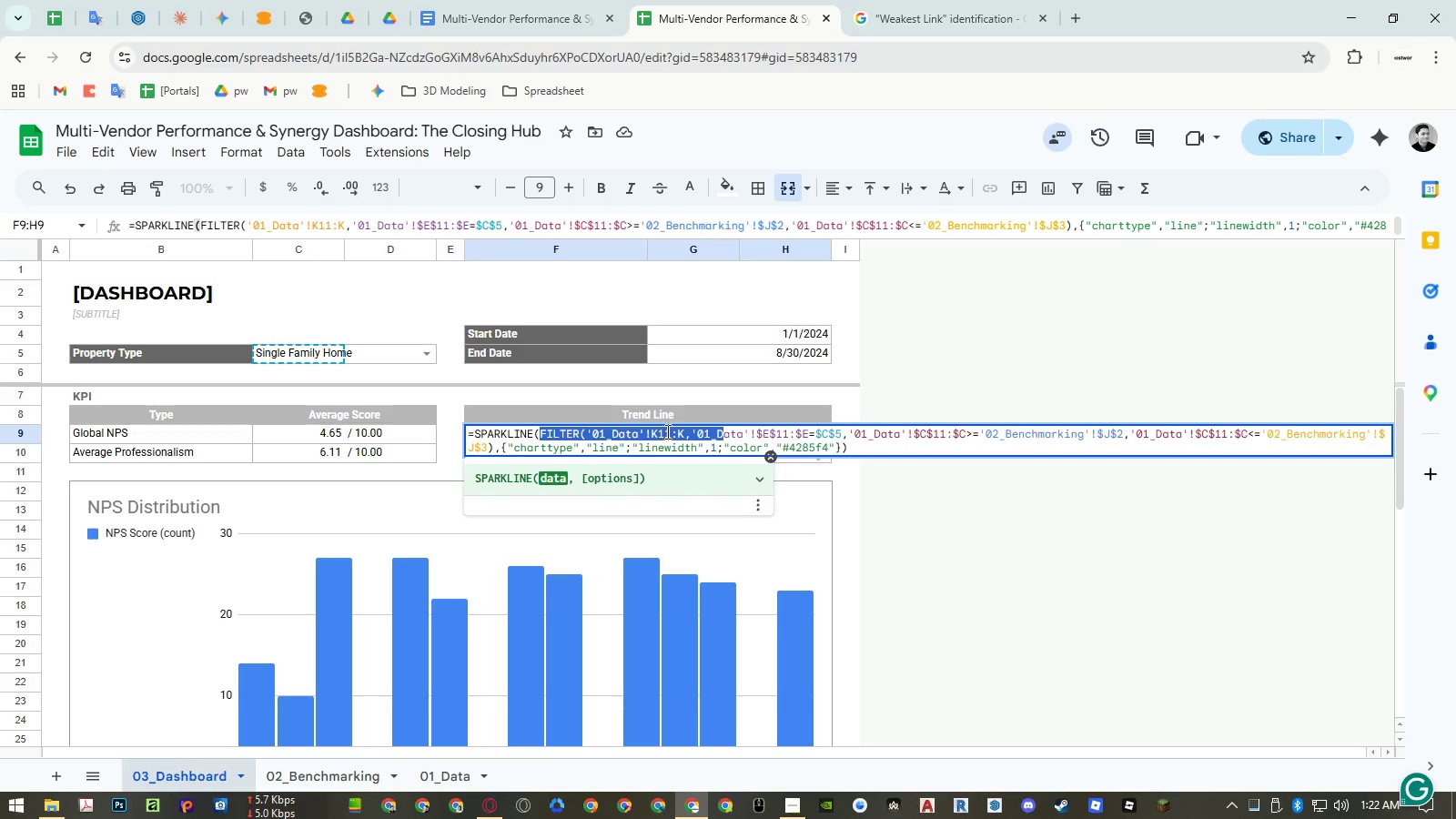 
double_click([666, 431])
 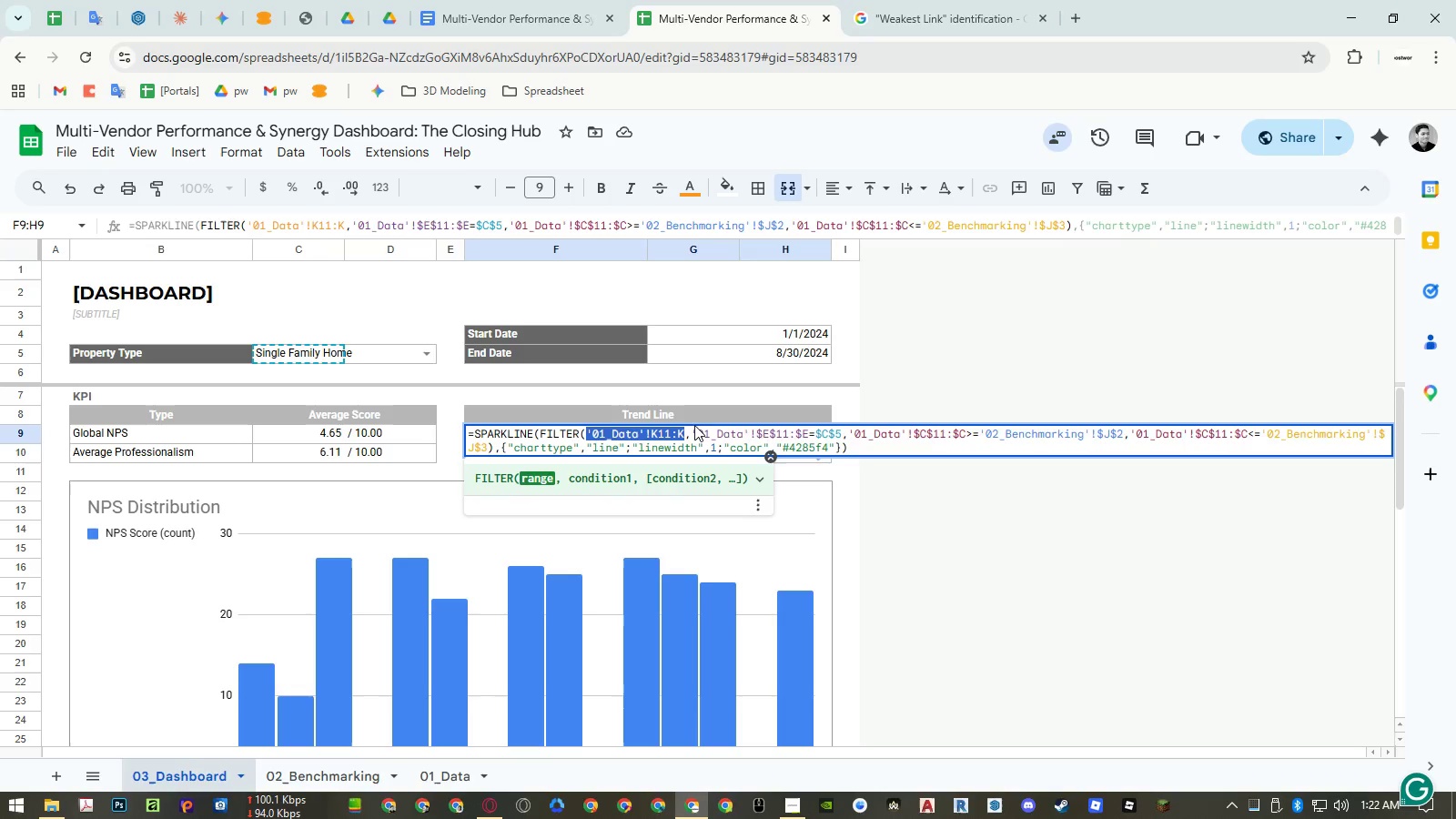 
key(Control+ControlLeft)
 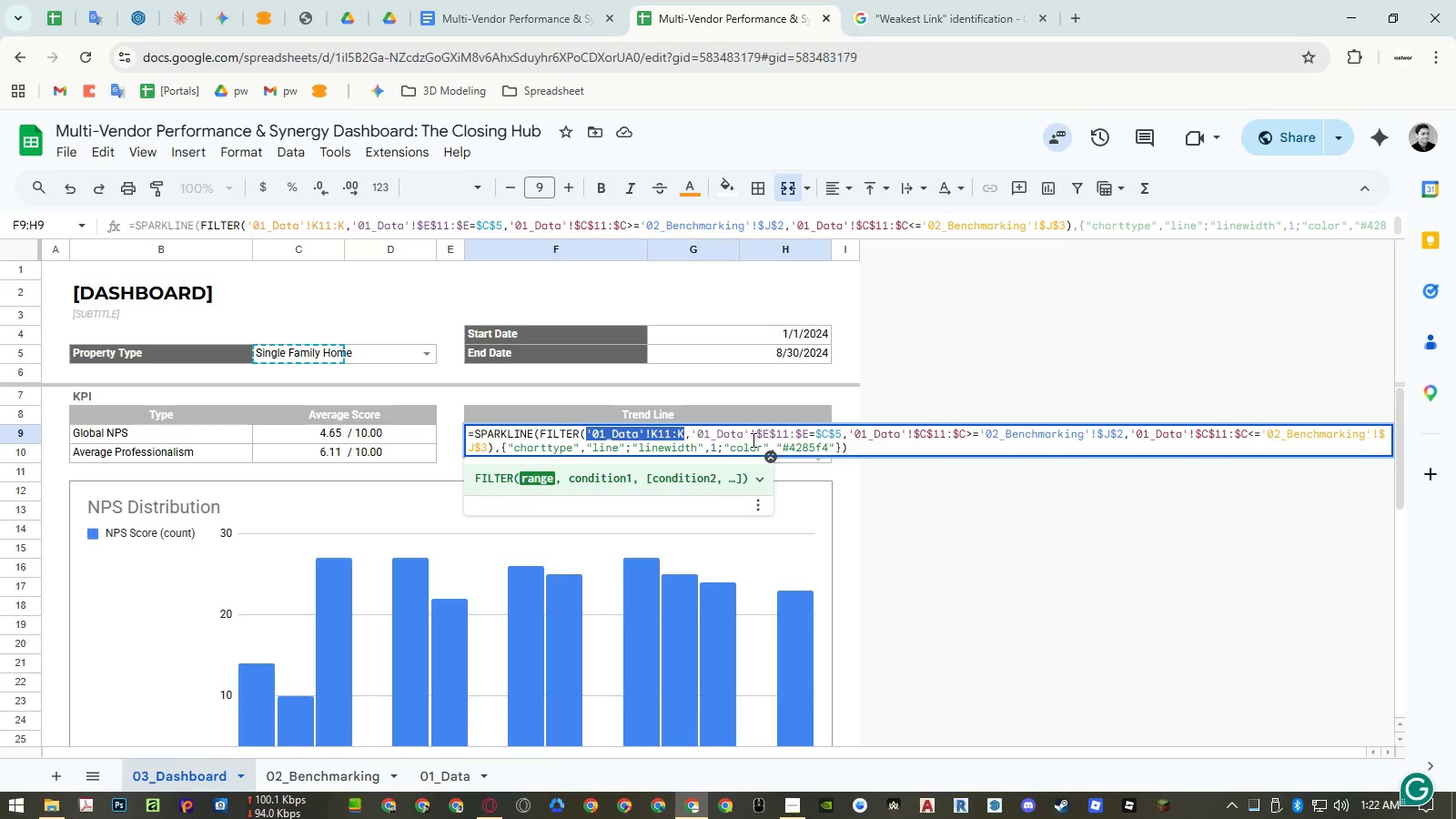 
key(Control+C)
 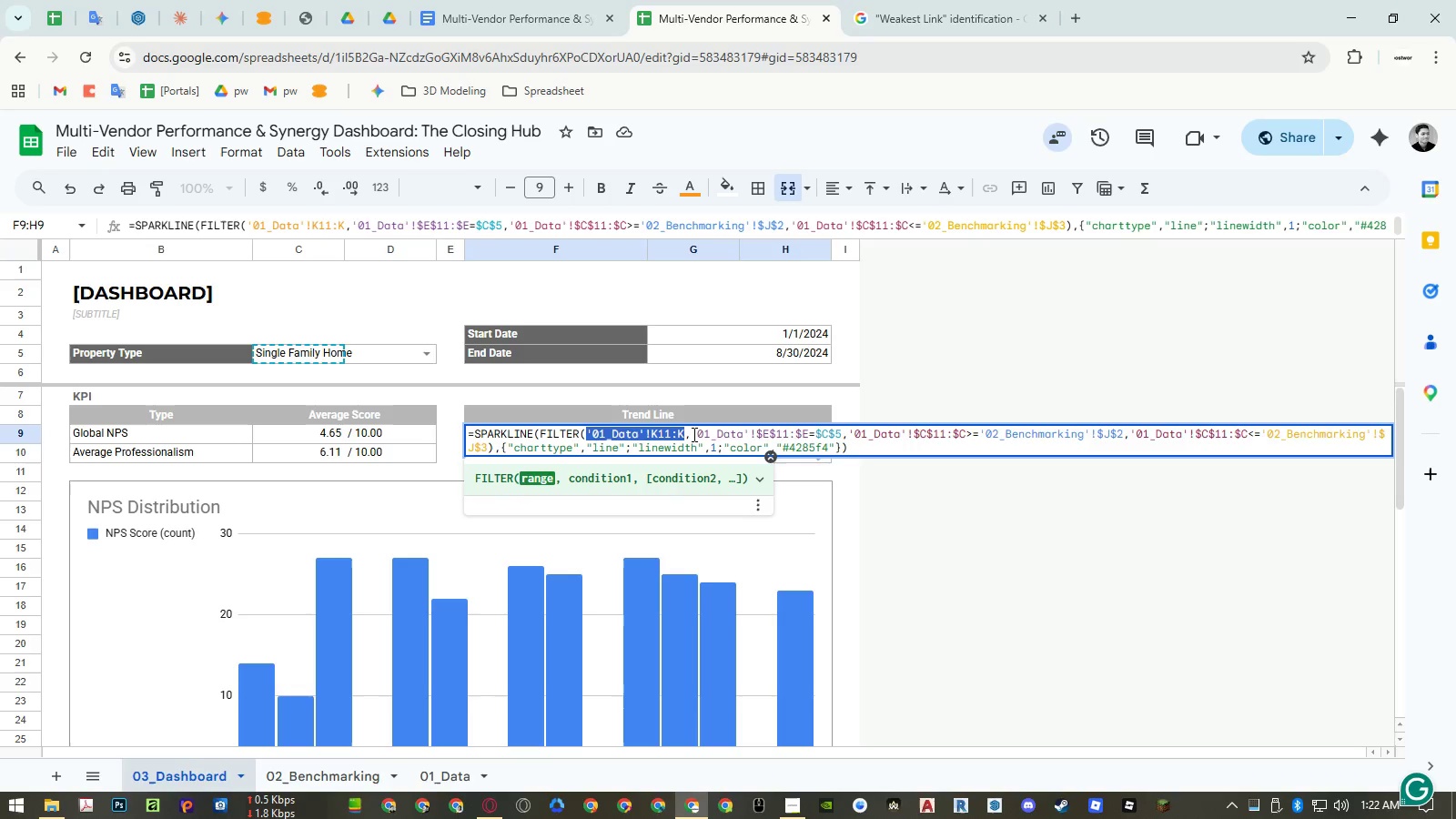 
left_click([691, 434])
 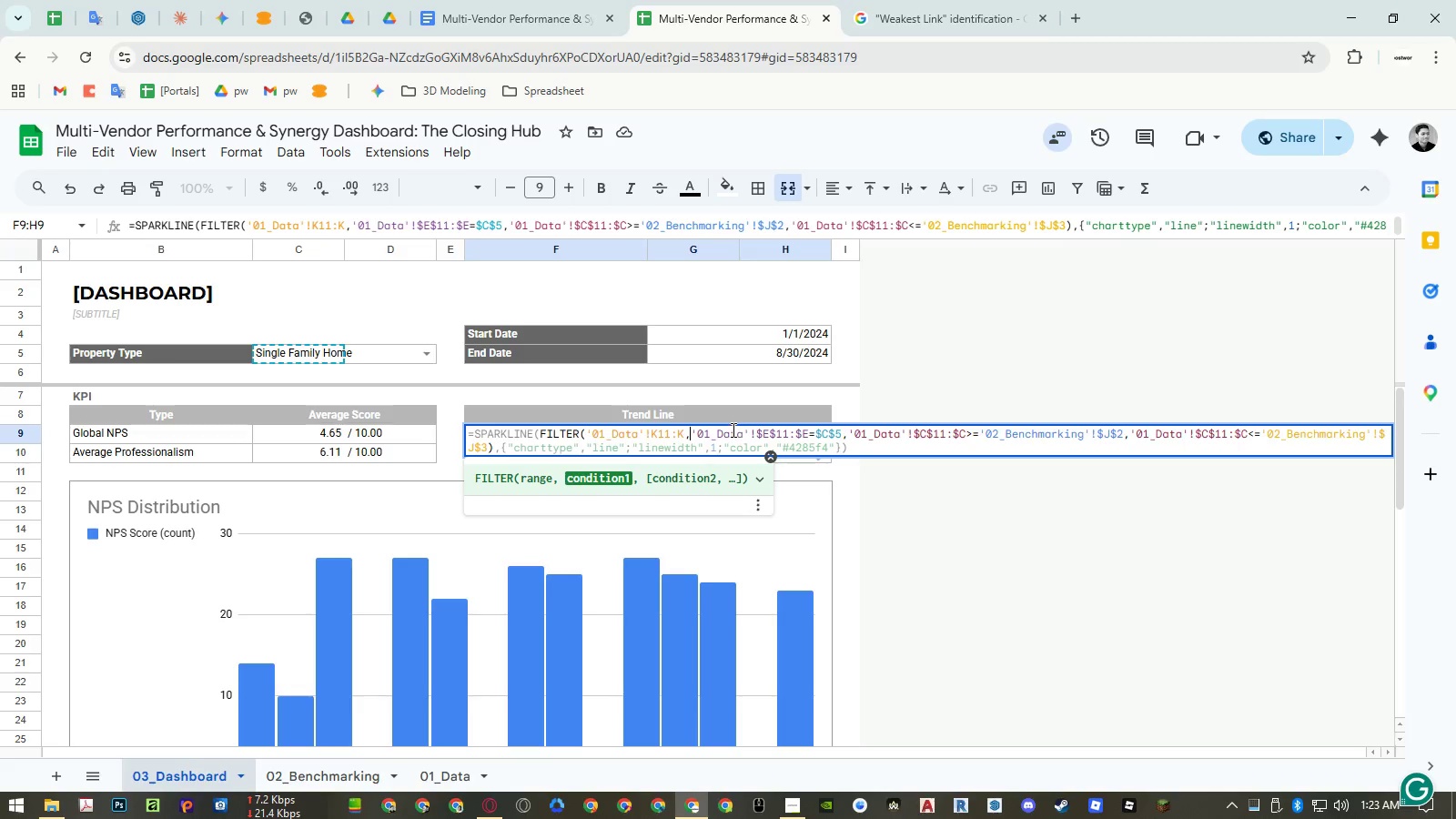 
key(Shift+9)
 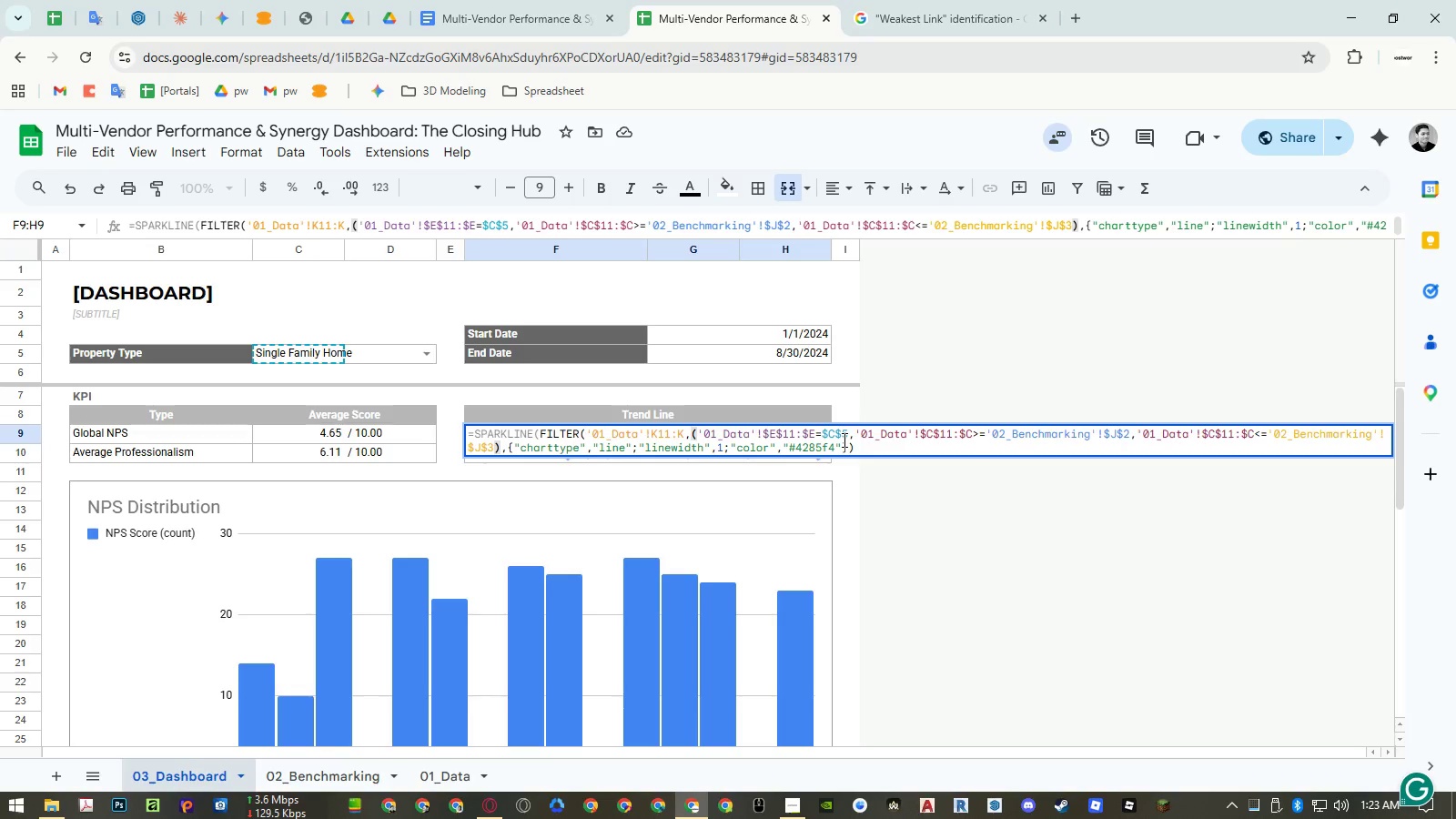 
left_click([848, 435])
 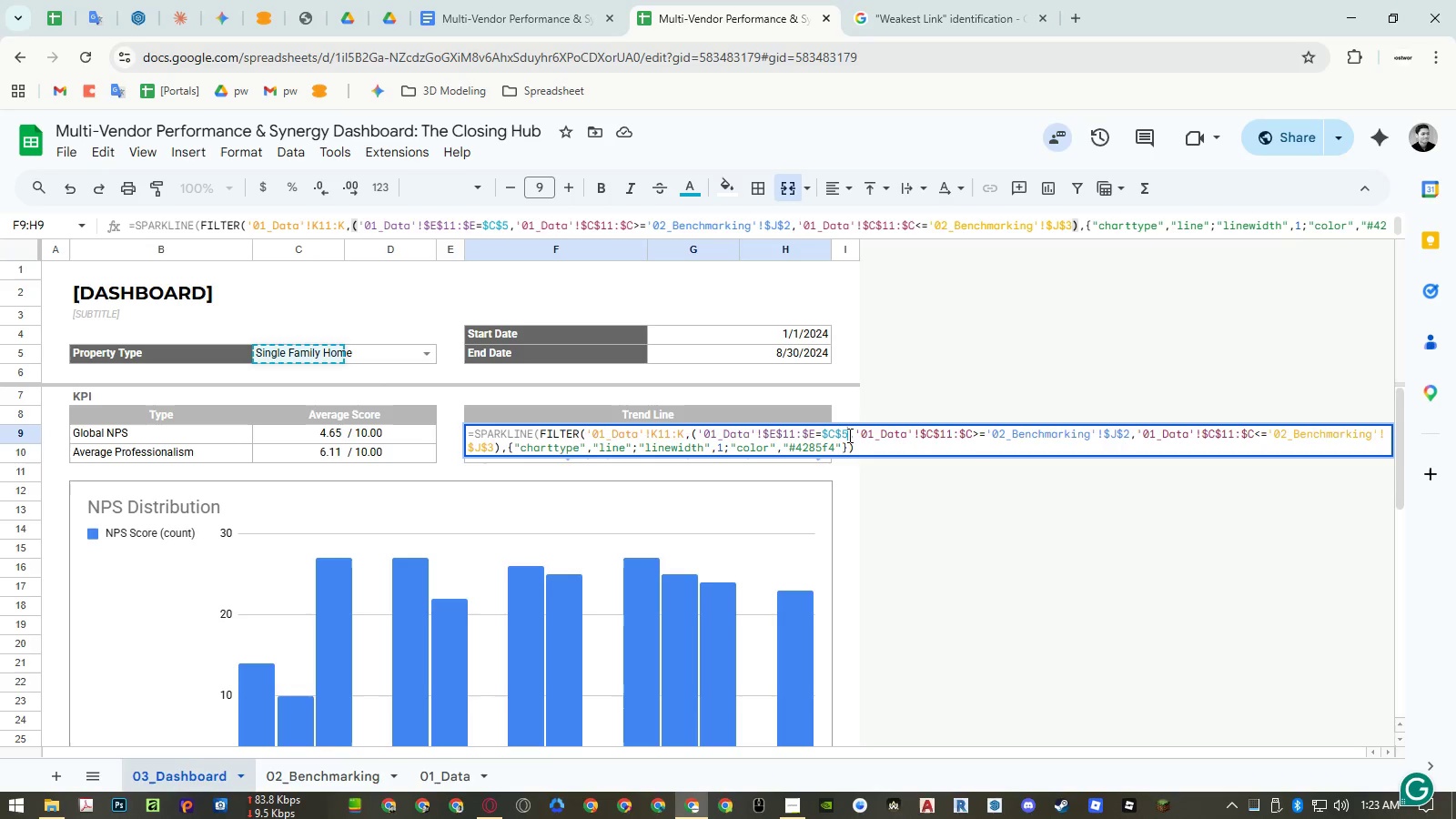 
key(Shift+0)
 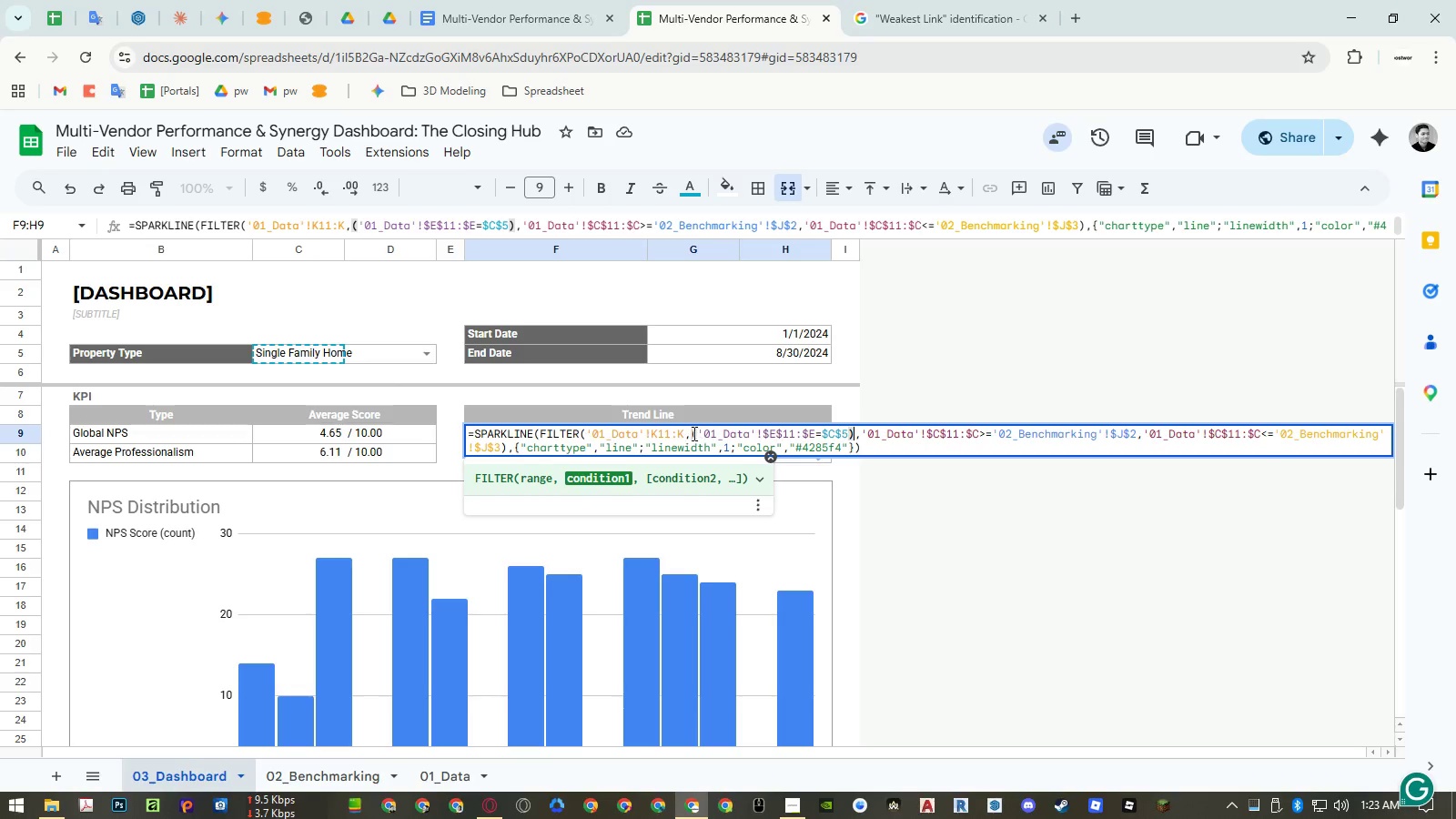 
left_click([693, 433])
 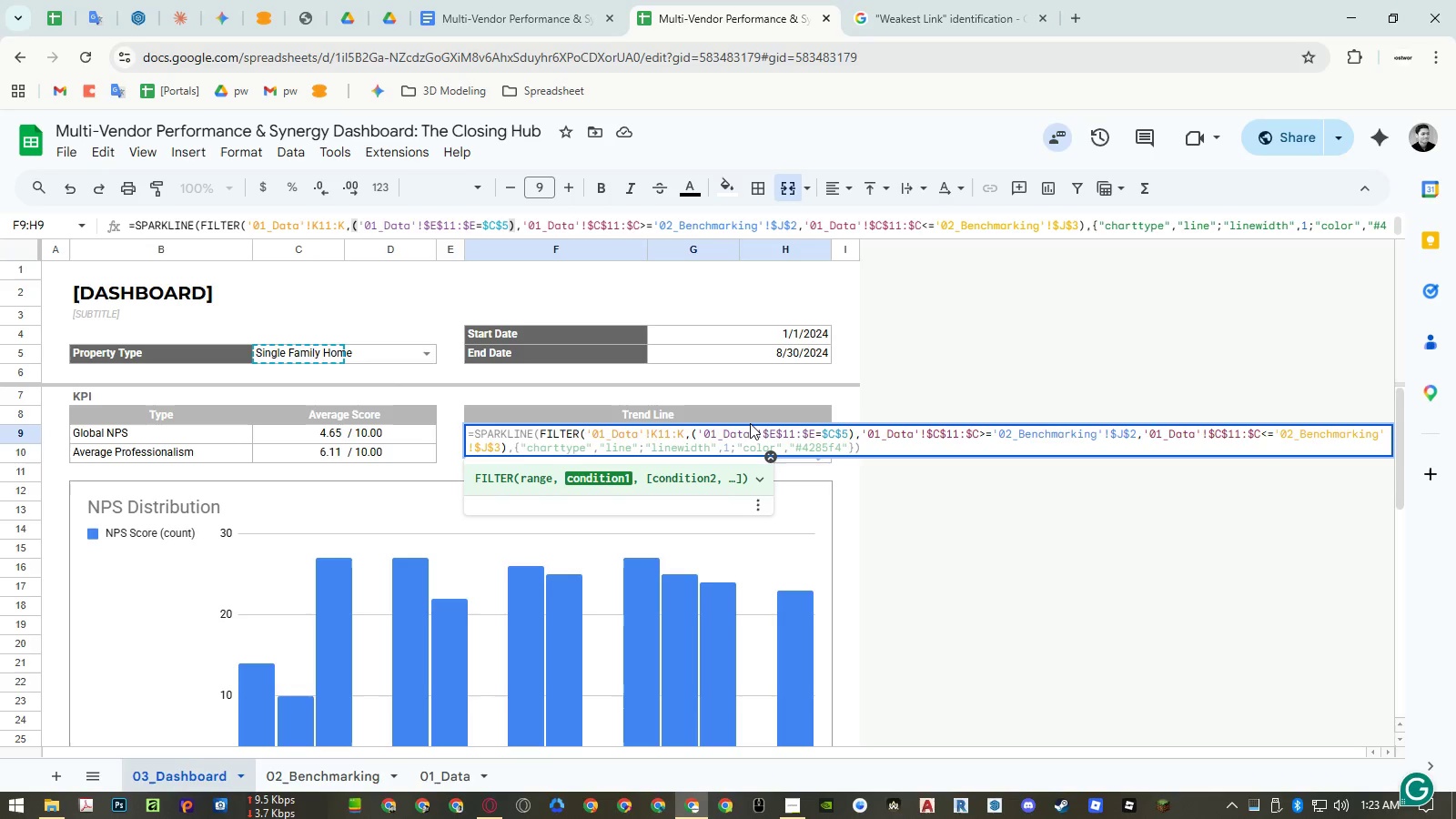 
type(if)
 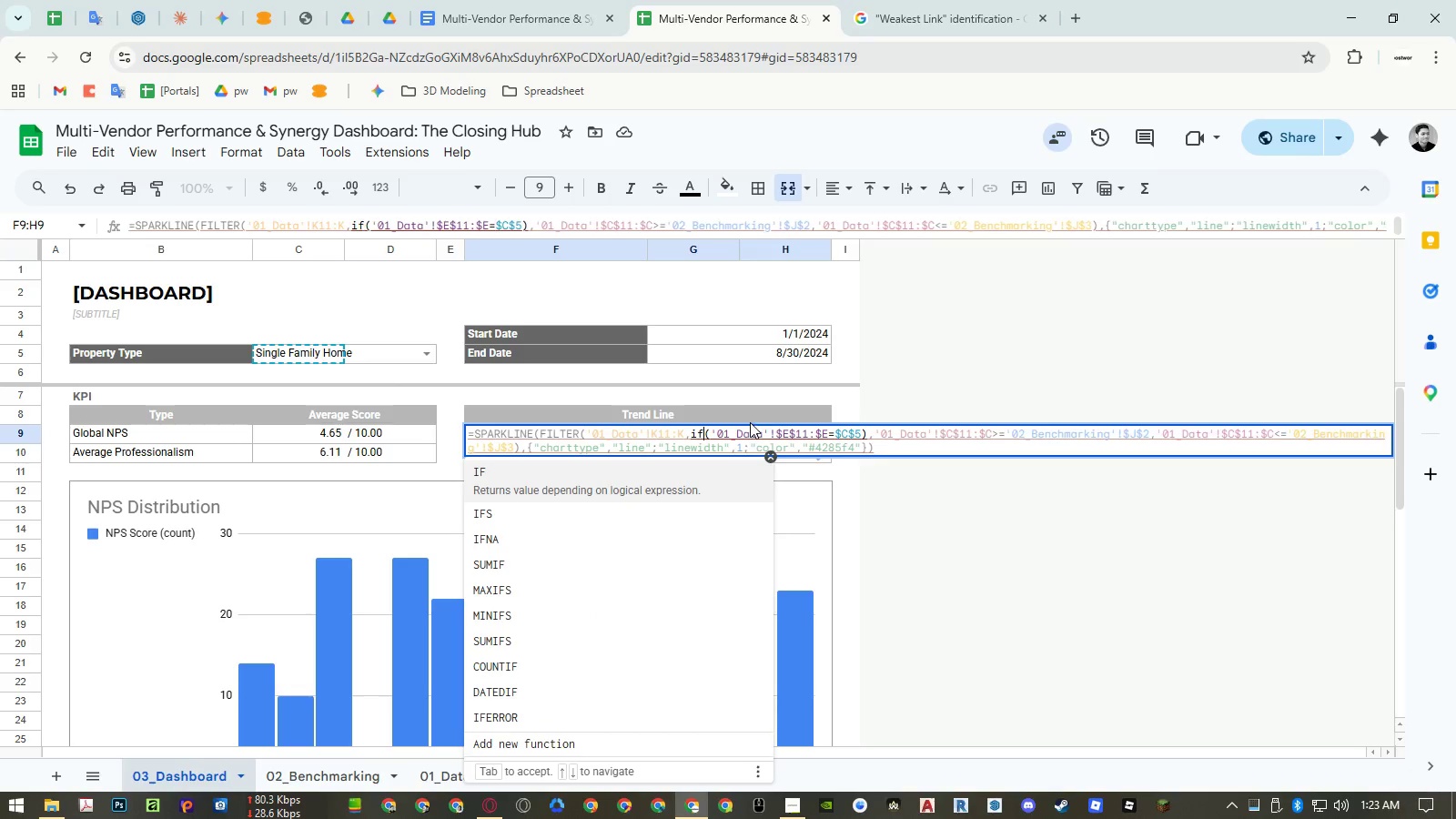 
key(Enter)
 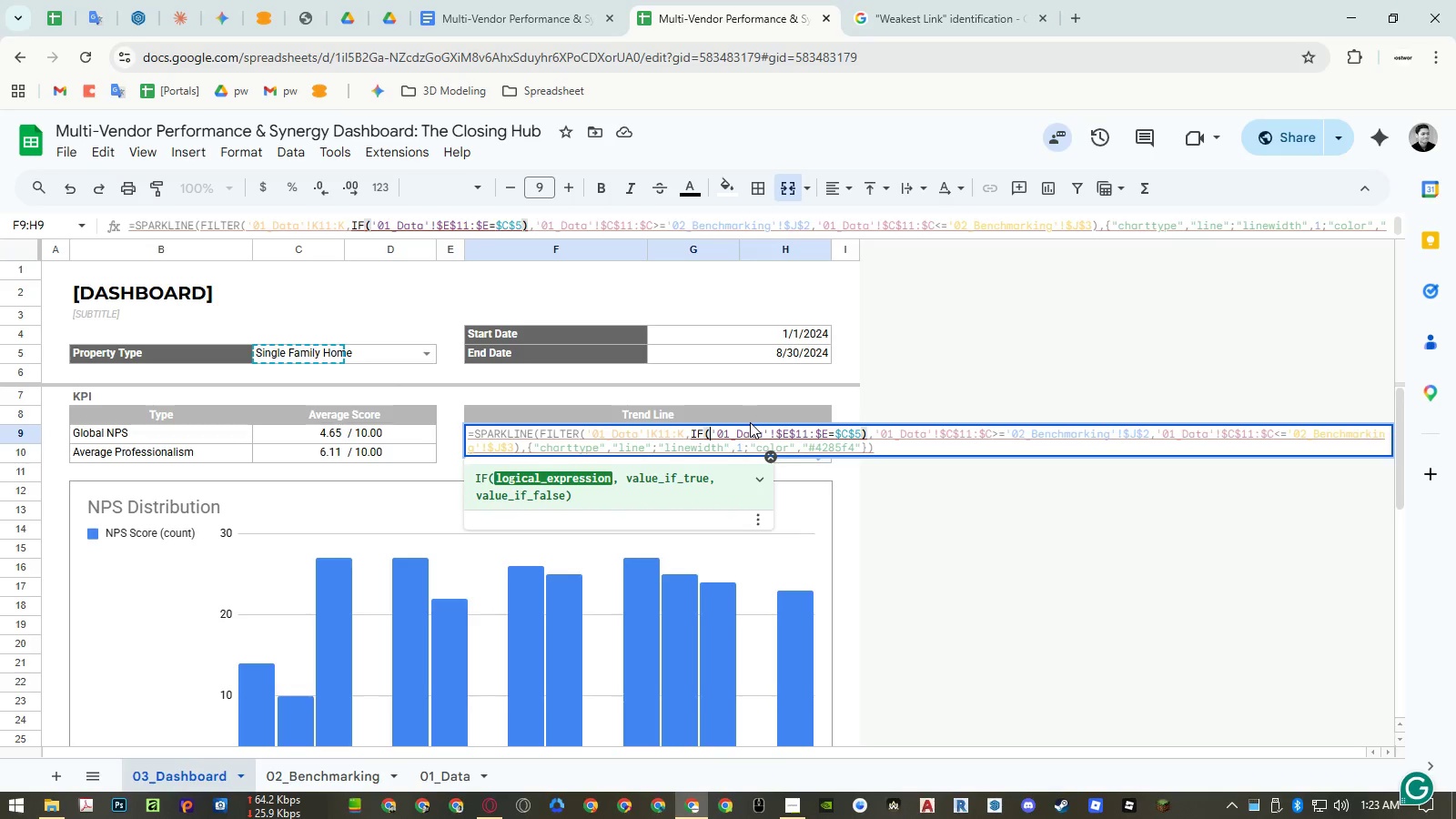 
wait(5.08)
 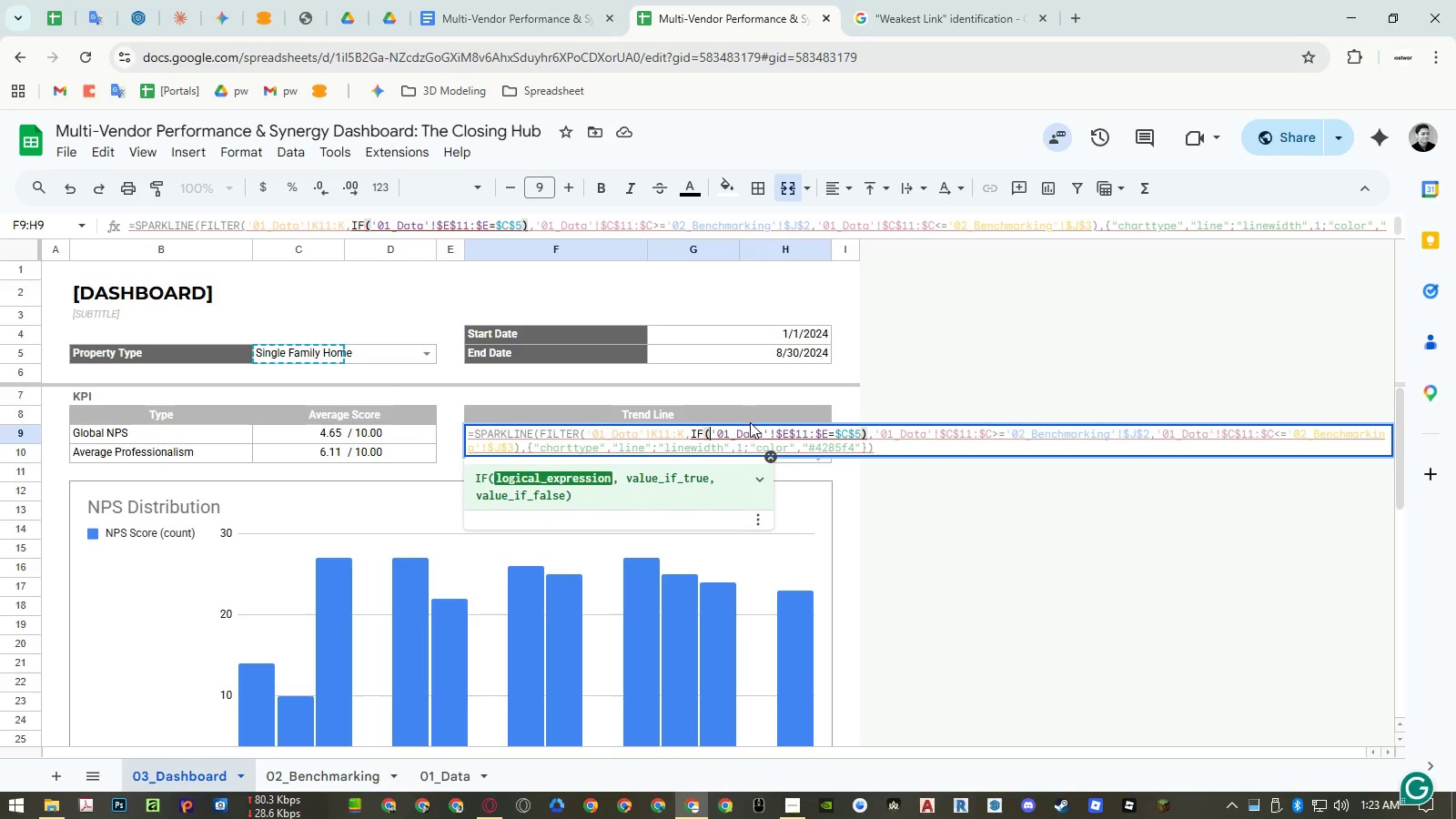 
key(Comma)
 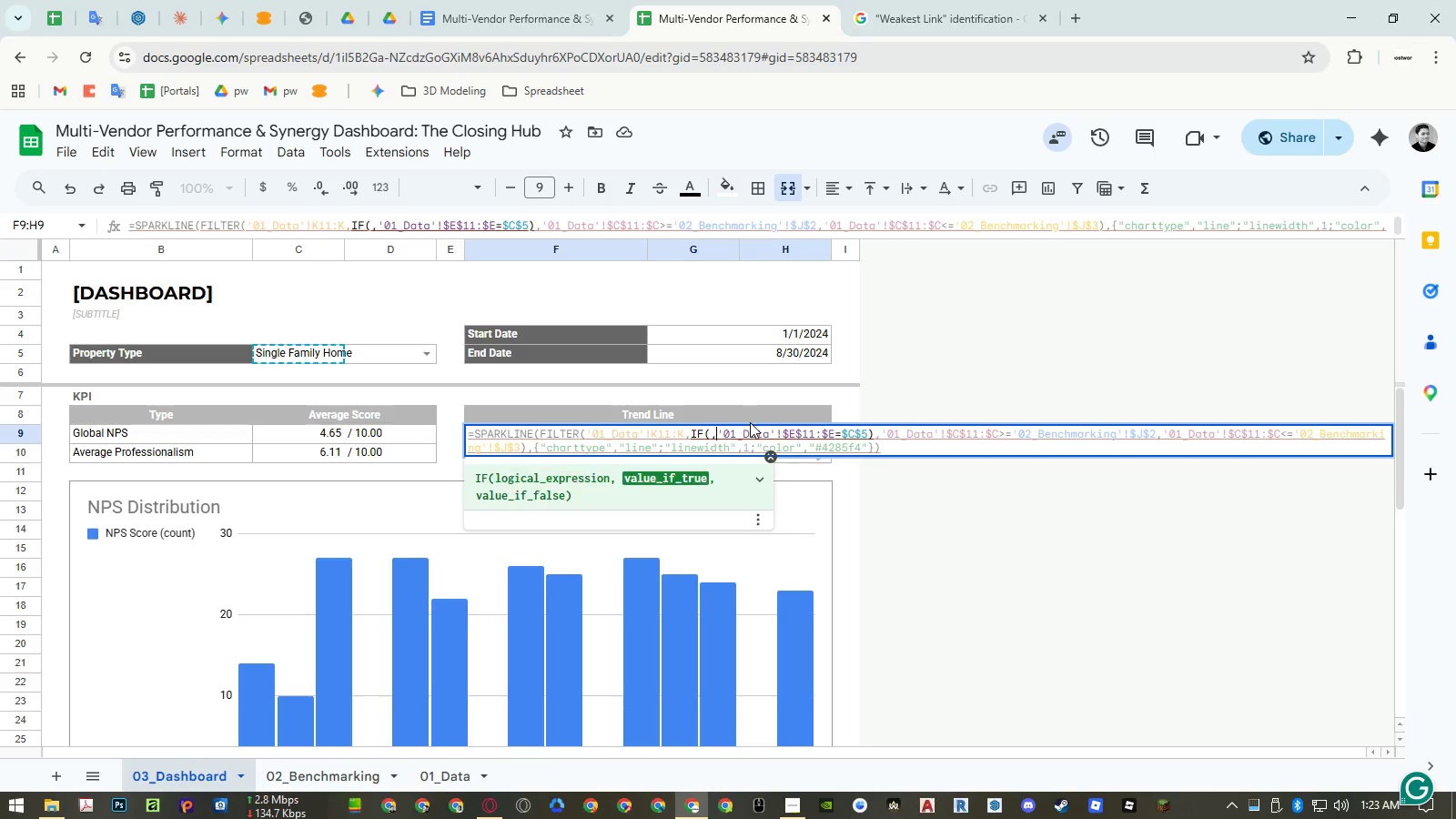 
key(ArrowLeft)
 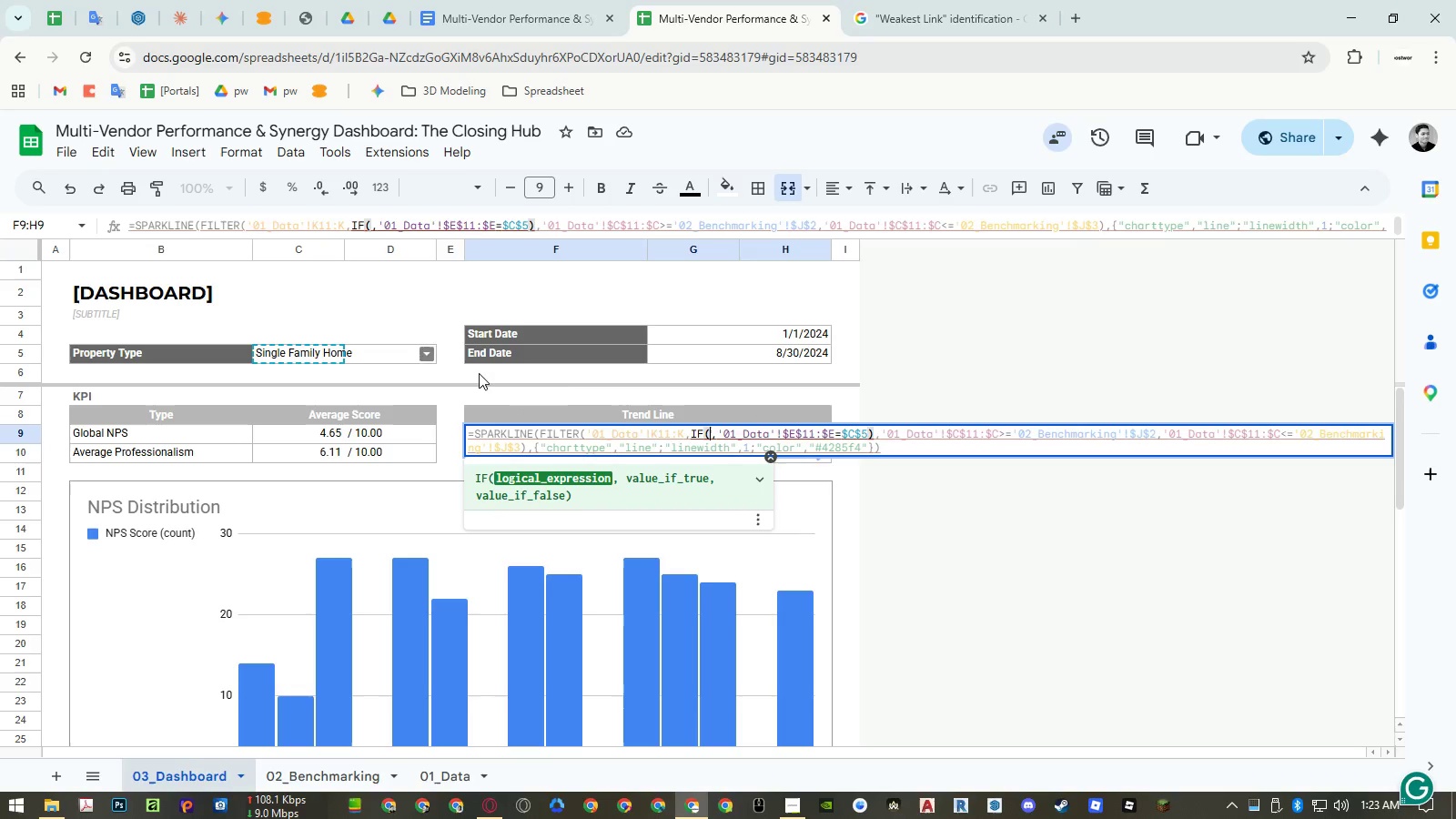 
left_click_drag(start_coordinate=[712, 435], to_coordinate=[691, 434])
 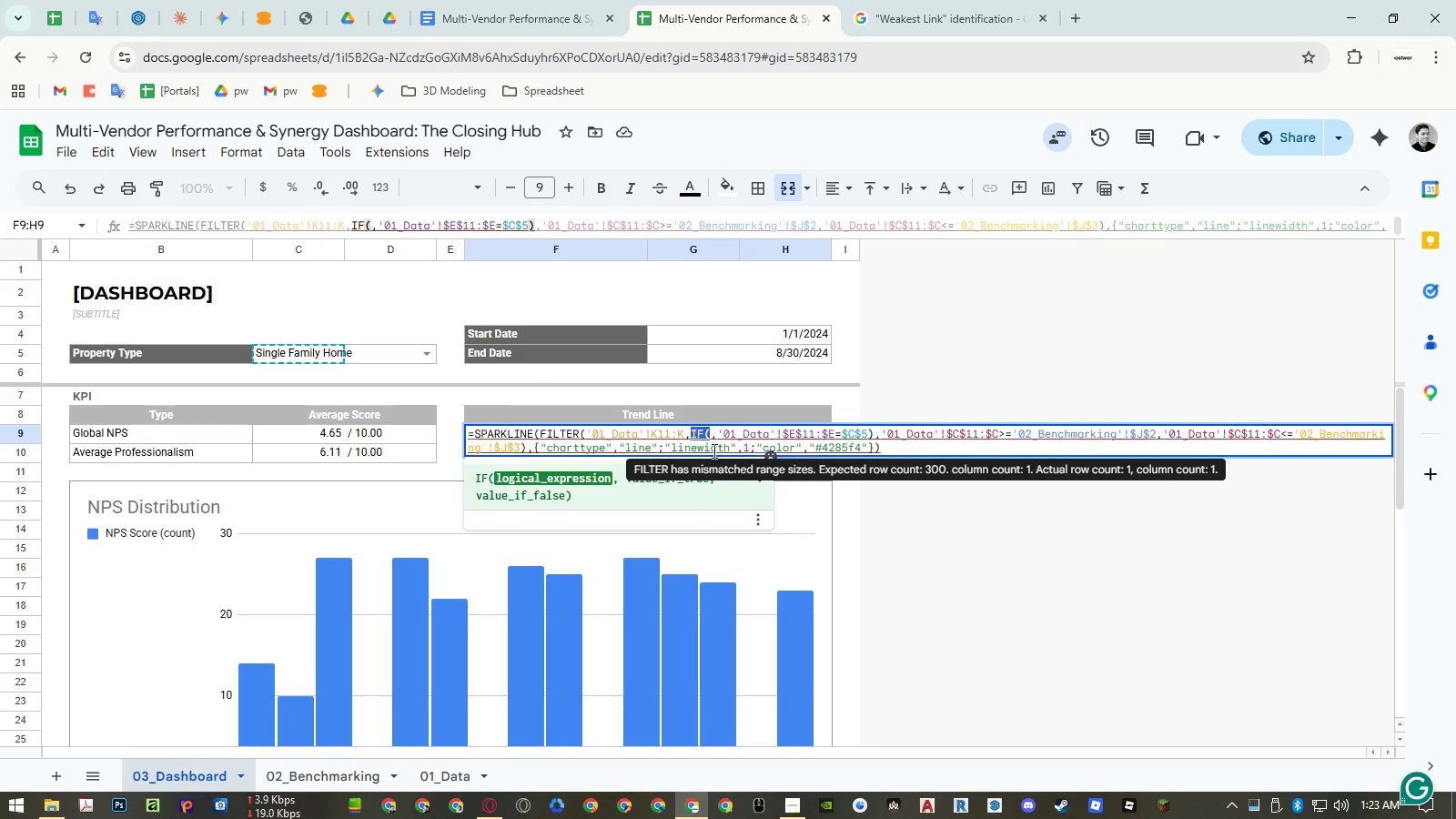 
key(Control+ControlLeft)
 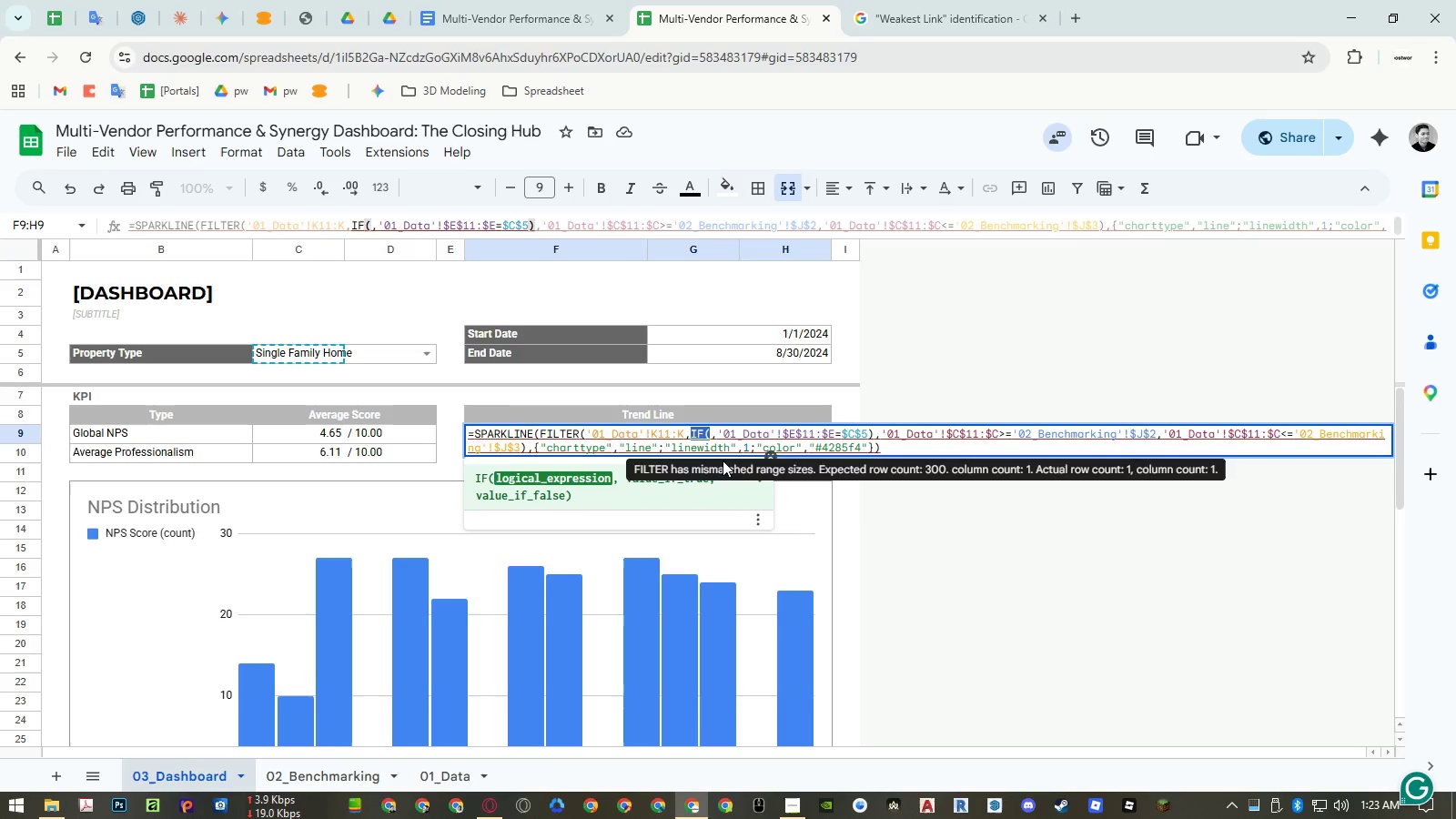 
key(Control+C)
 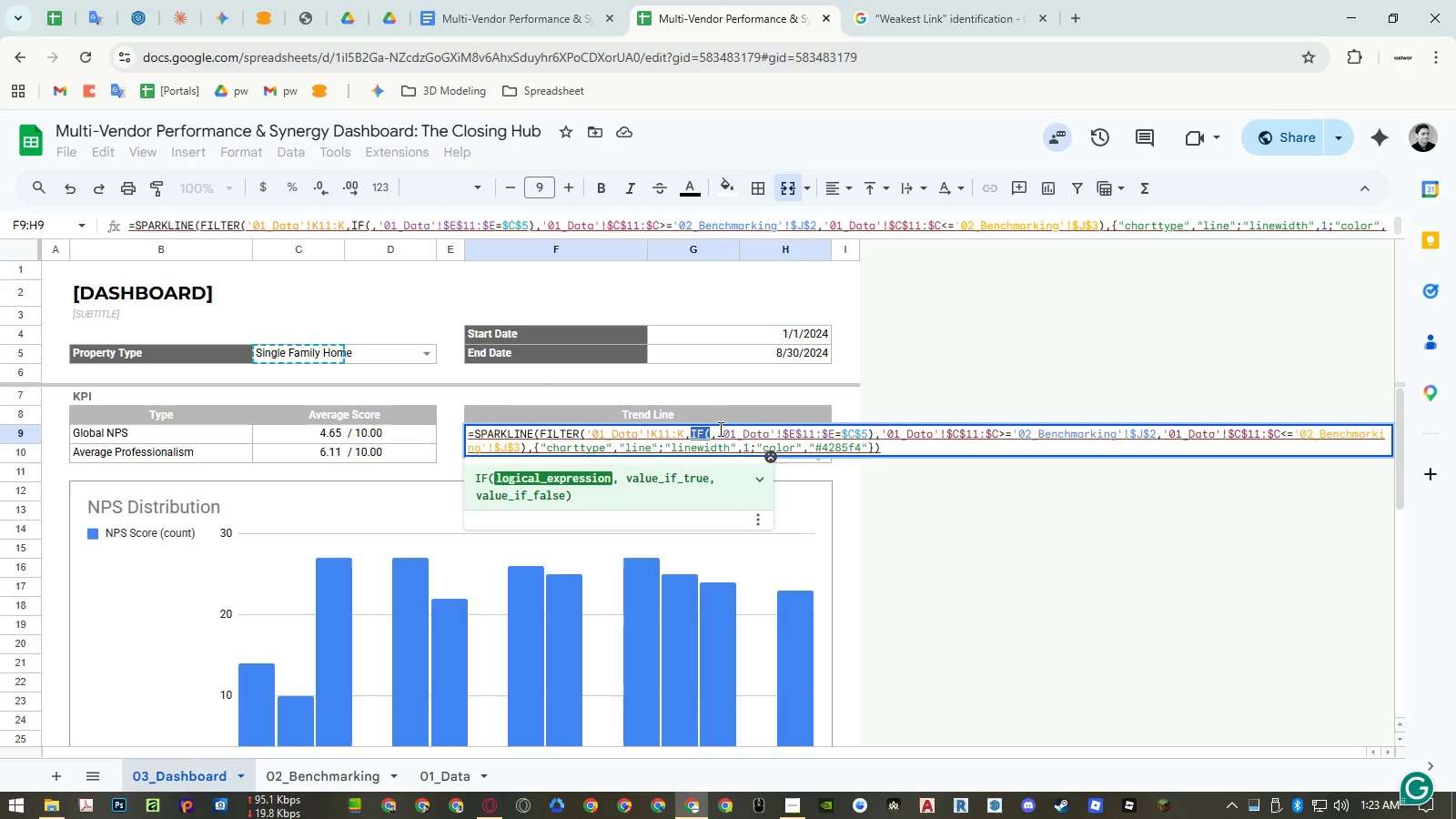 
left_click_drag(start_coordinate=[715, 433], to_coordinate=[688, 431])
 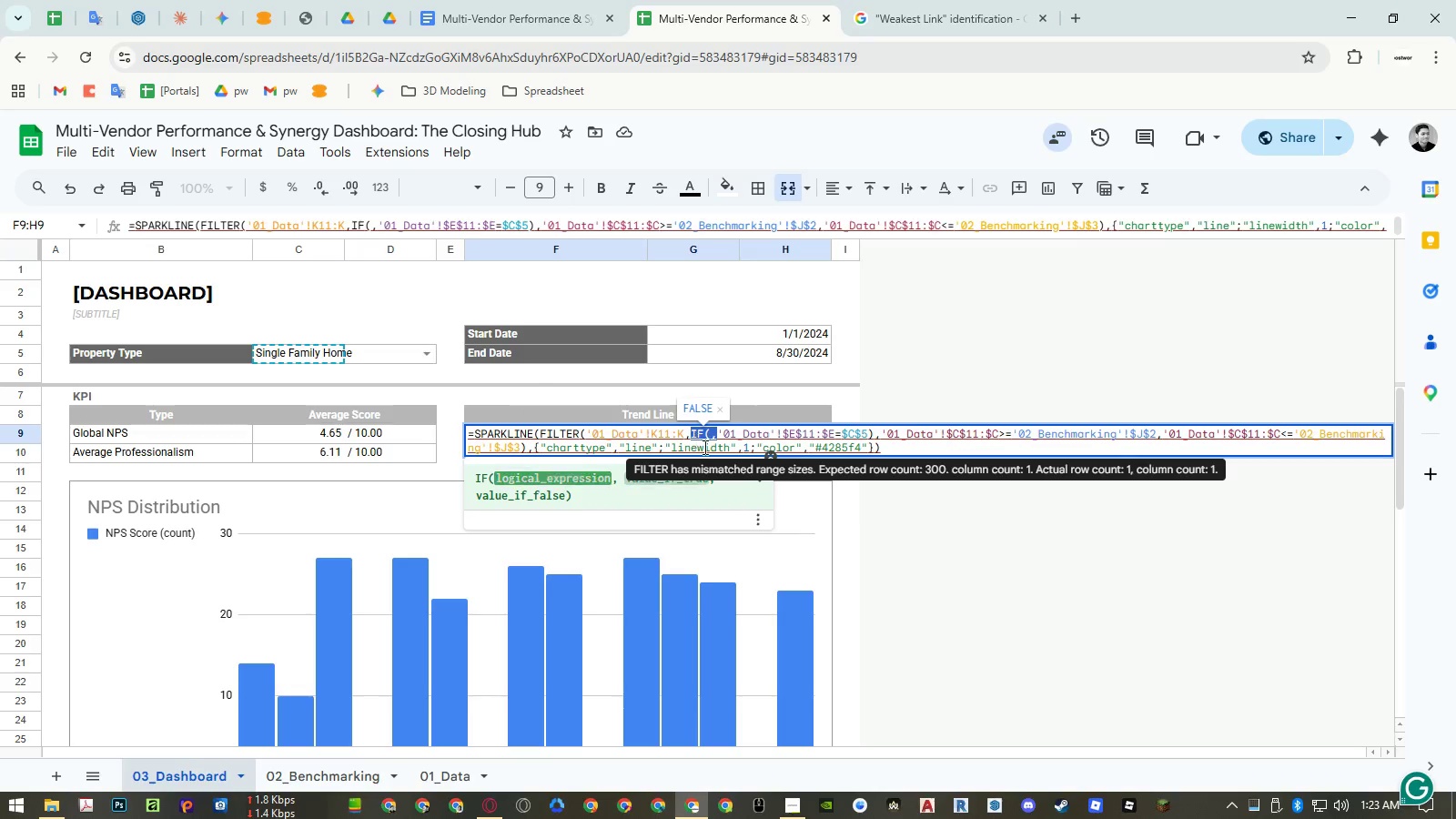 
key(Control+ControlLeft)
 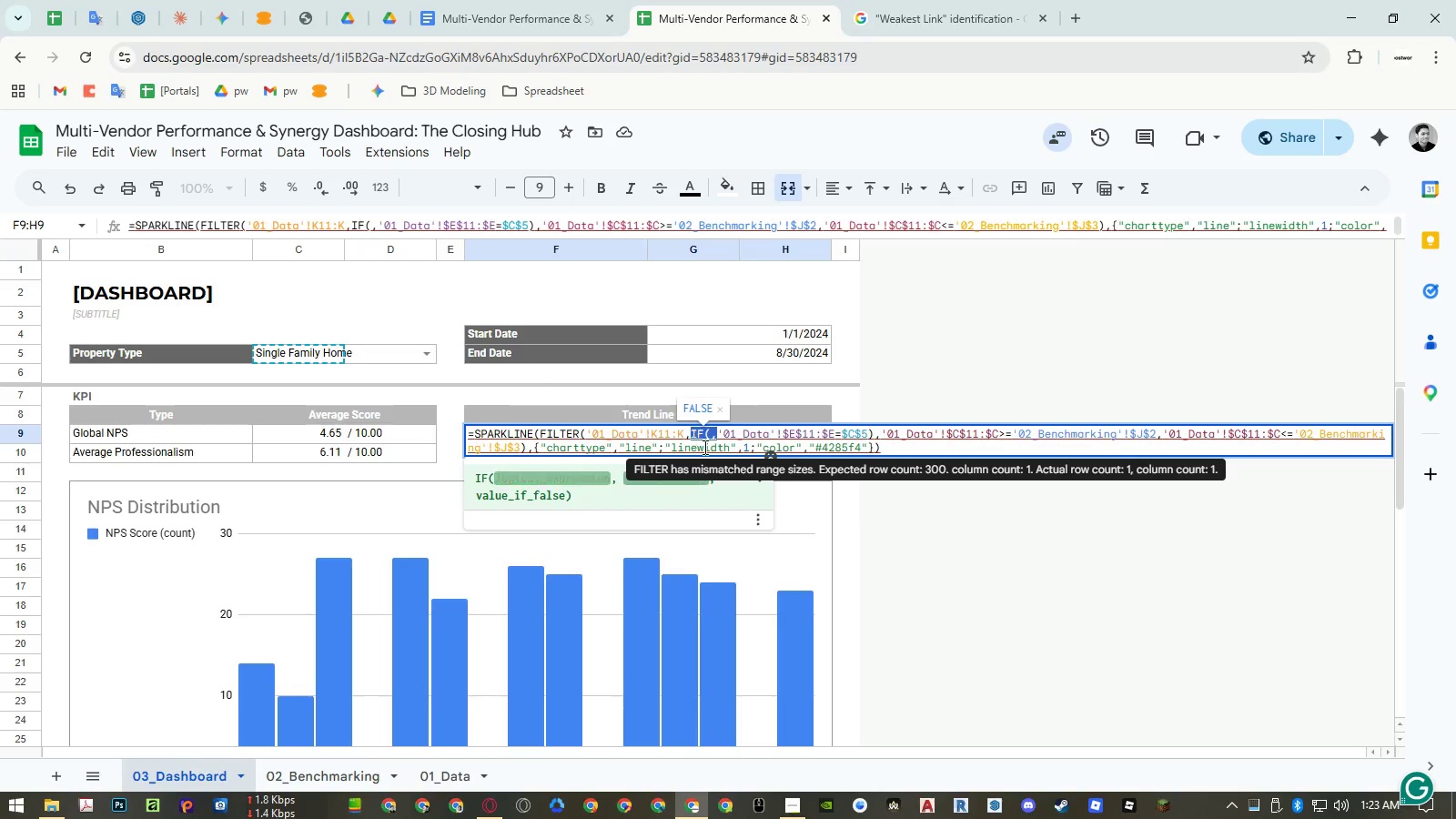 
key(Control+C)
 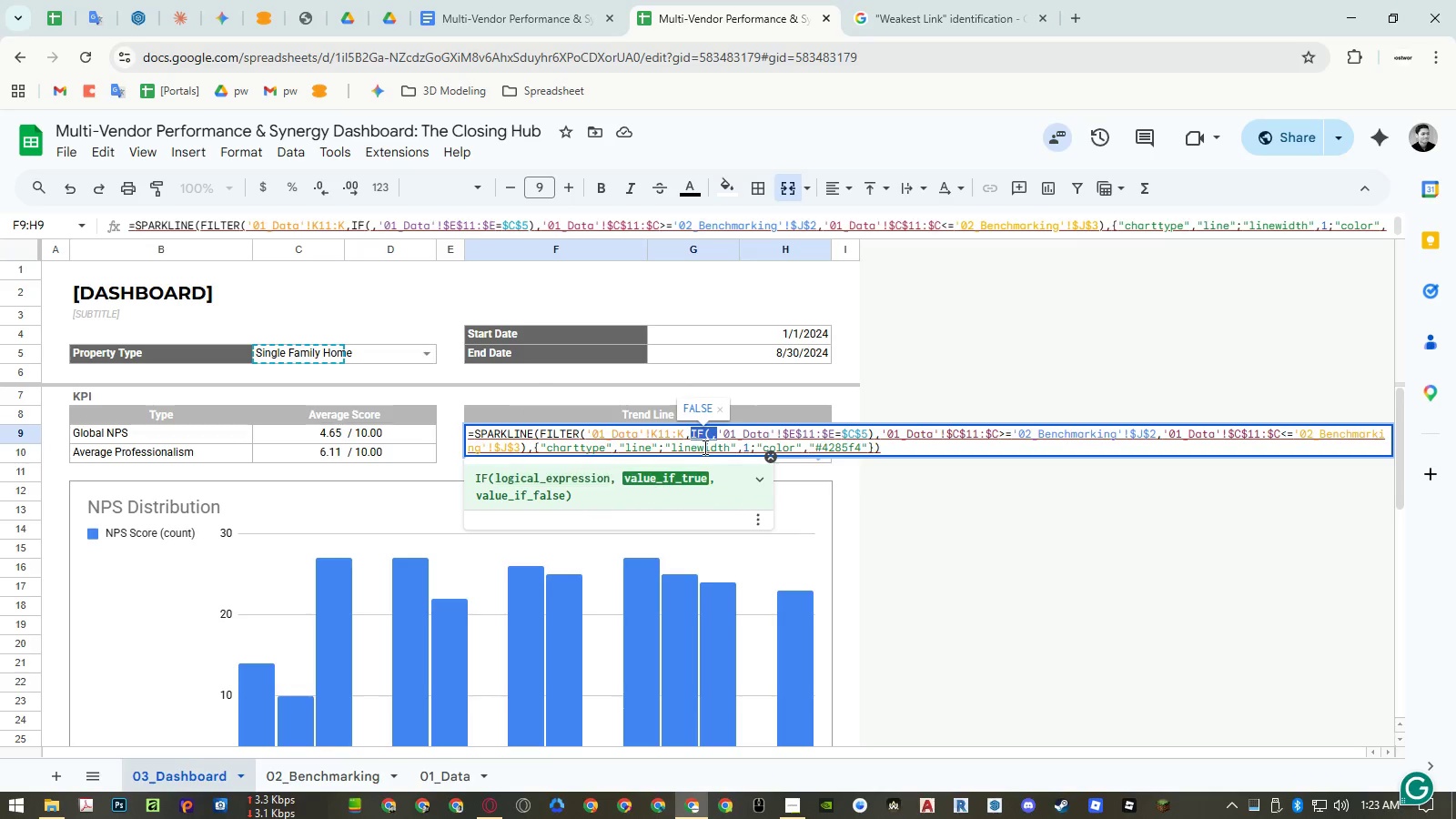 
key(Escape)
 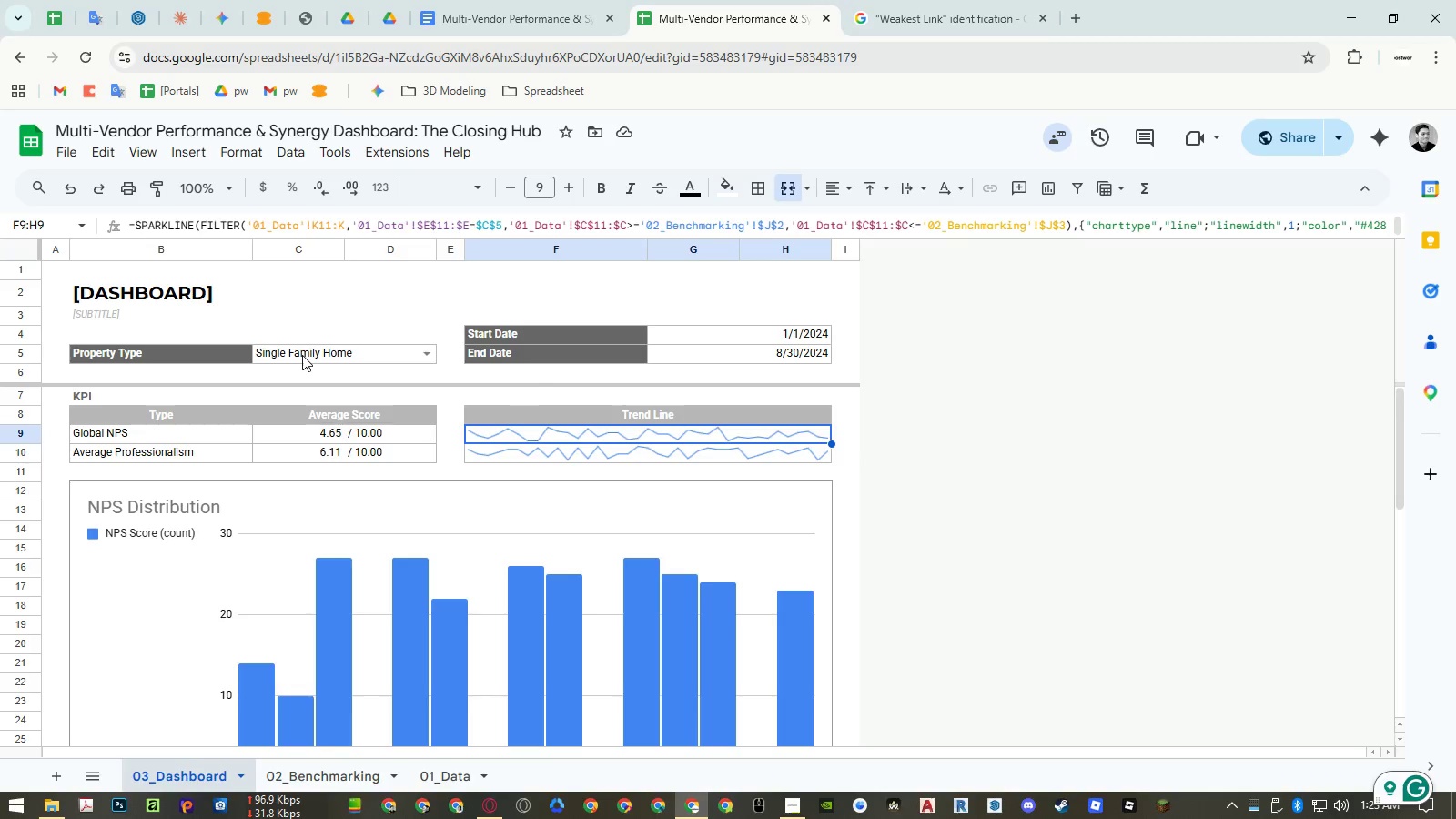 
left_click([430, 355])
 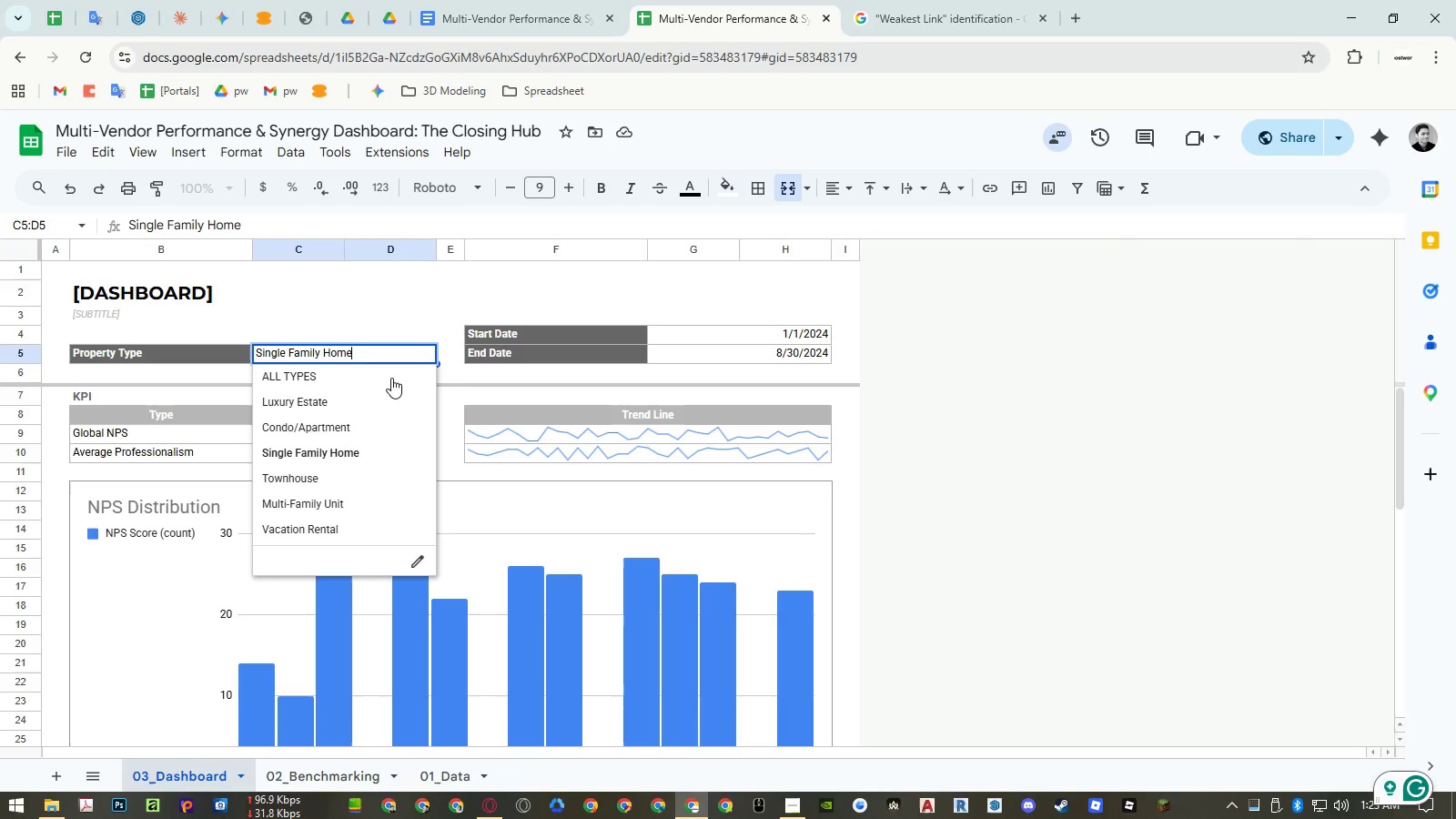 
left_click([391, 378])
 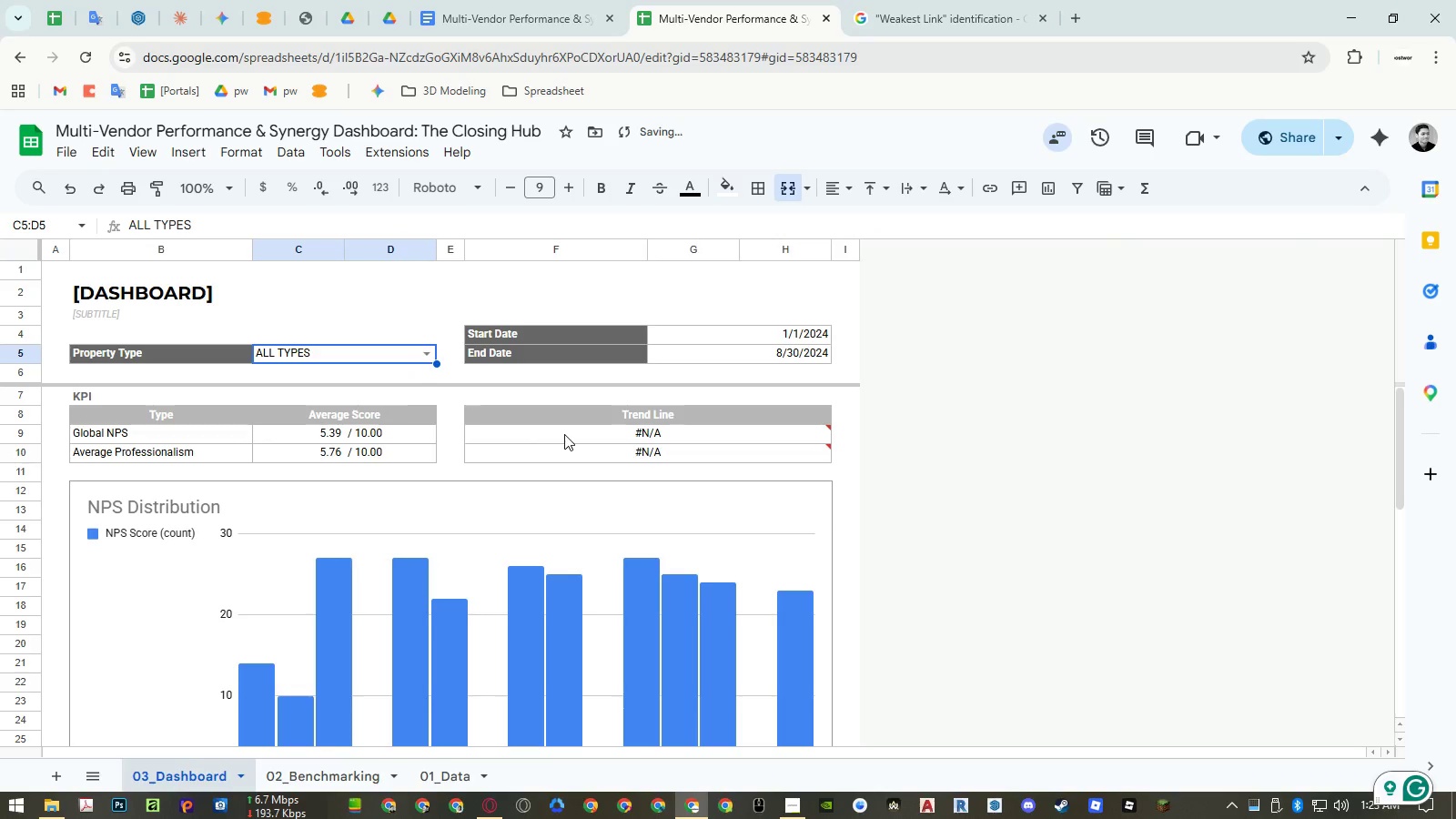 
double_click([564, 434])
 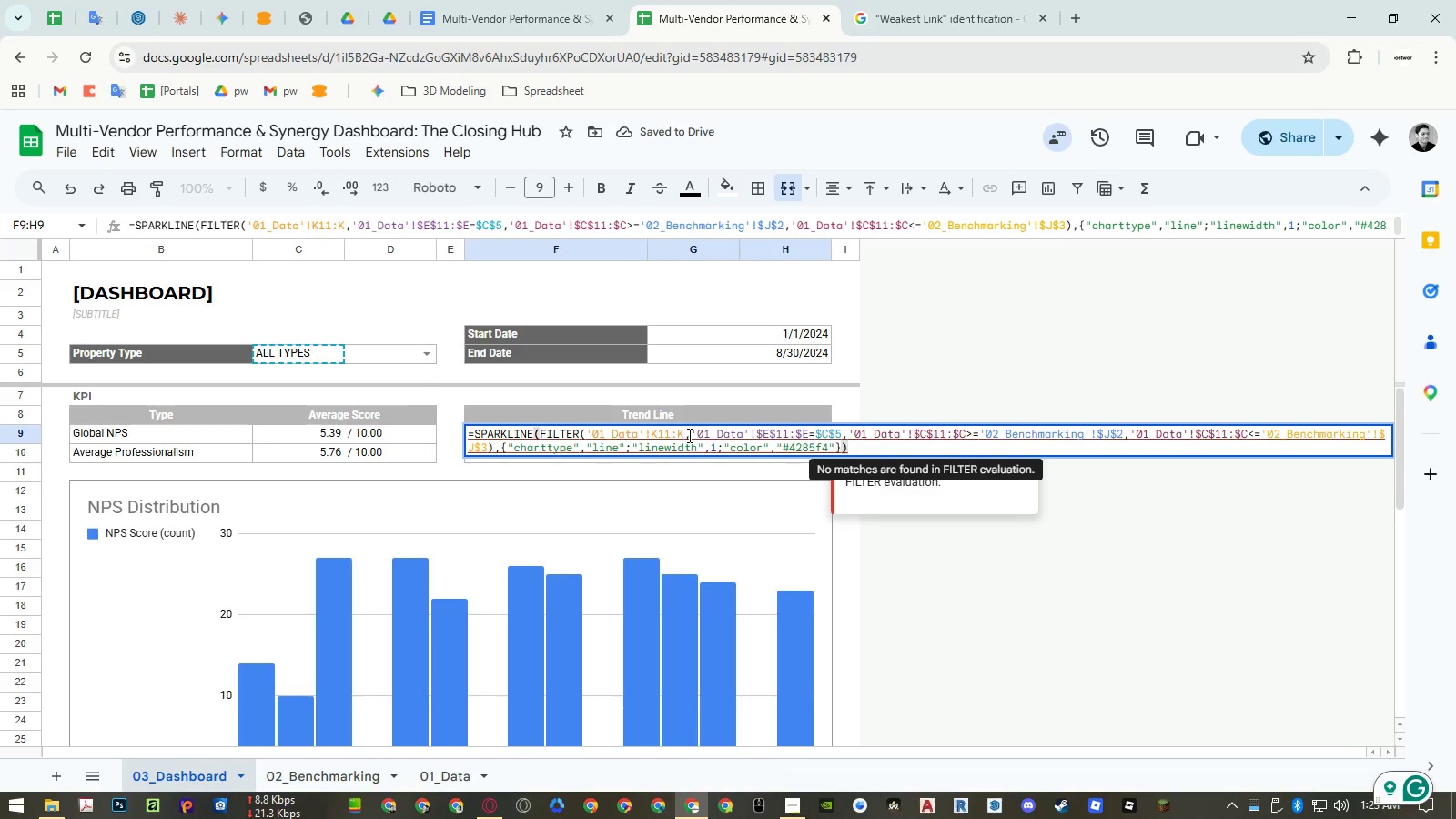 
left_click([688, 435])
 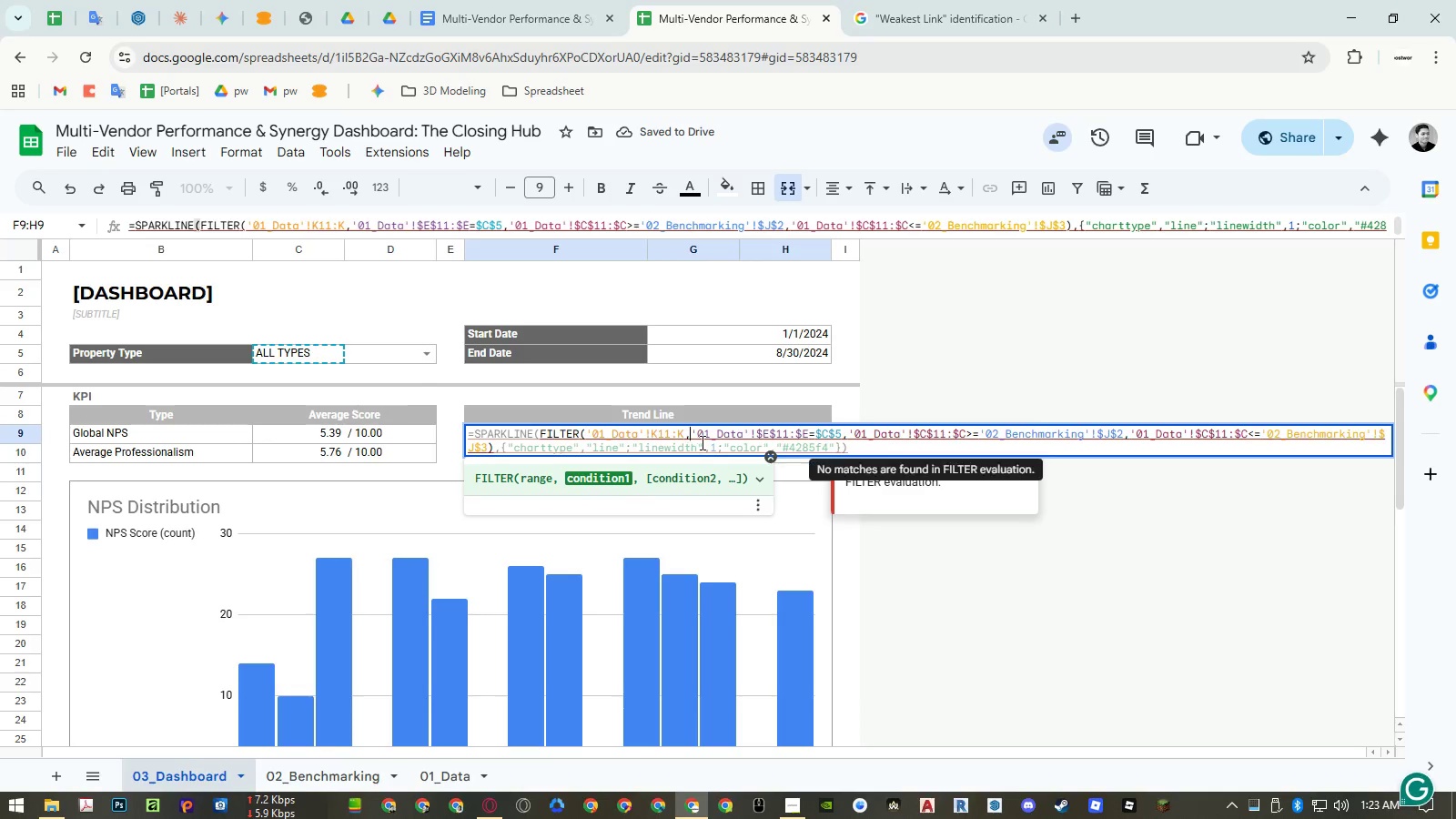 
key(Control+ControlLeft)
 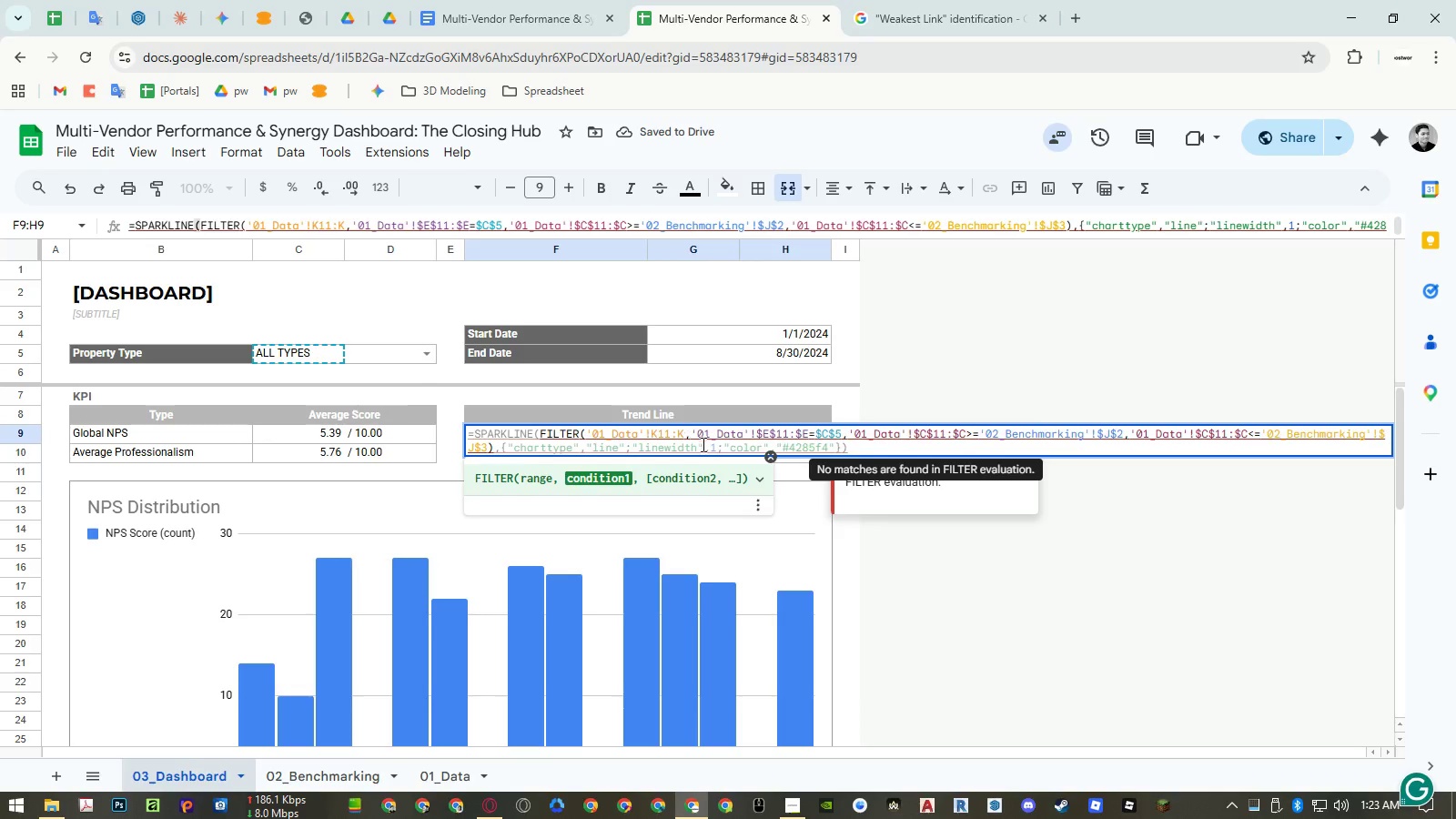 
key(Control+V)
 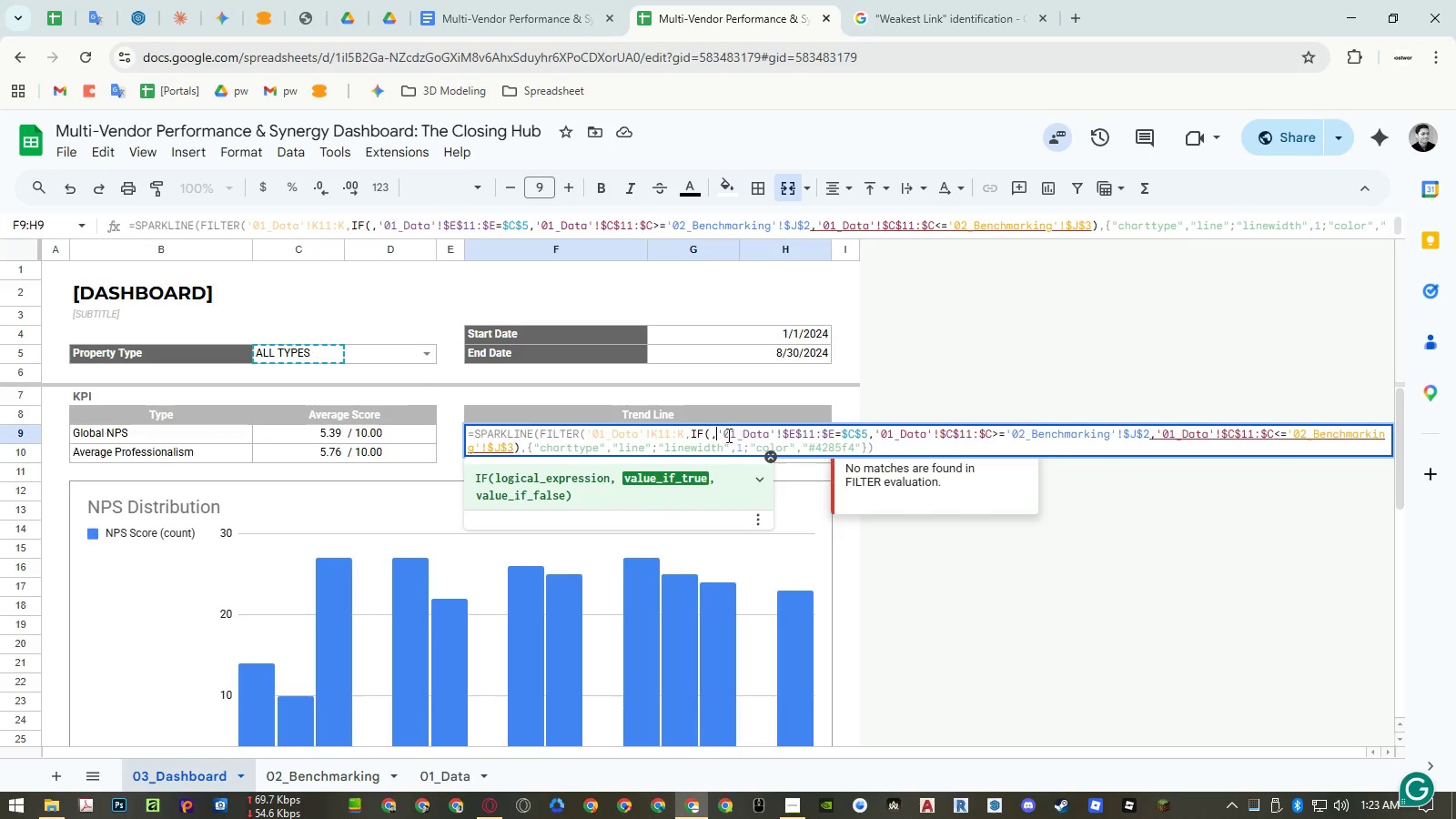 
left_click([710, 433])
 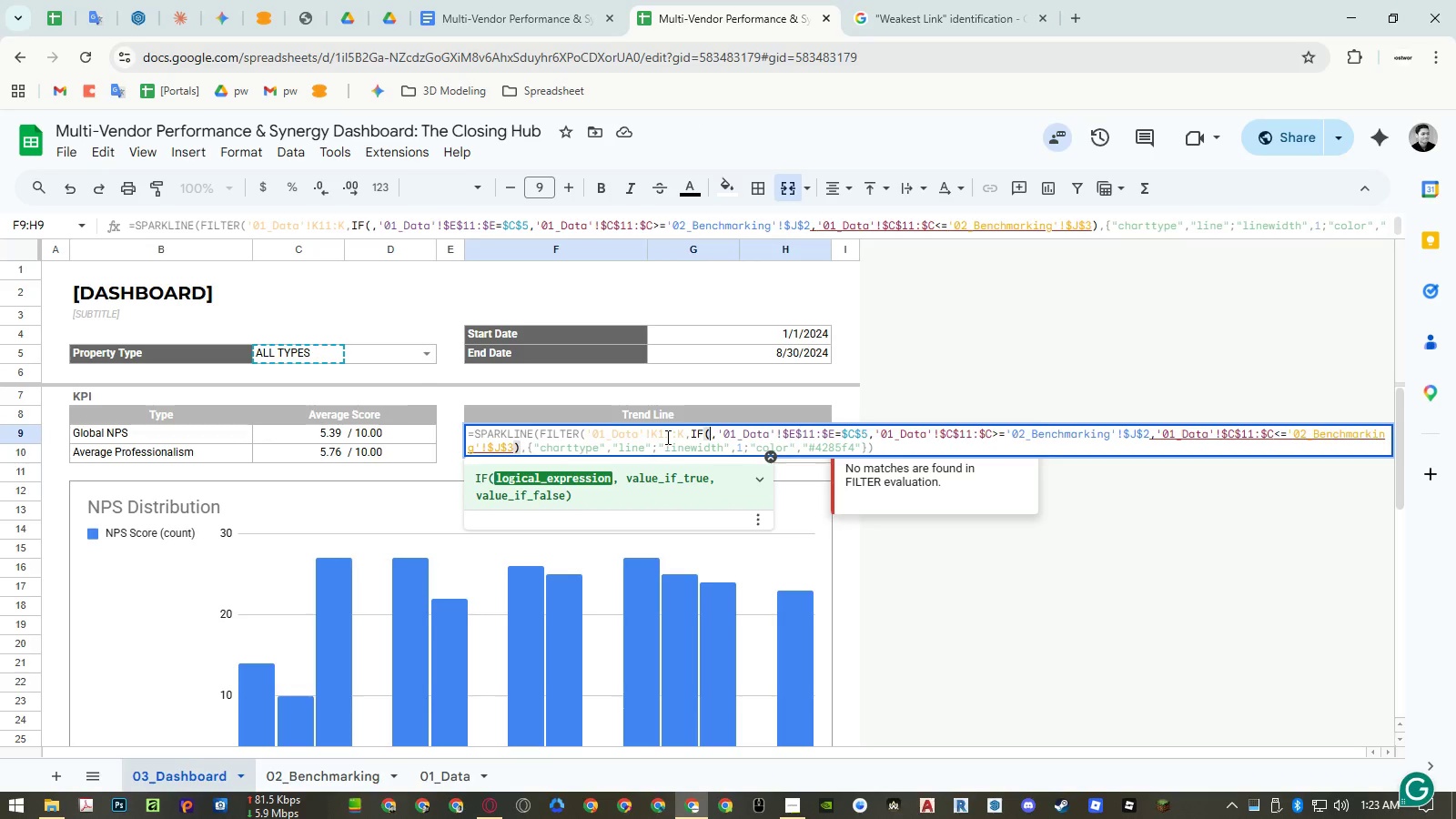 
left_click([319, 352])
 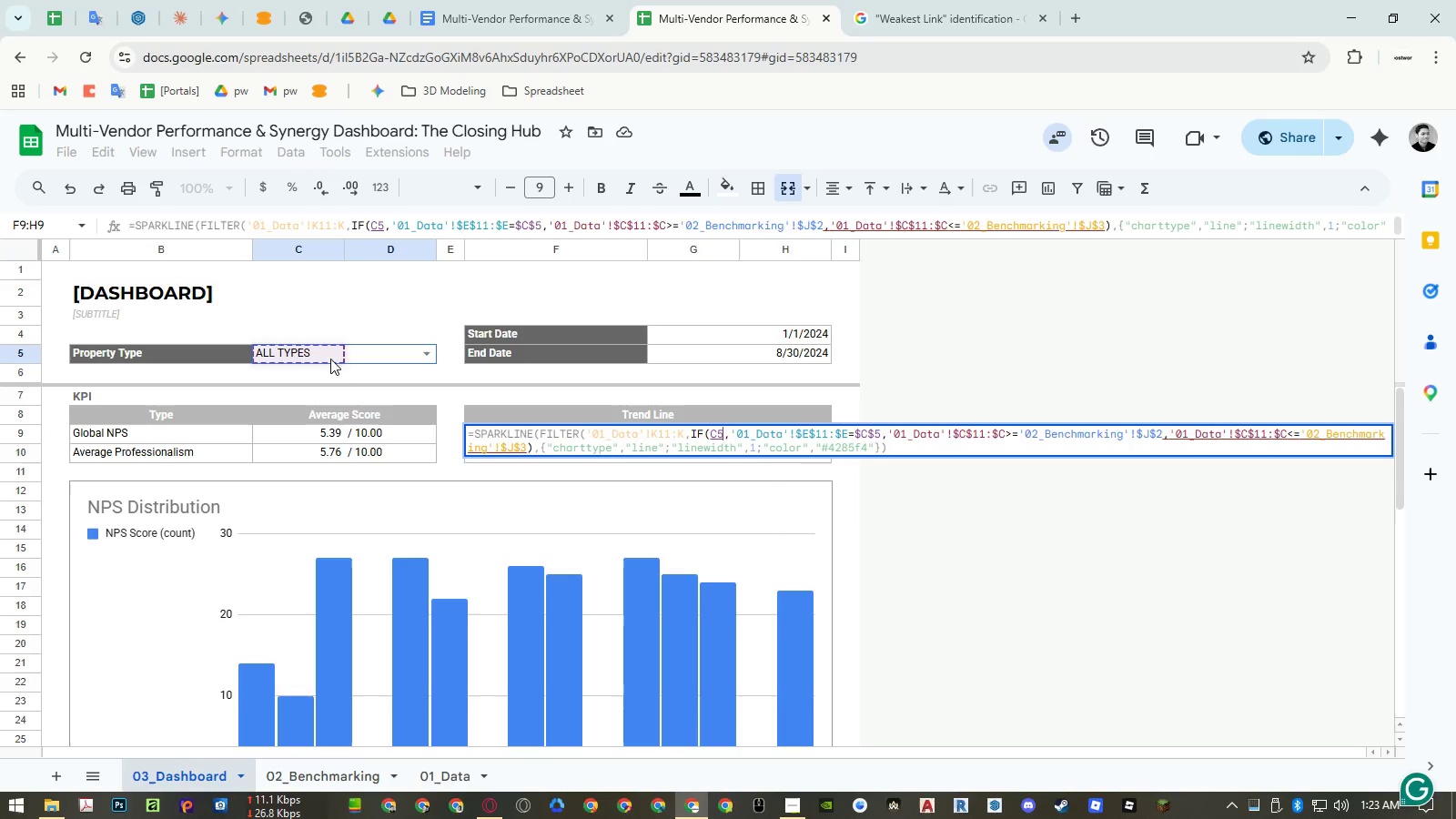 
key(Control+ControlLeft)
 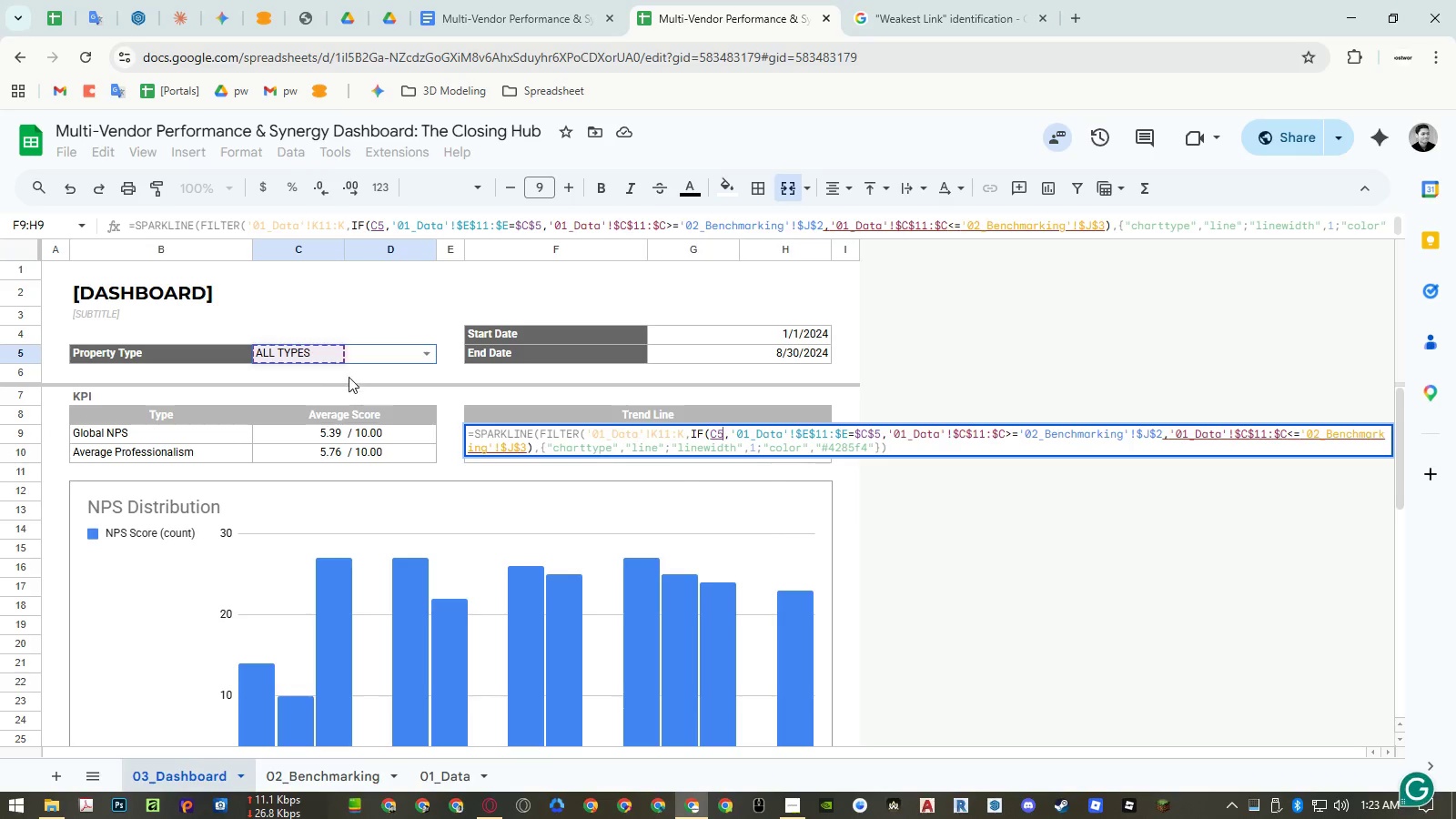 
key(Control+C)
 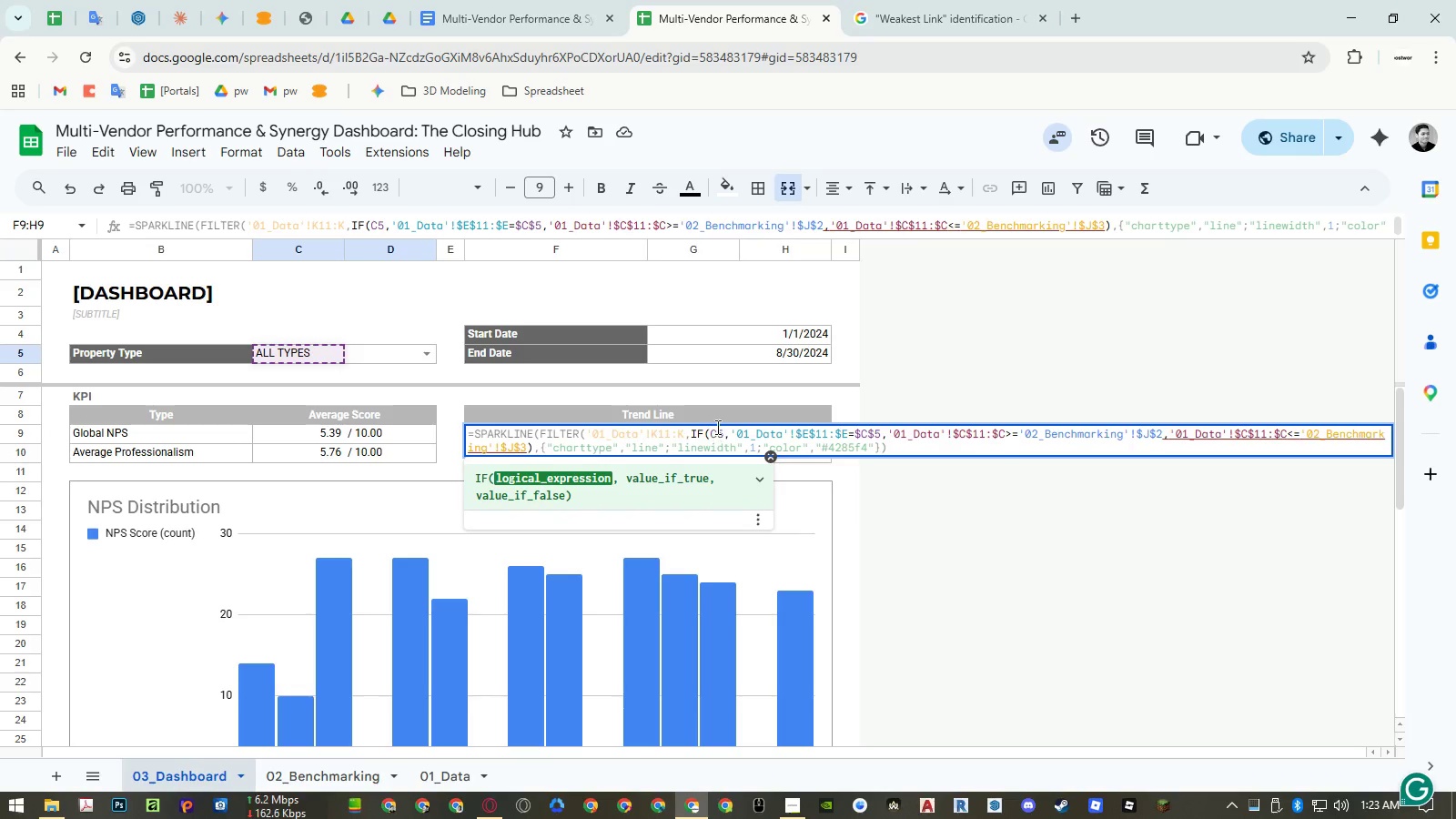 
left_click([722, 432])
 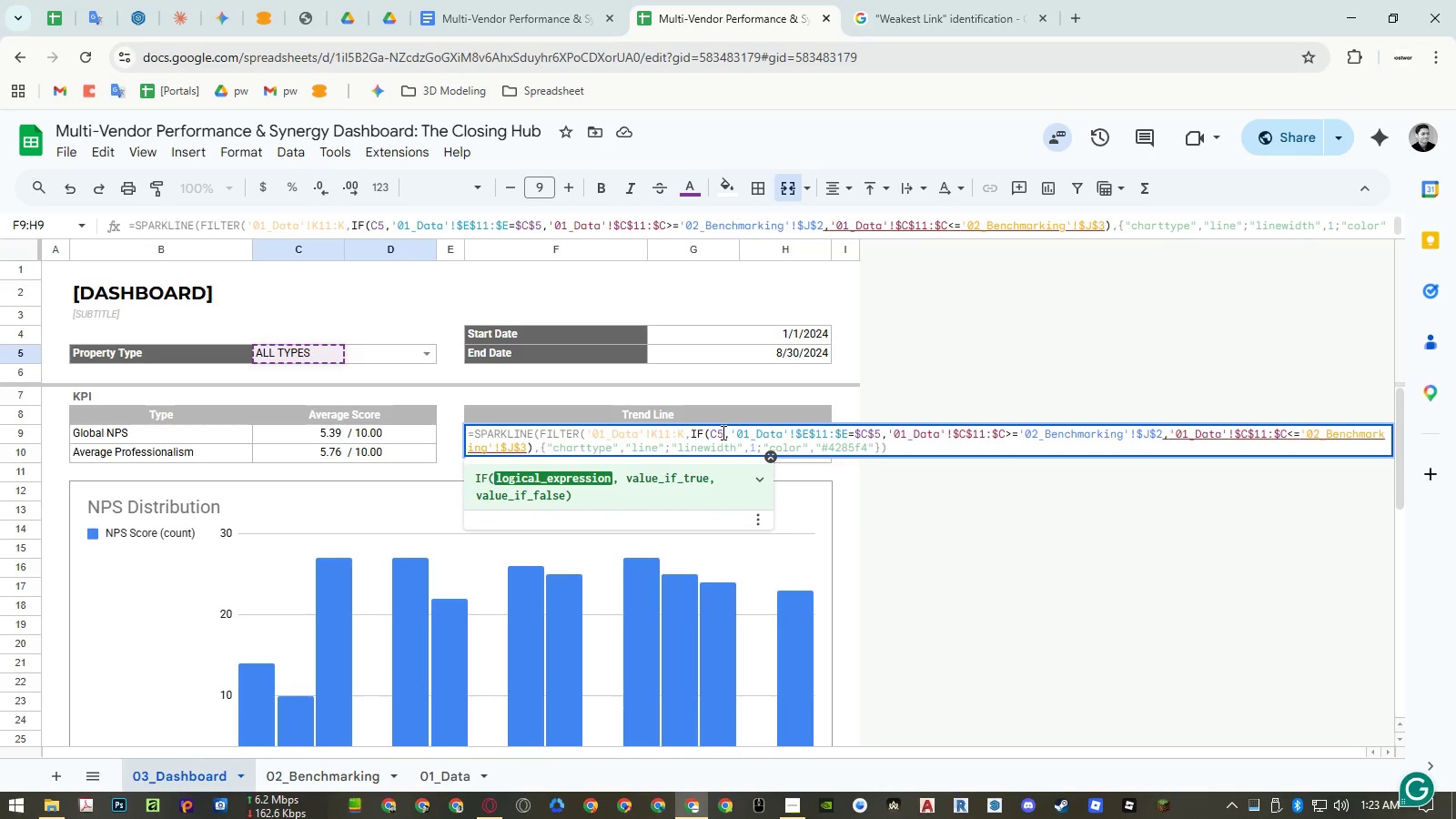 
key(Equal)
 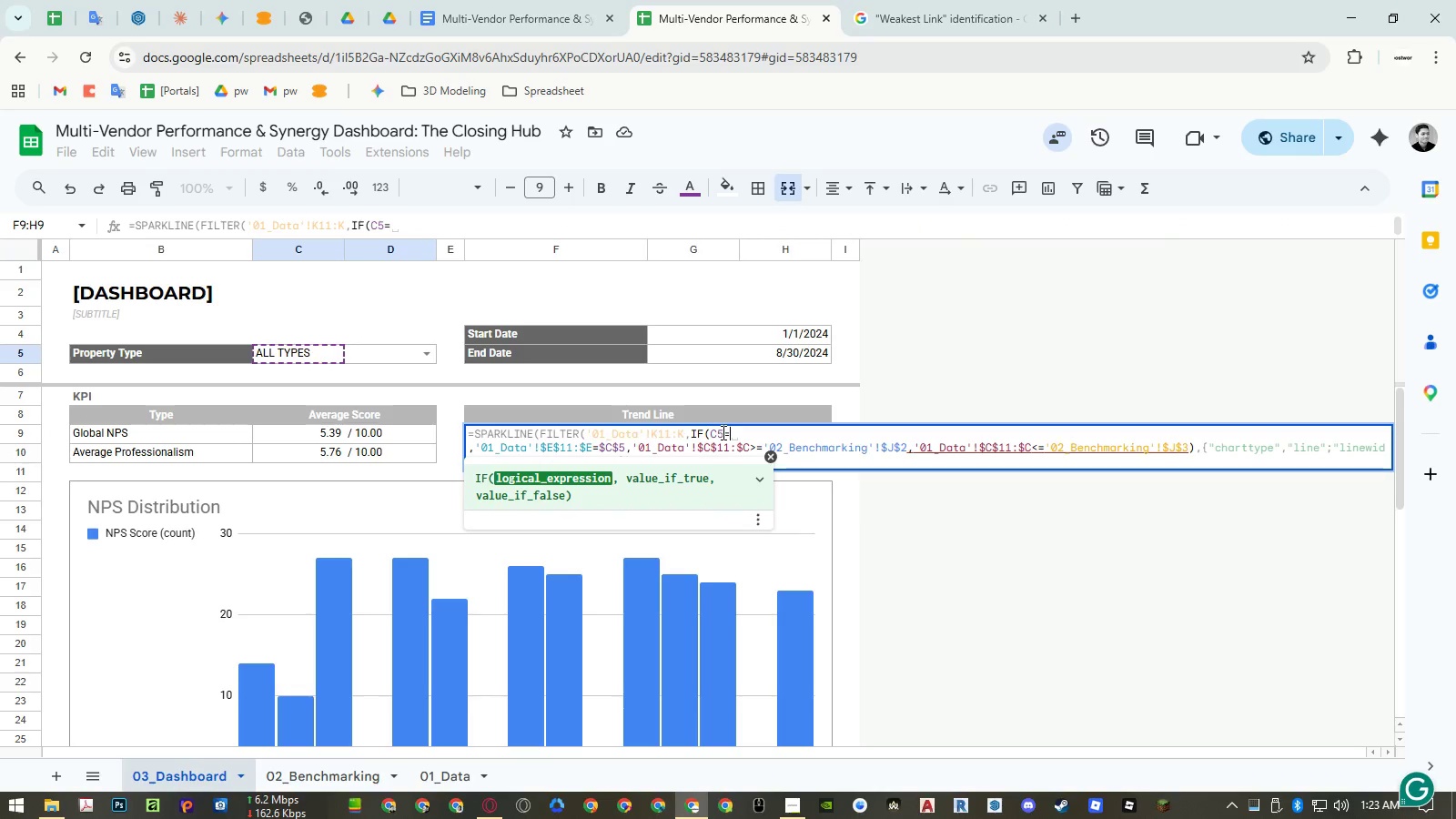 
key(Shift+Quote)
 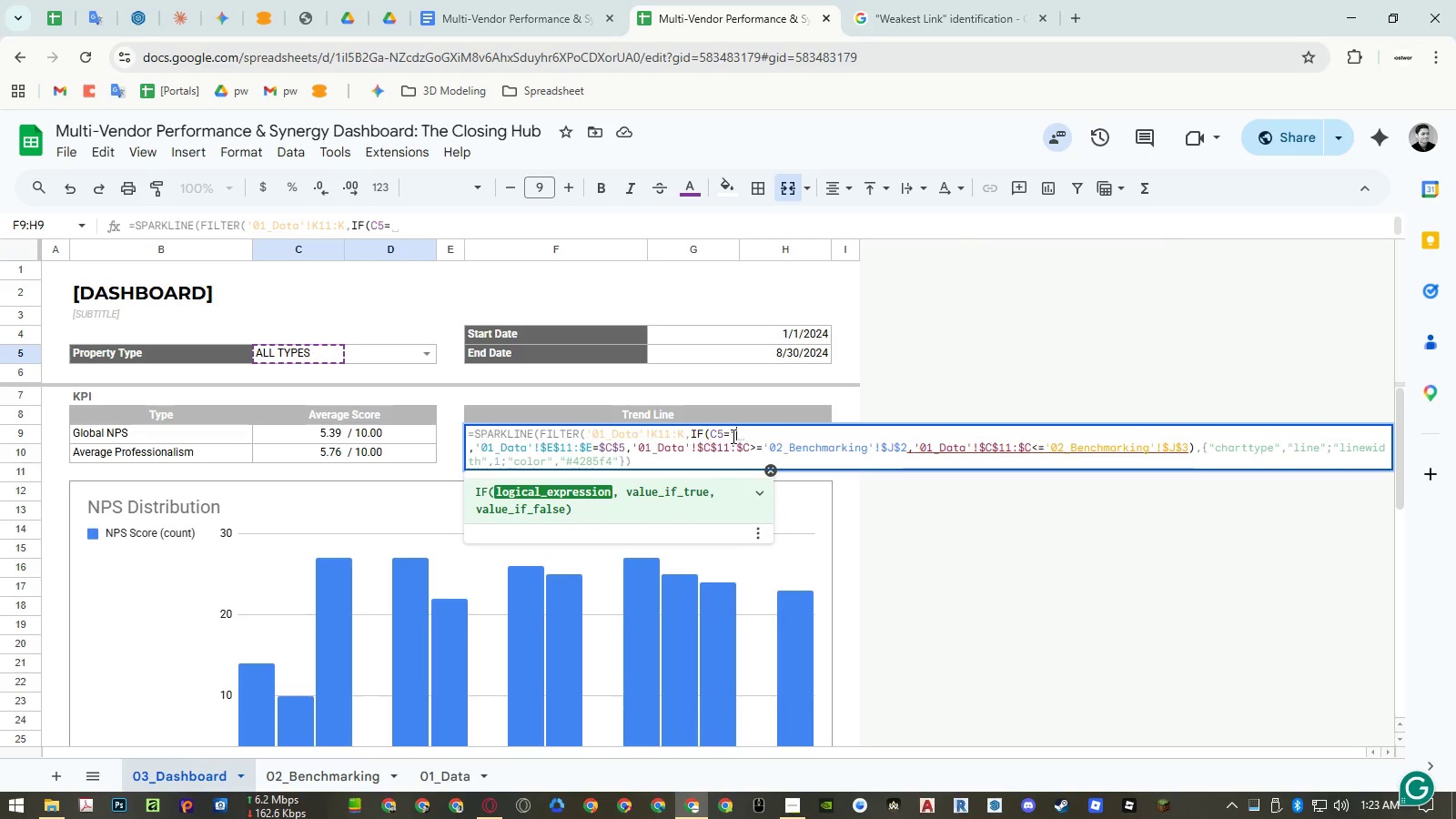 
key(Control+Shift+ControlLeft)
 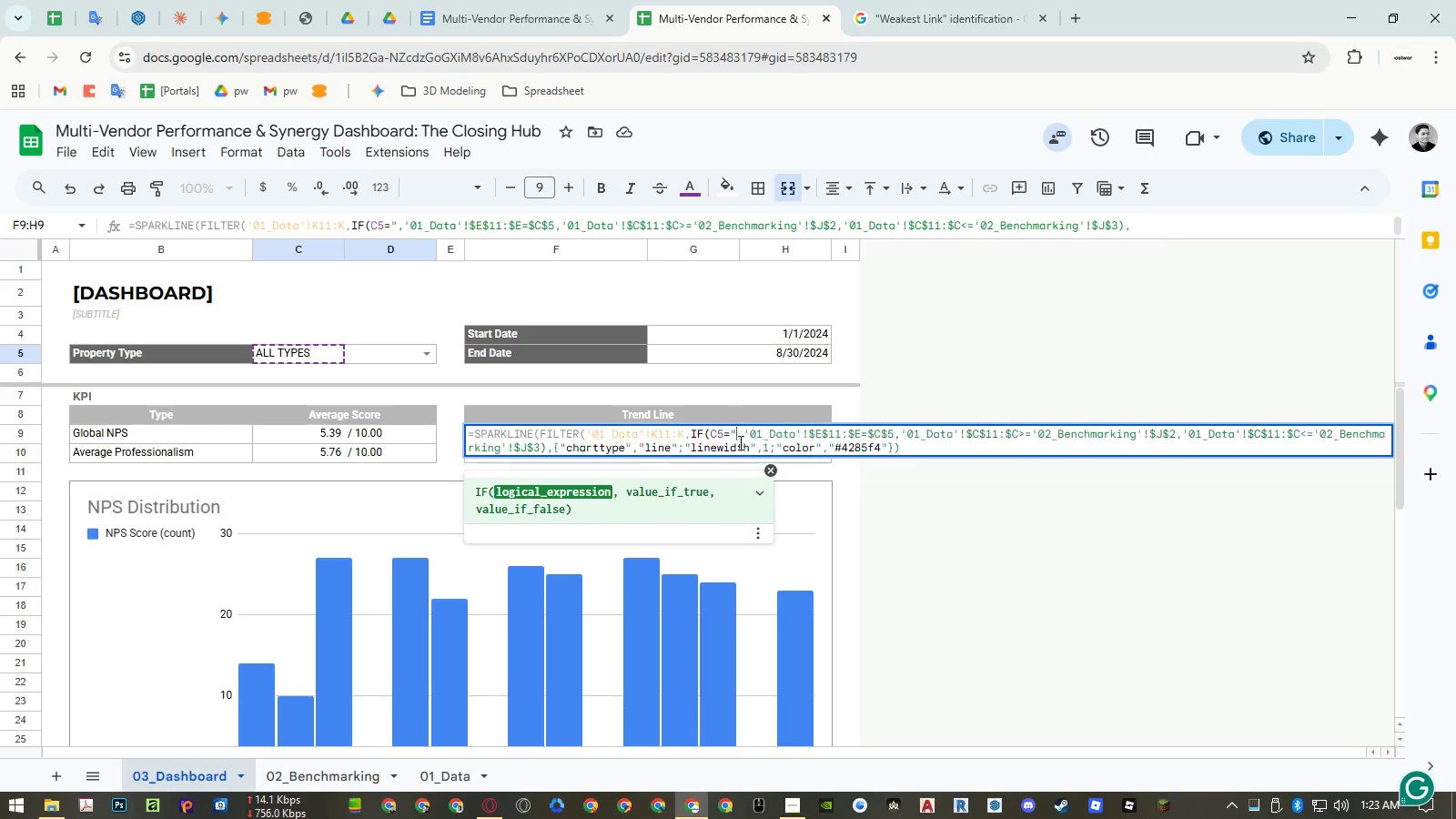 
key(Control+Shift+ShiftLeft)
 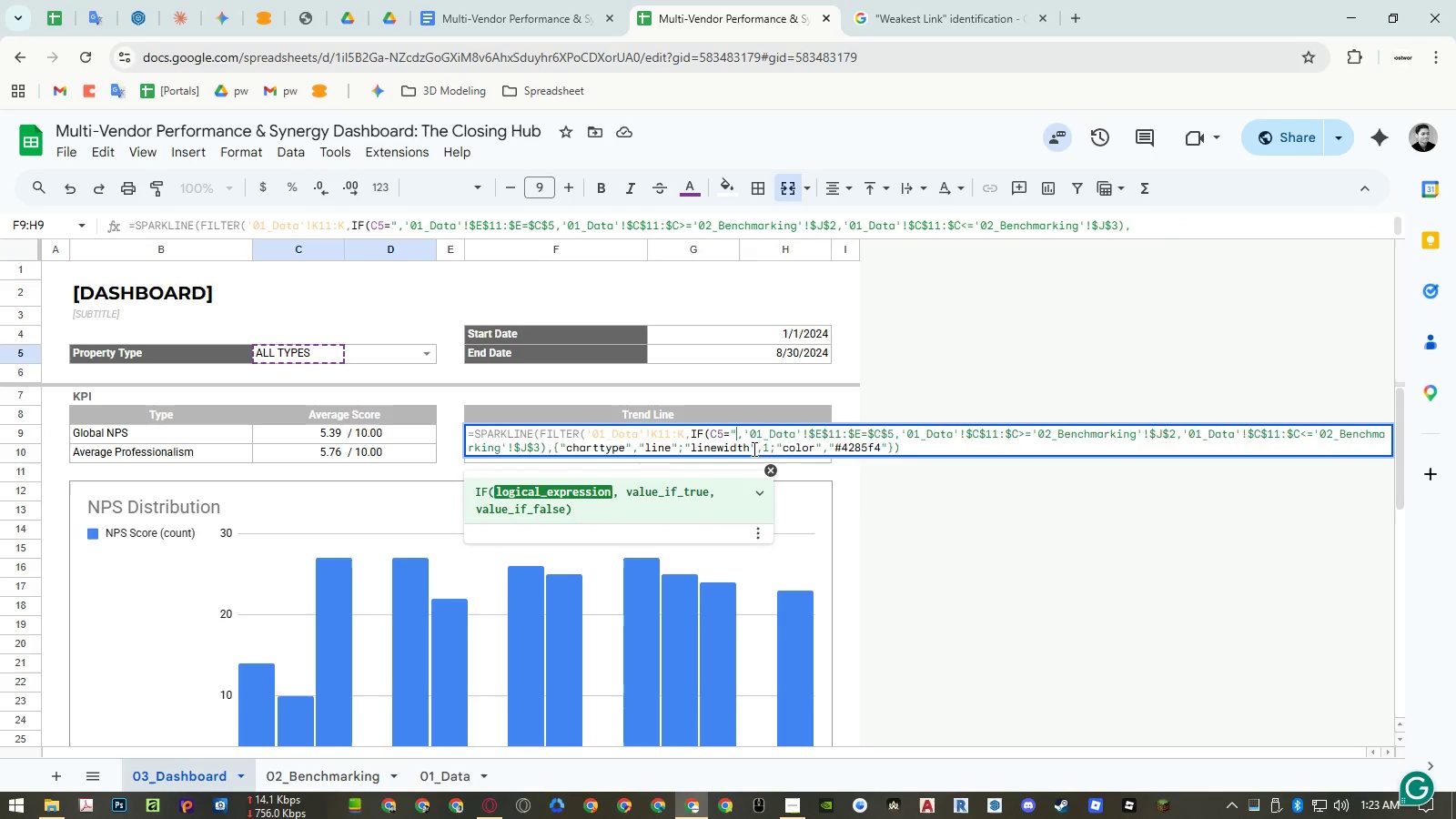 
key(Control+Shift+V)
 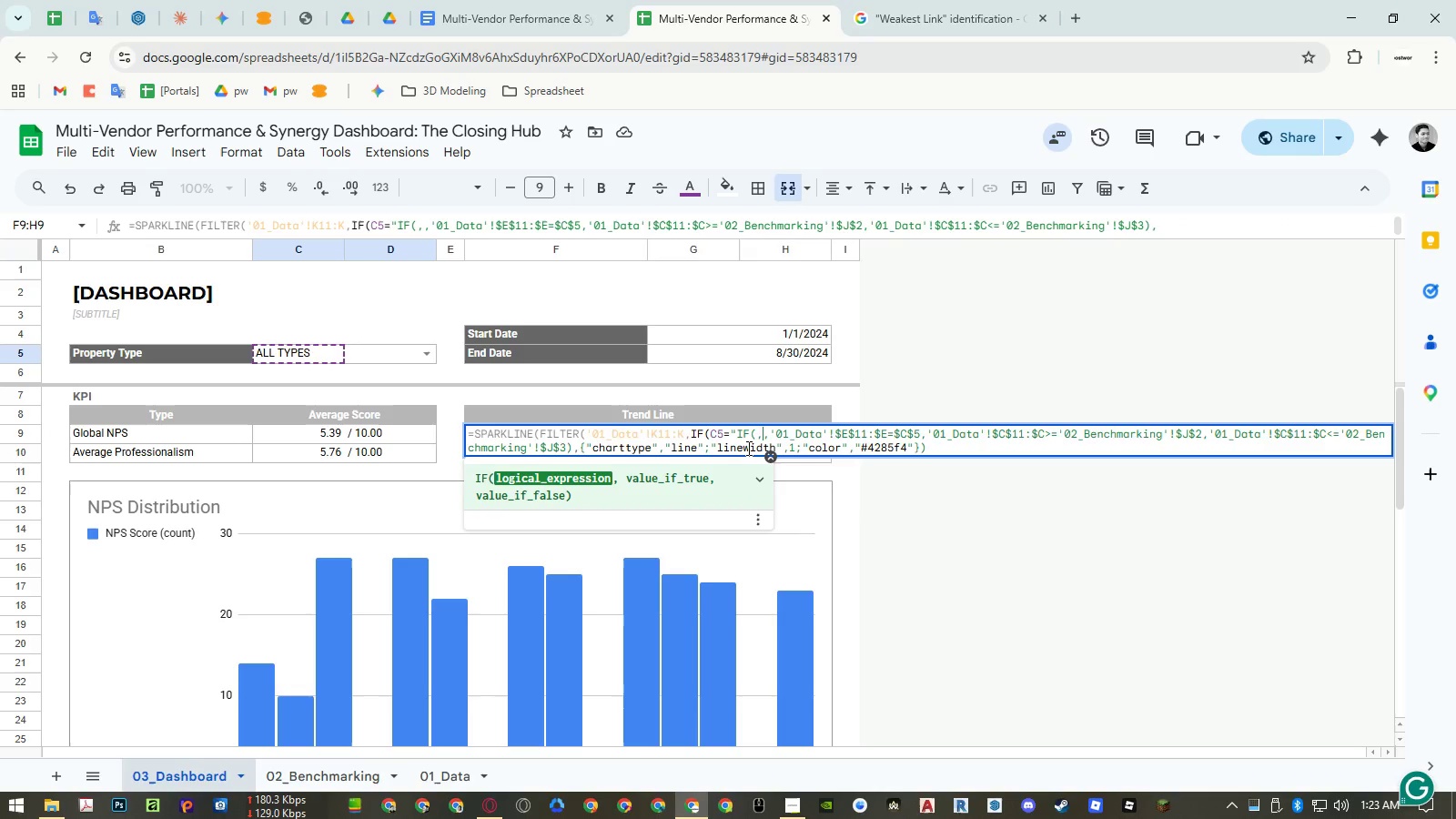 
key(Control+Z)
 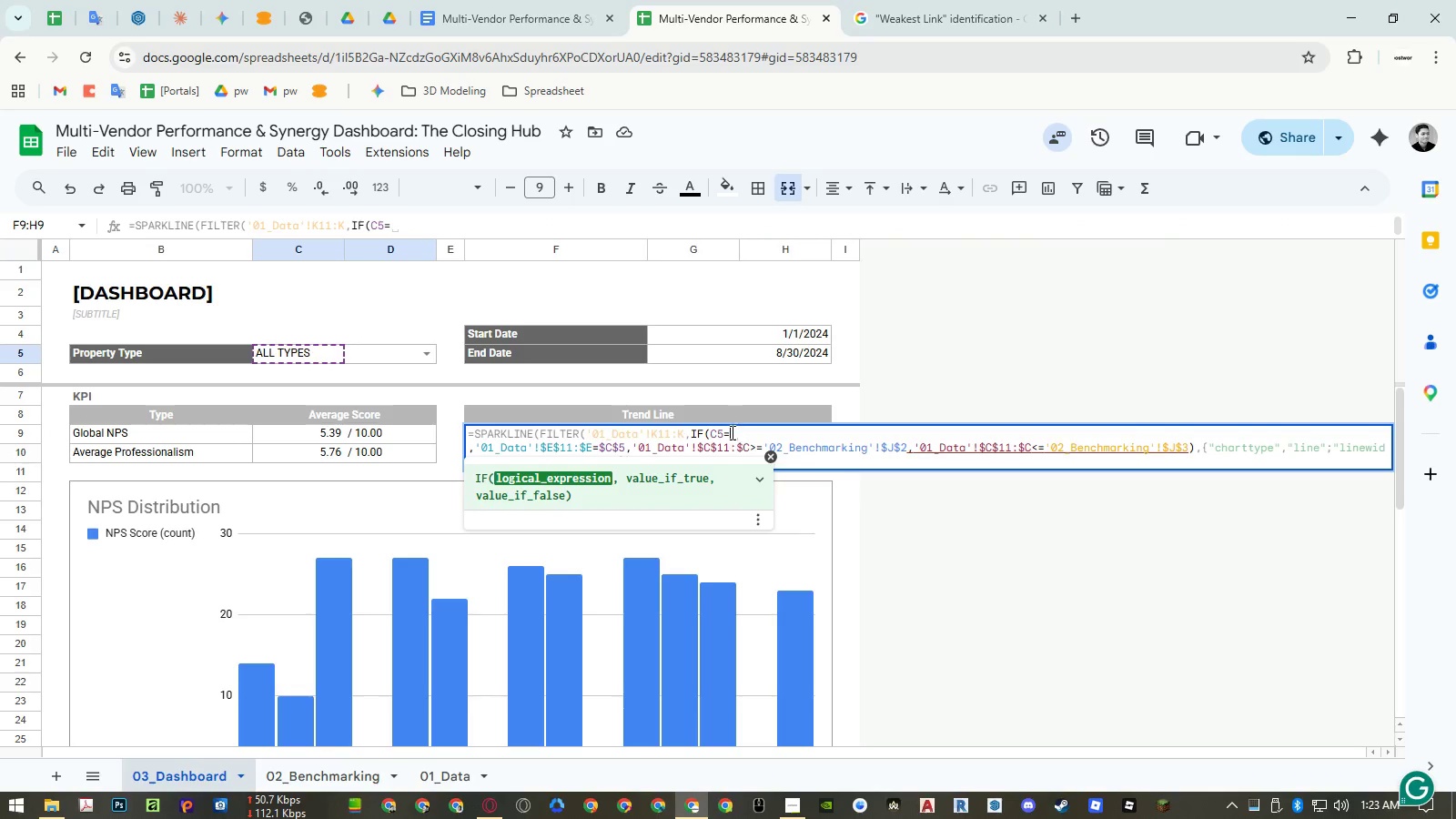 
left_click([730, 432])
 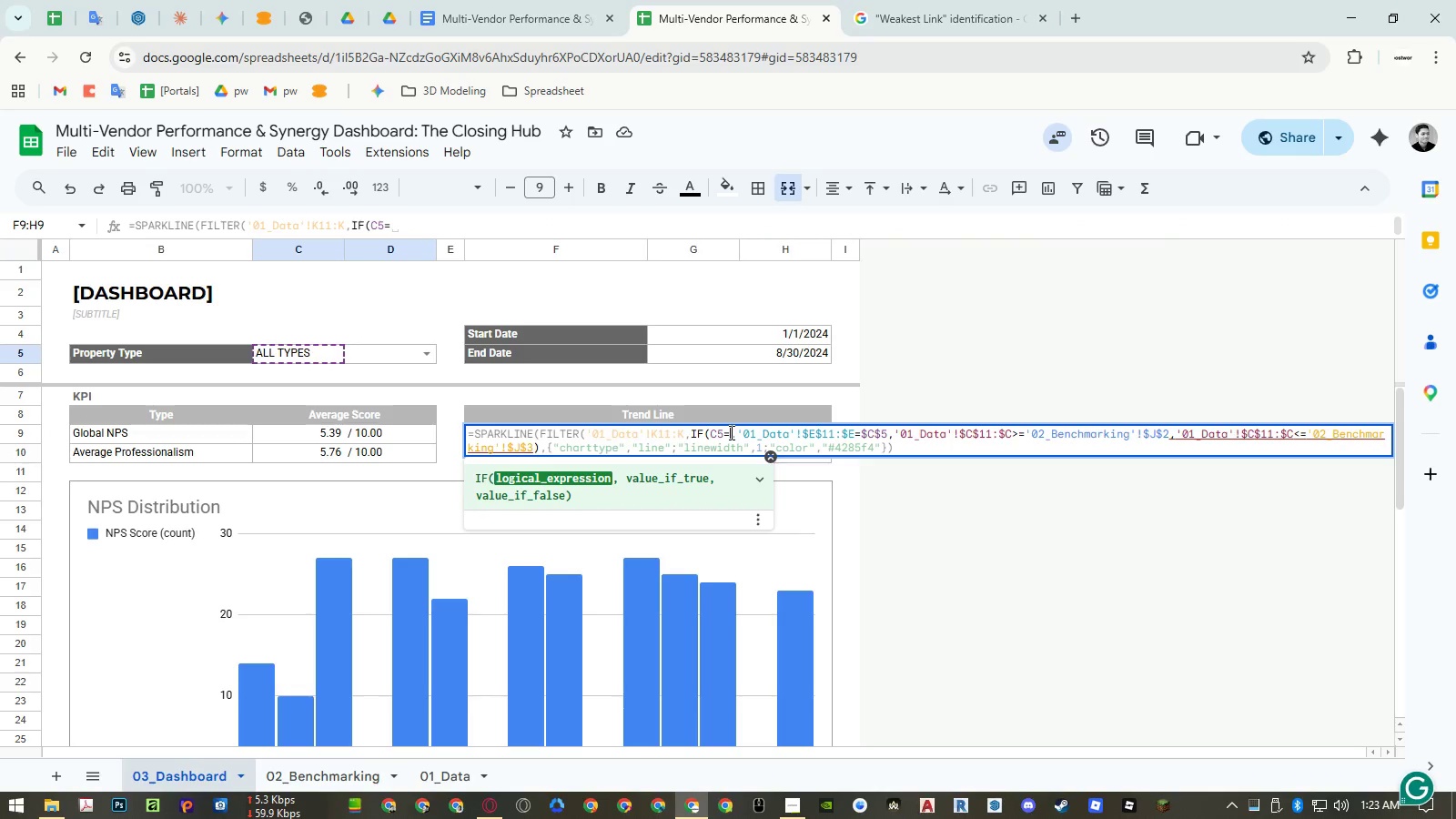 
key(Shift+Quote)
 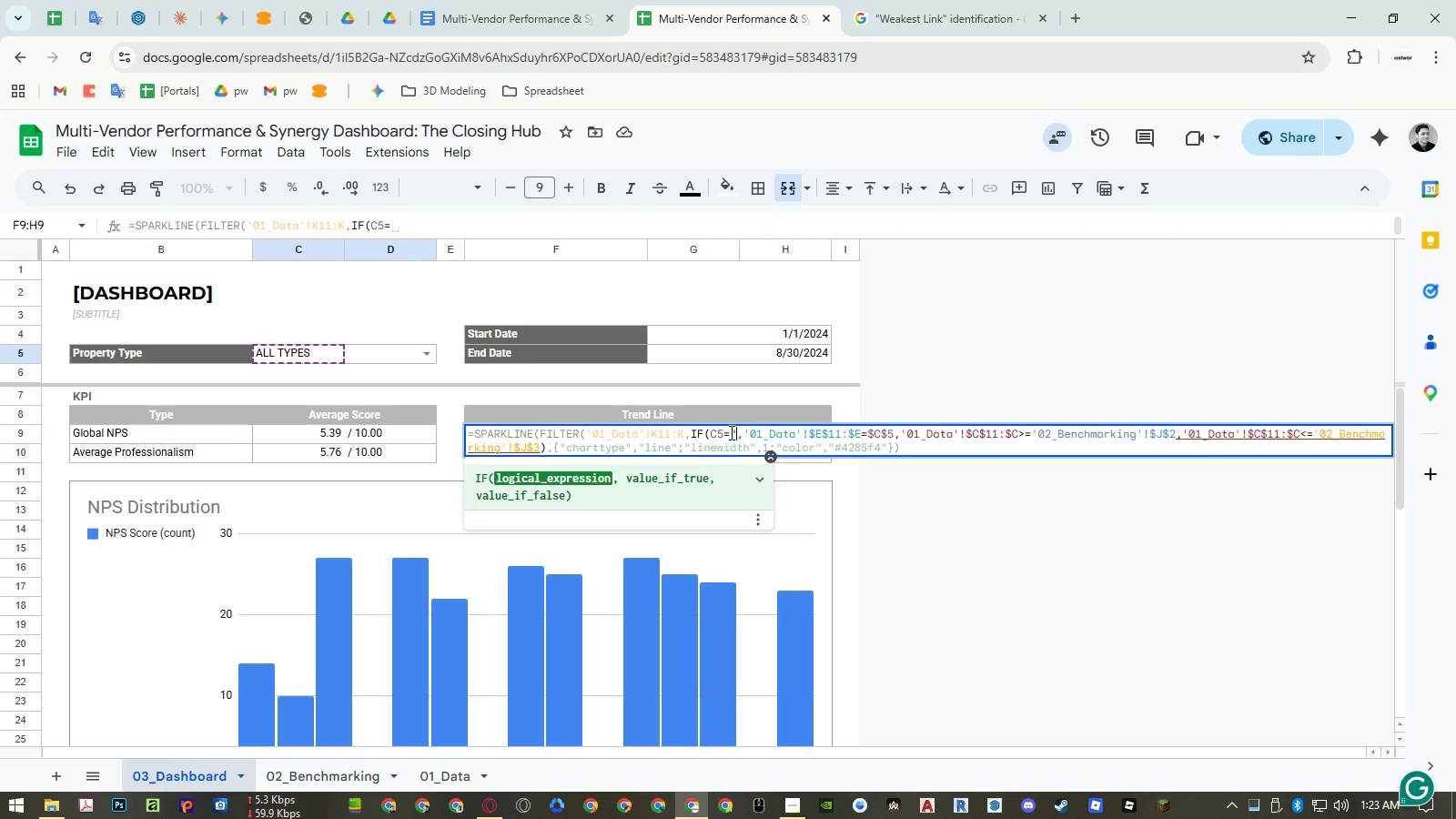 
key(Shift+Quote)
 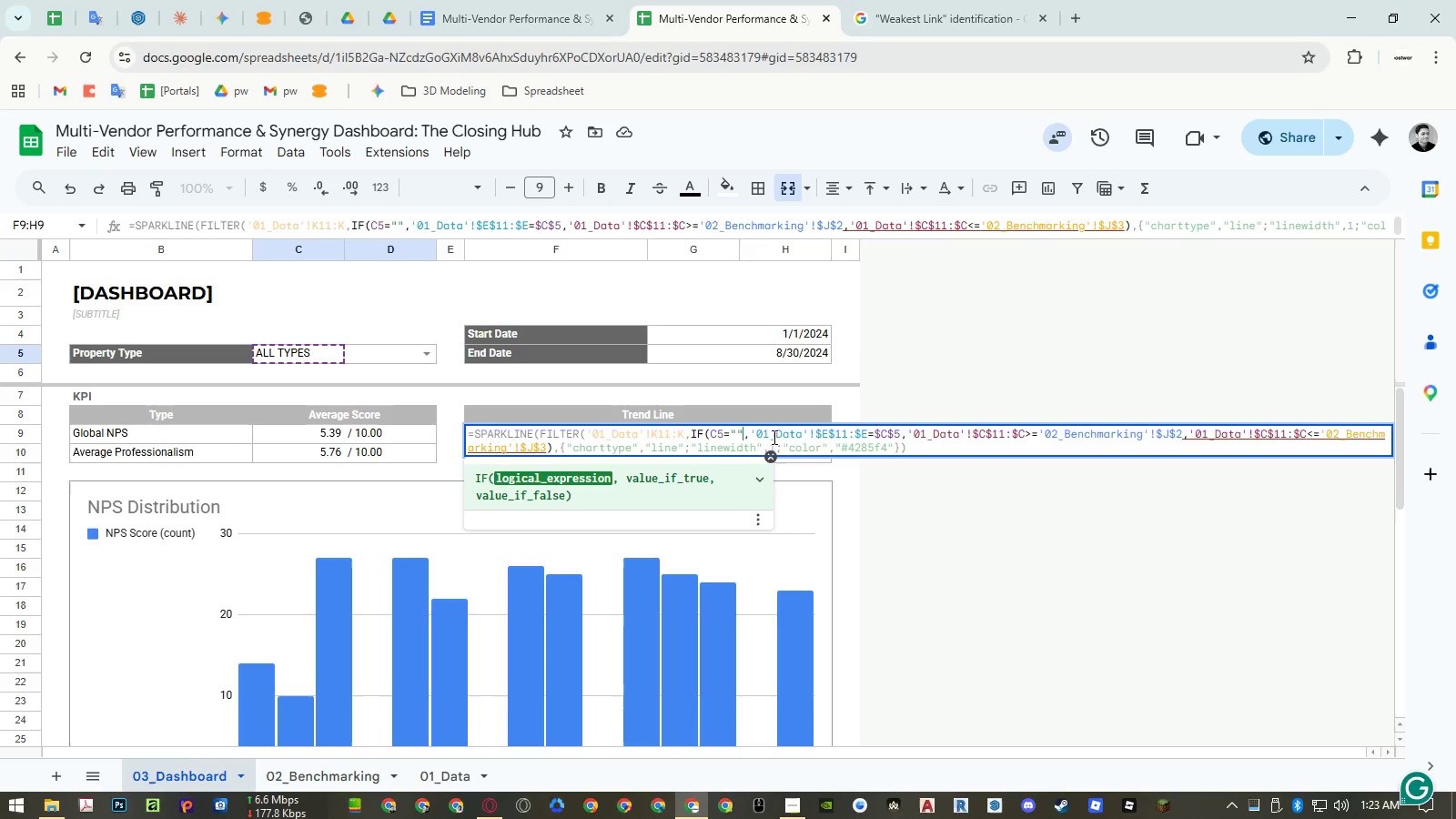 
double_click([675, 434])
 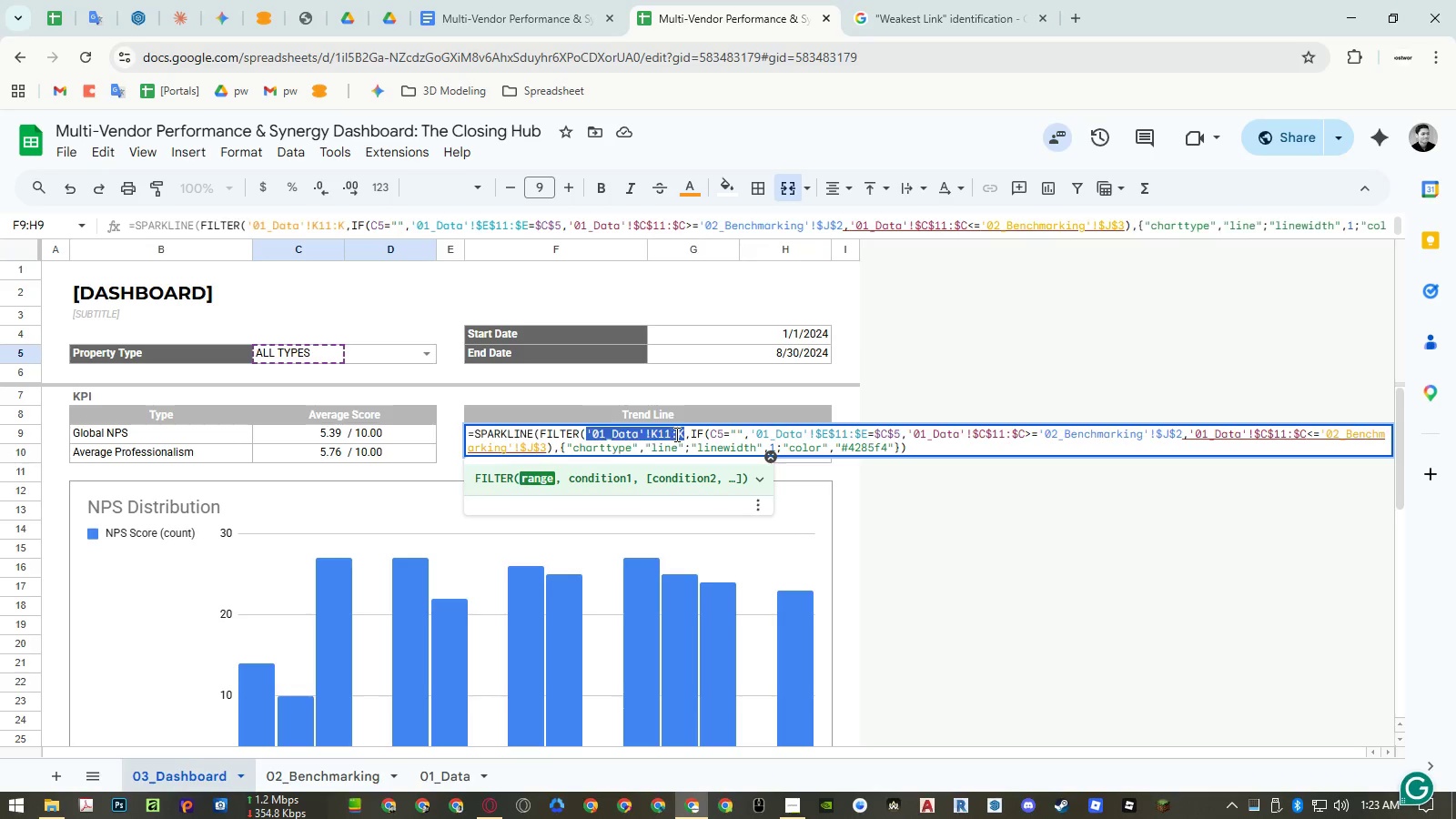 
key(Control+ControlLeft)
 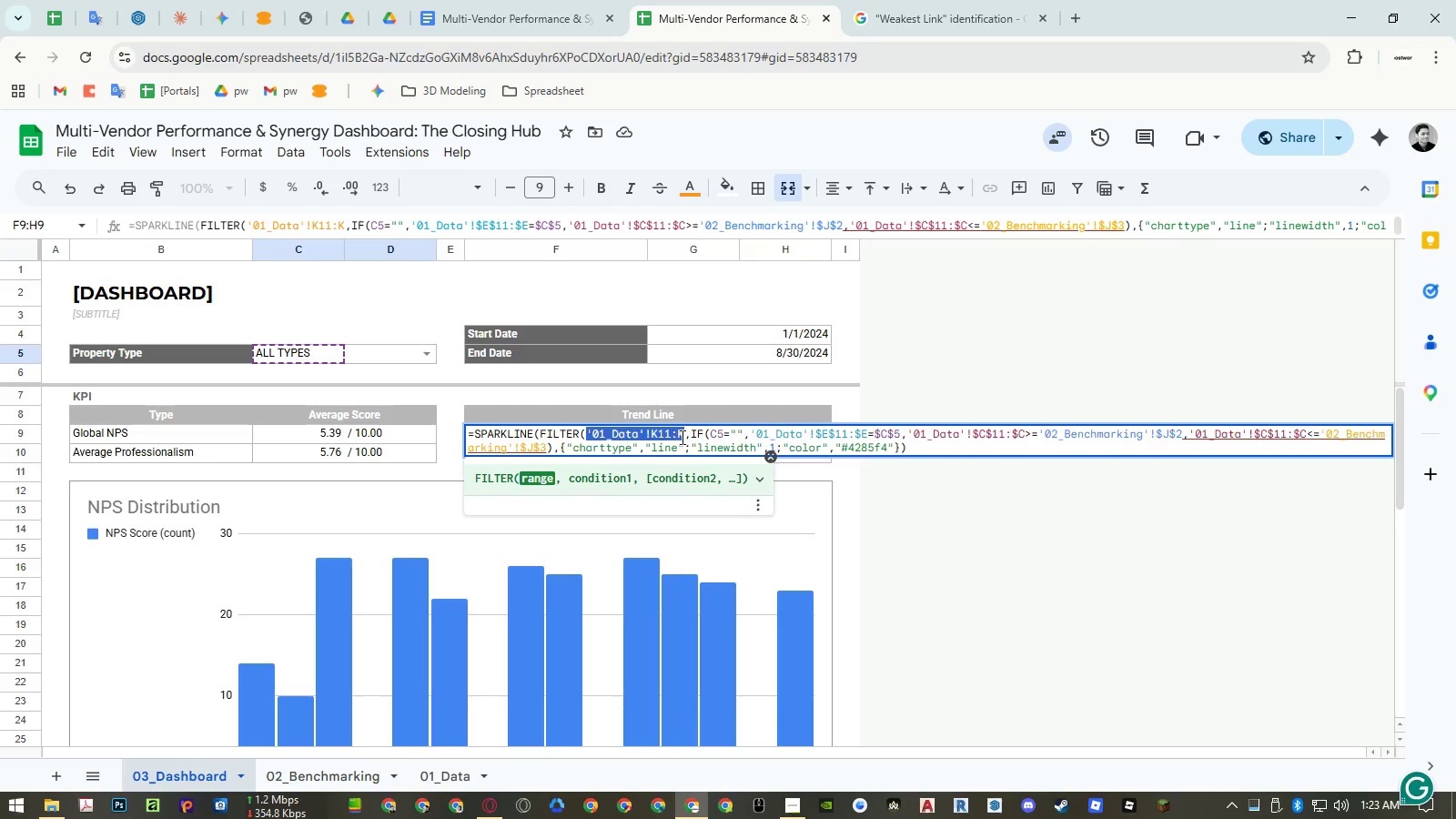 
key(Control+C)
 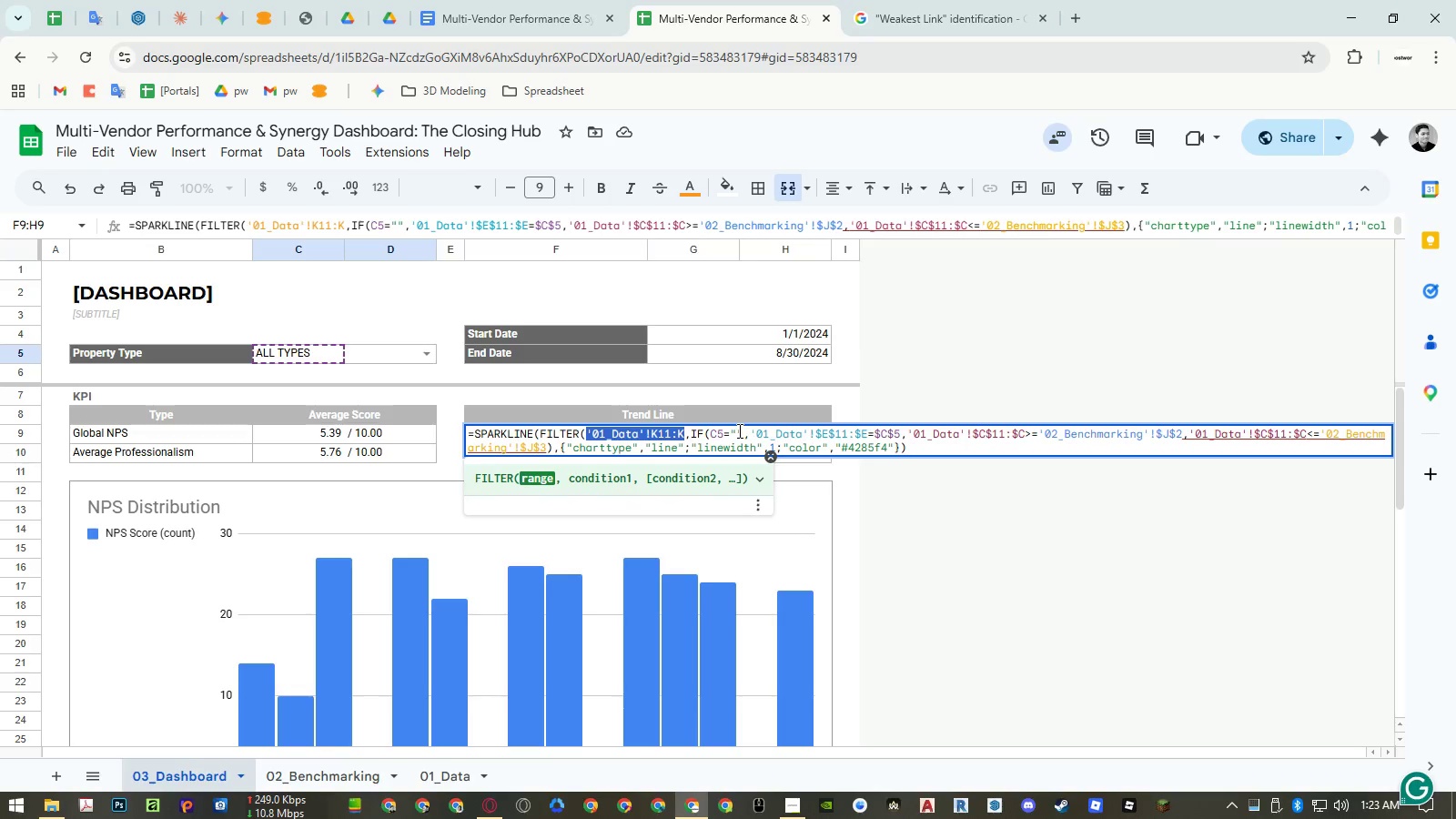 
left_click([742, 431])
 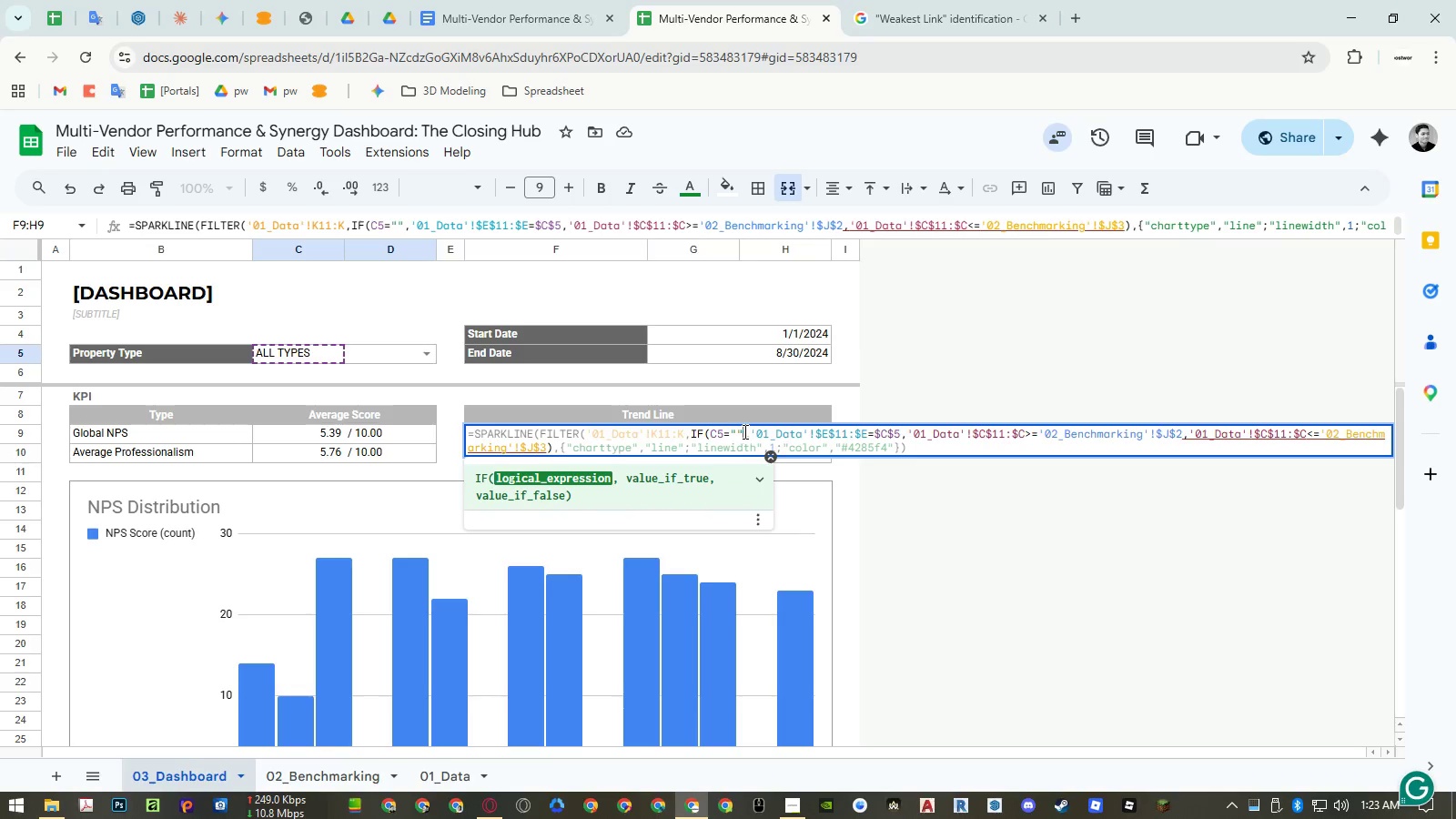 
key(Comma)
 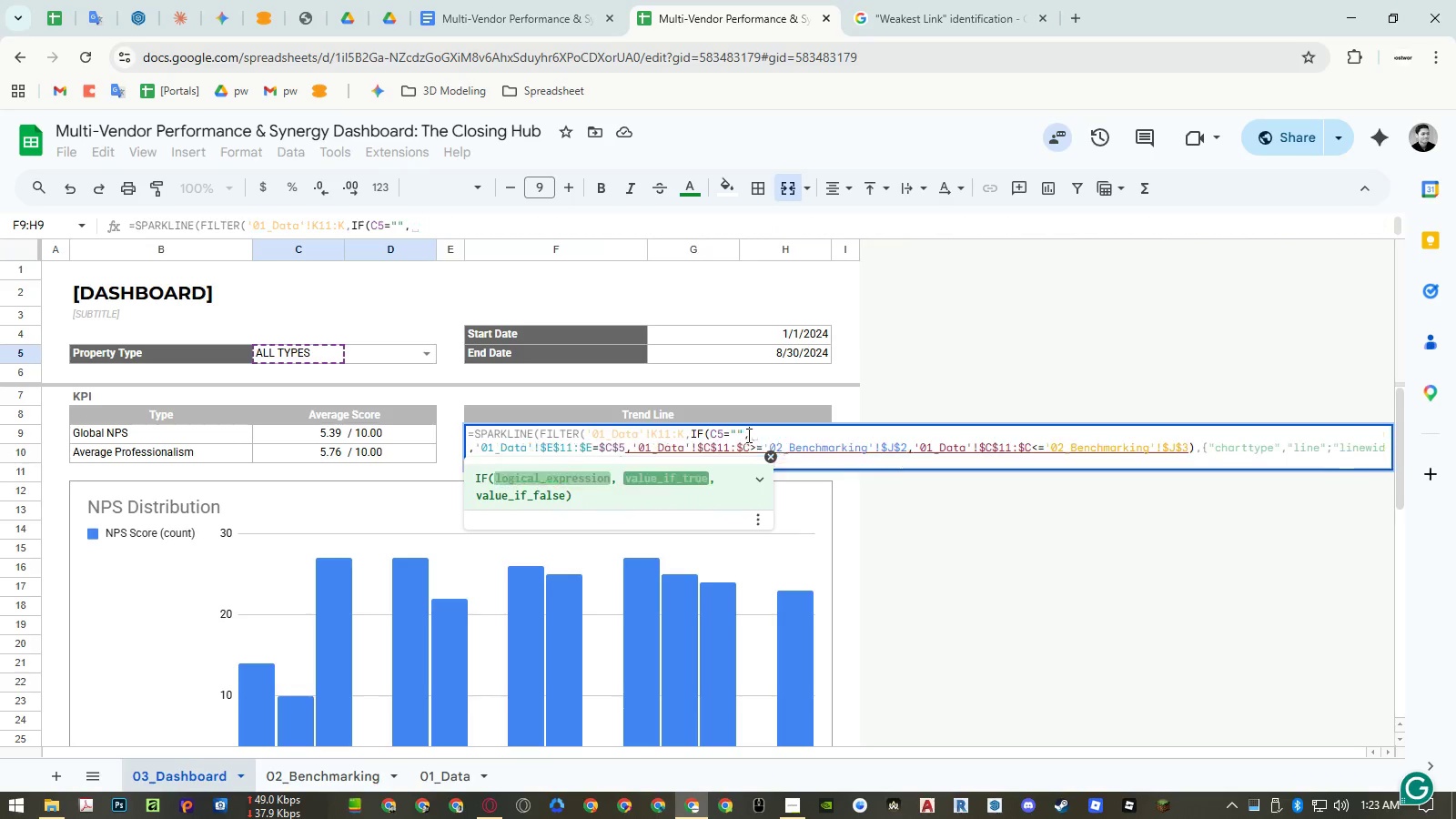 
key(Control+ControlLeft)
 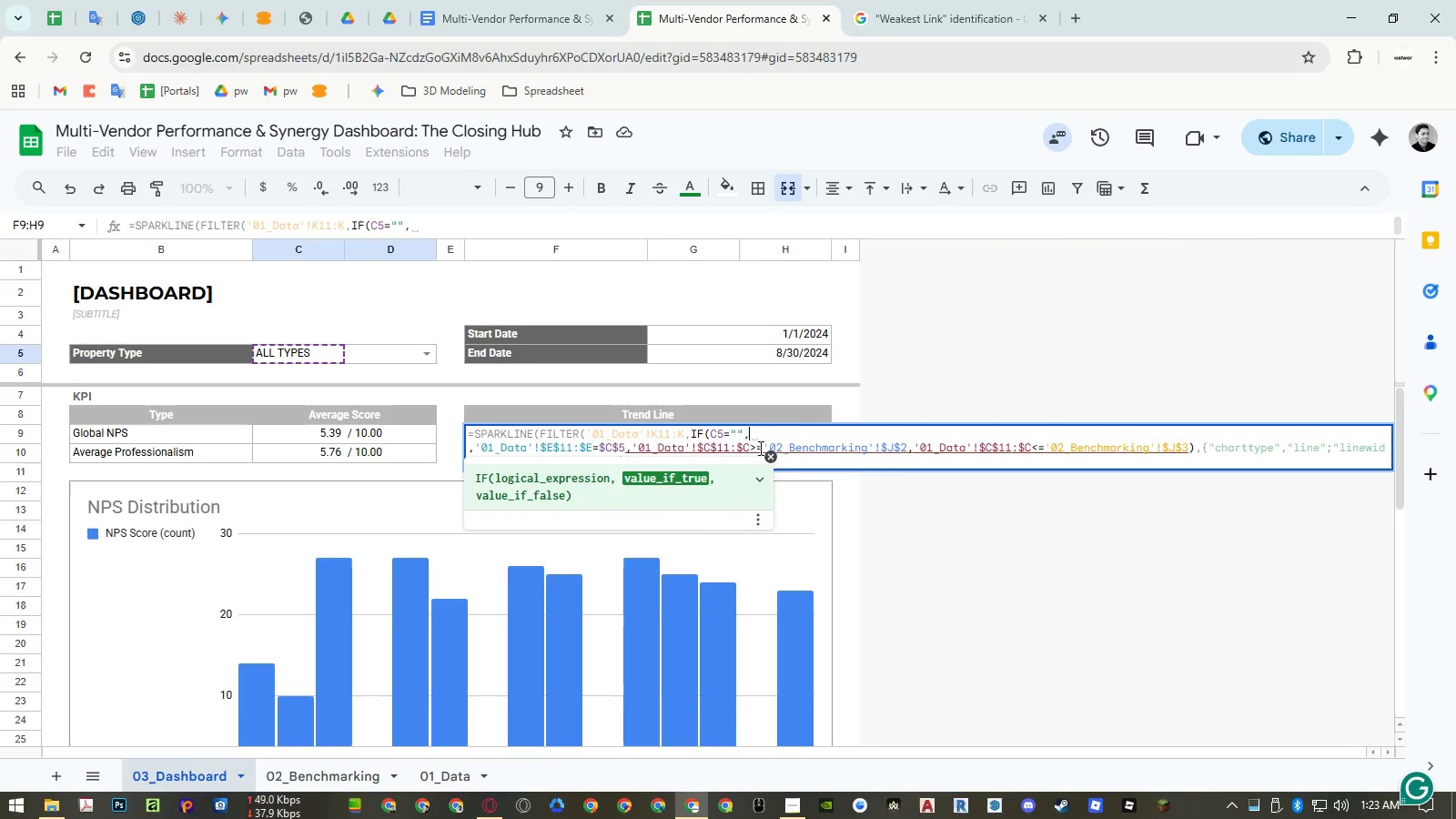 
key(Control+Shift+ShiftLeft)
 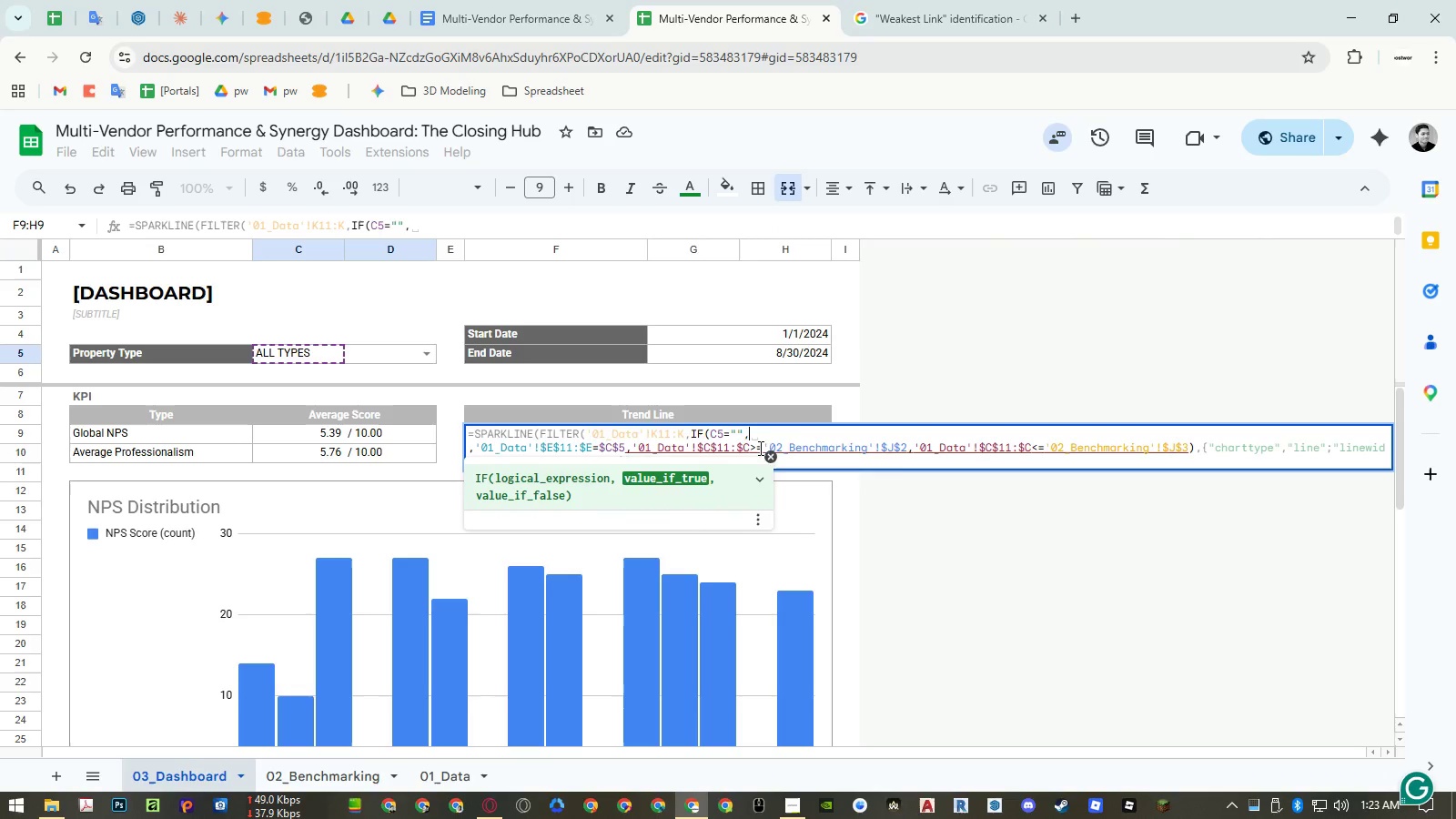 
key(Control+Shift+V)
 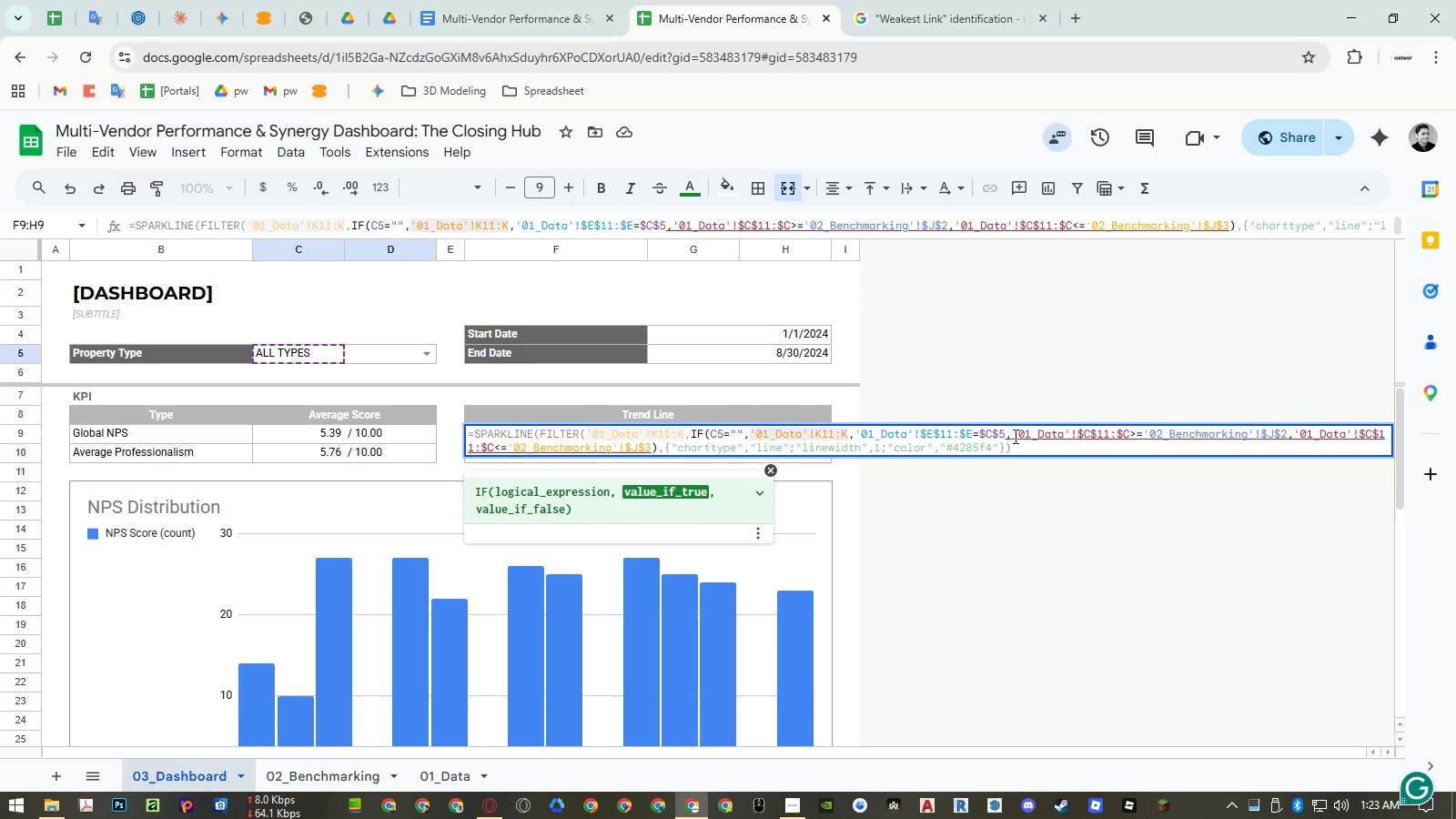 
left_click([1004, 435])
 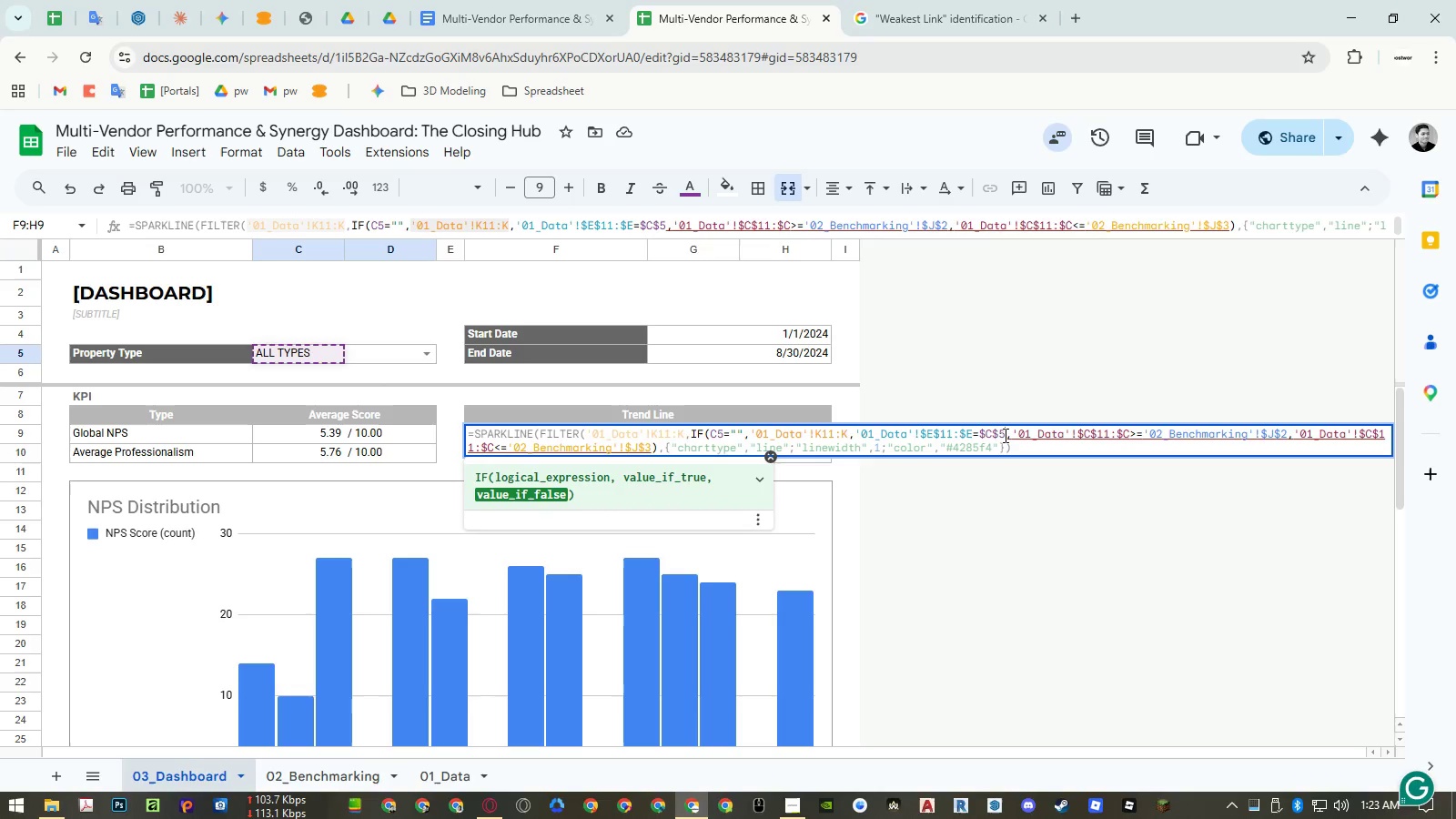 
key(Shift+0)
 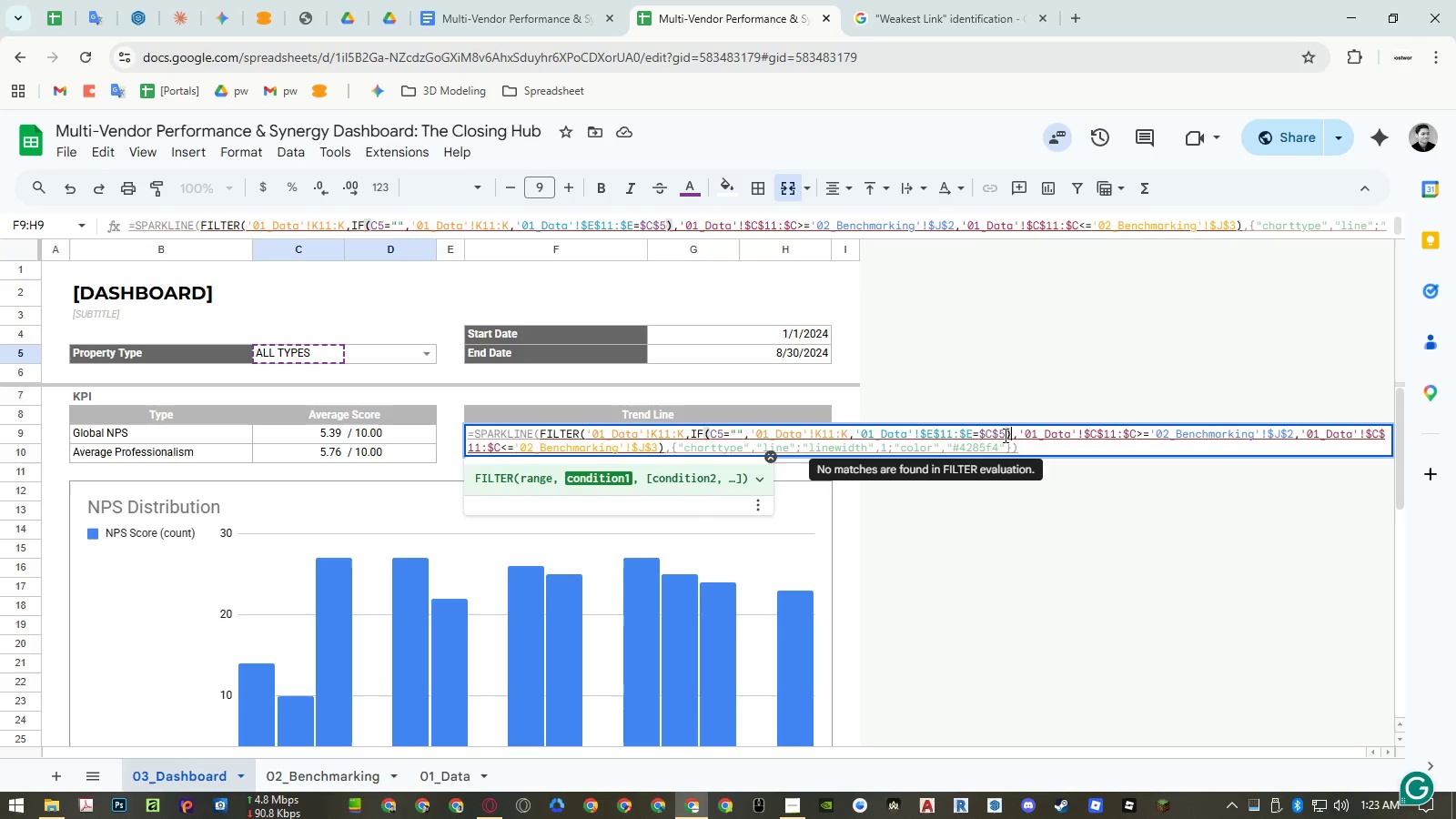 
key(Enter)
 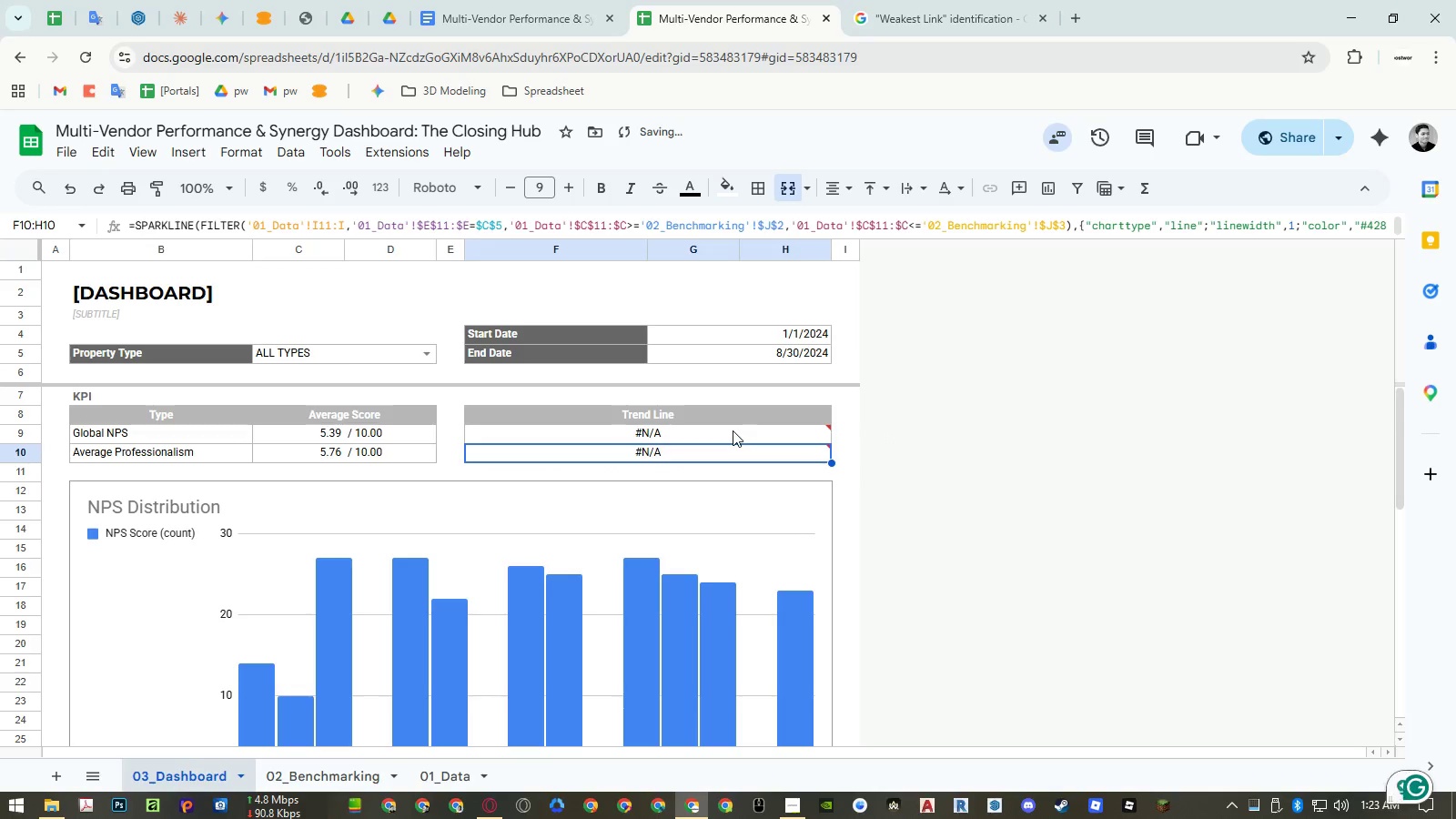 
left_click([714, 433])
 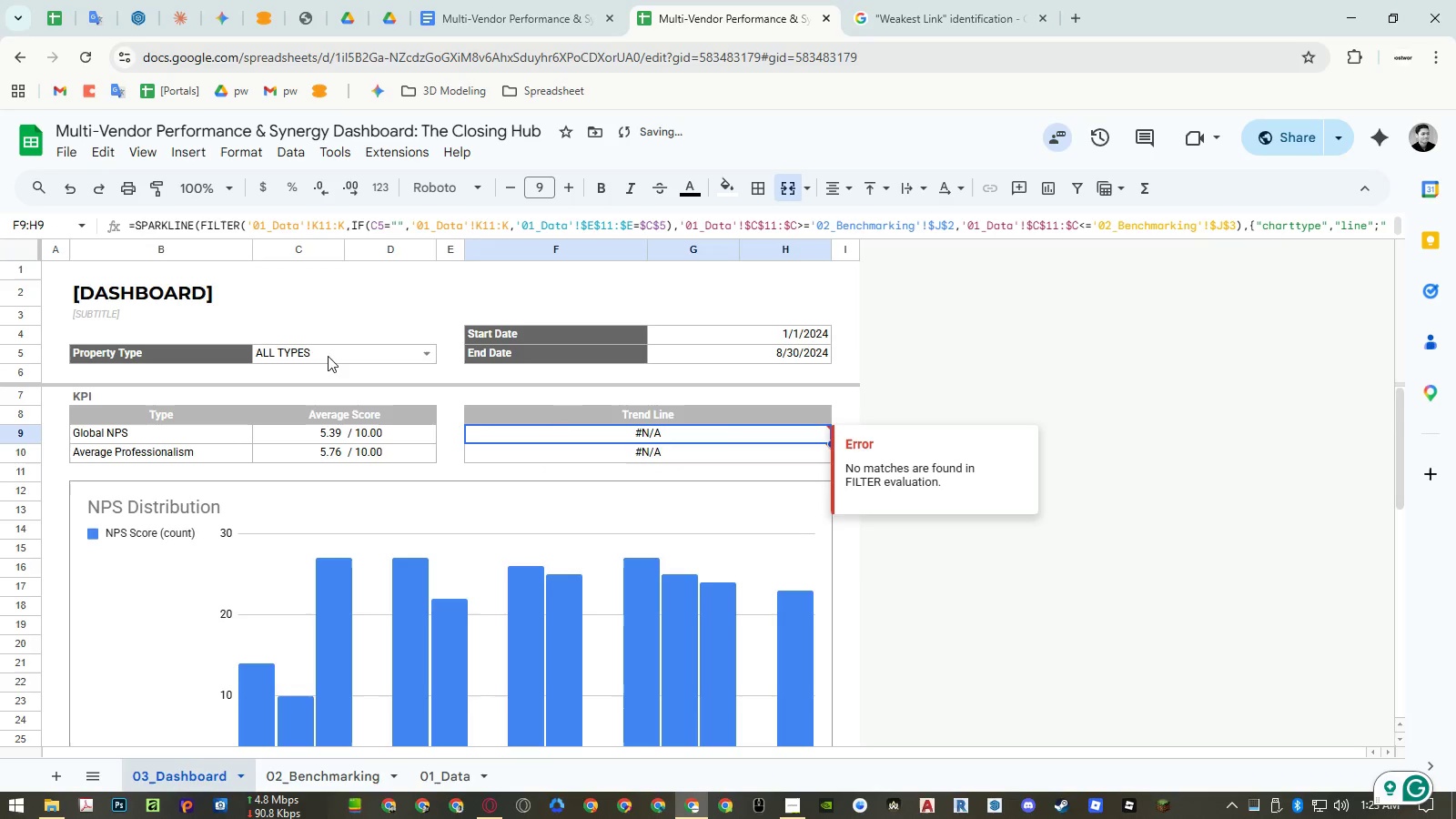 
left_click([297, 357])
 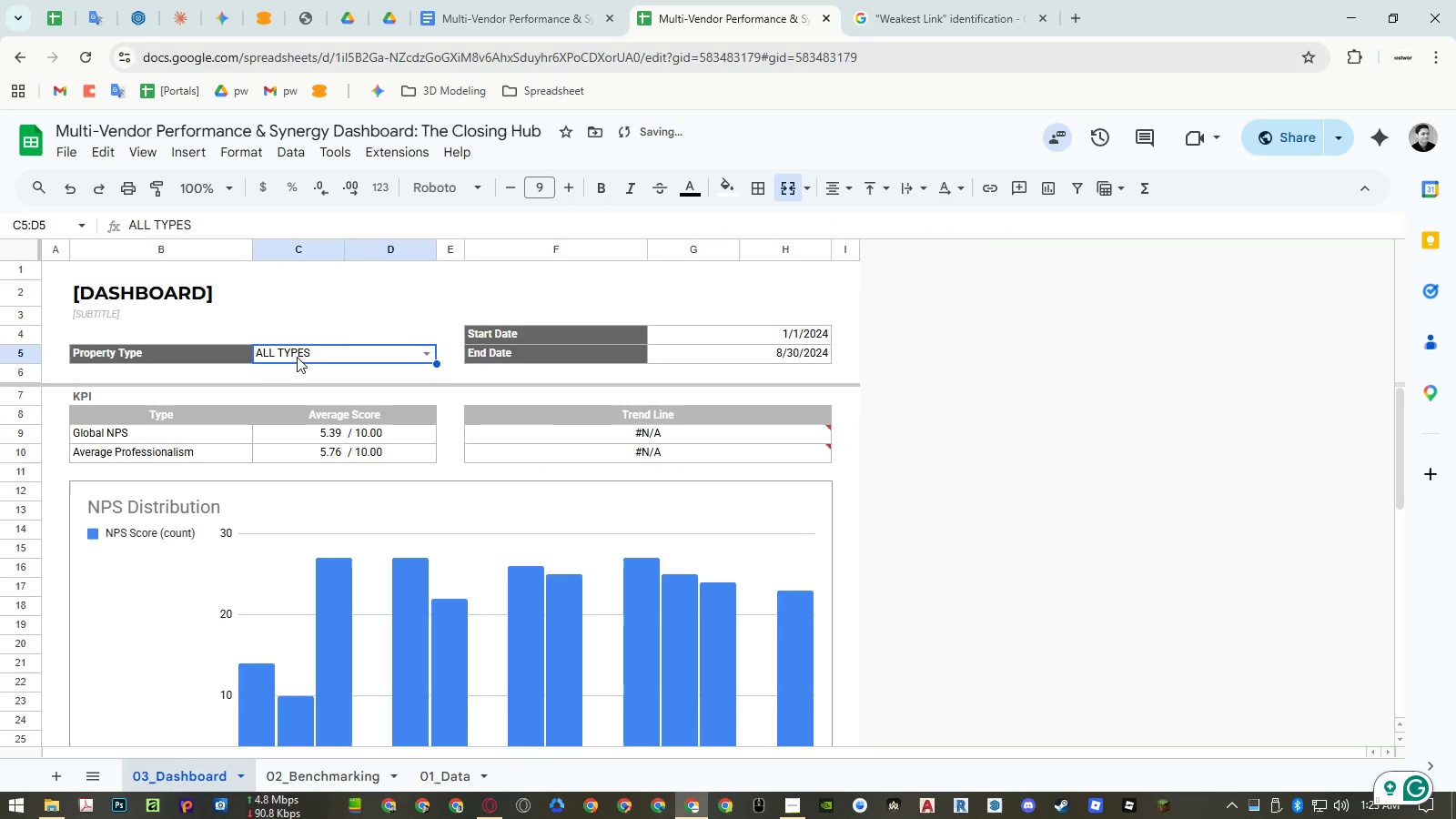 
key(Control+ControlLeft)
 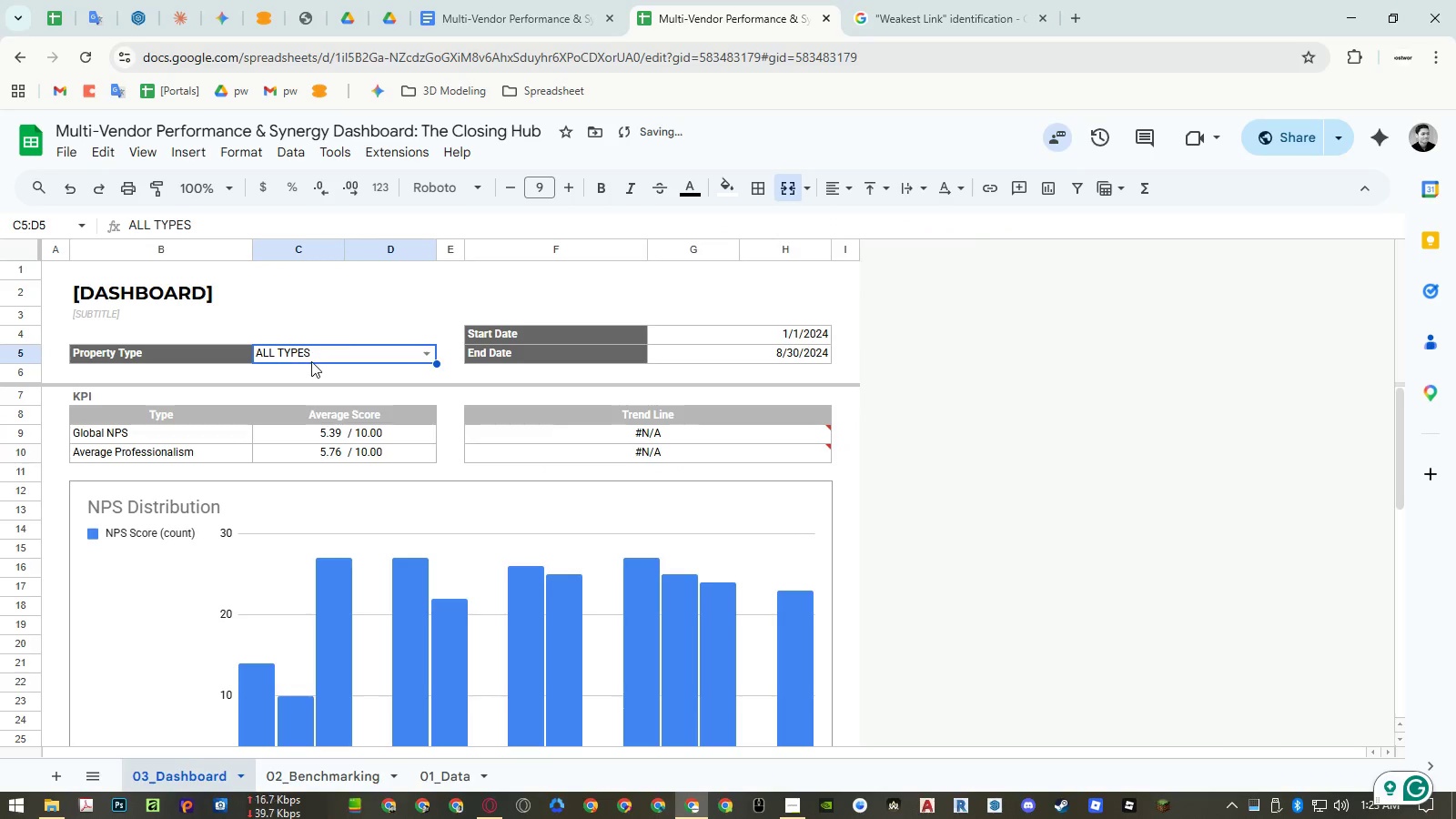 
key(Control+C)
 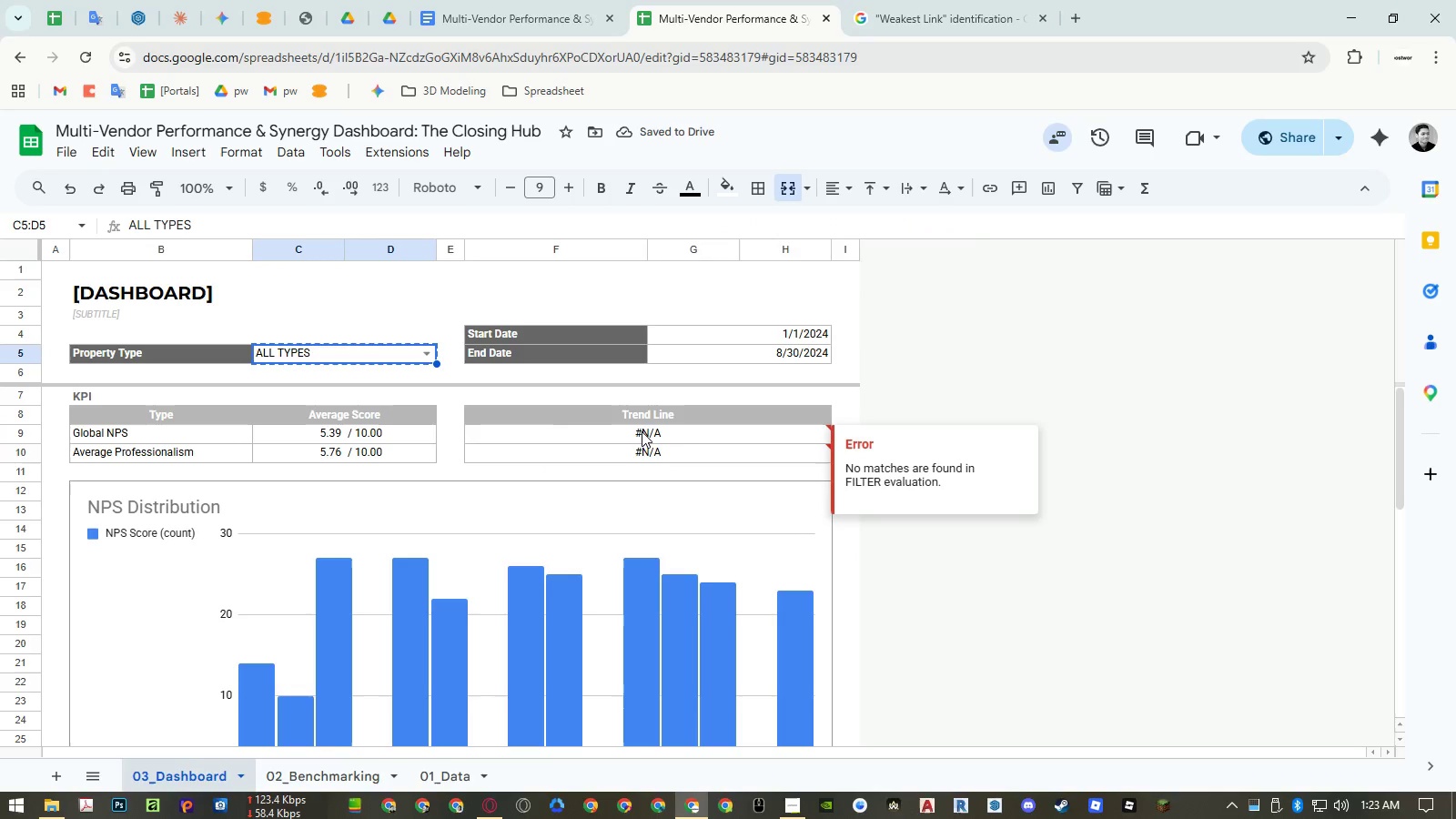 
double_click([642, 431])
 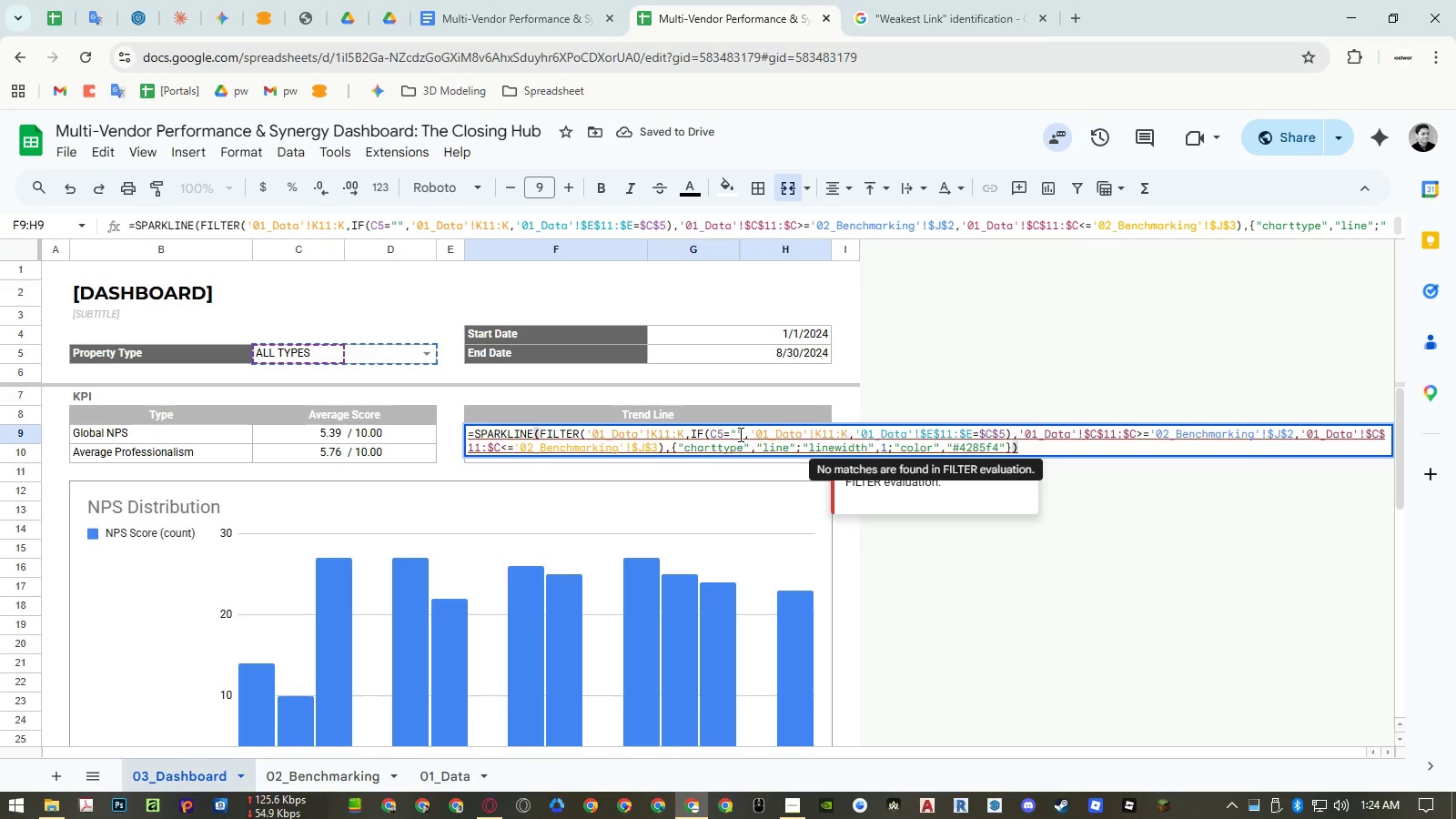 
left_click([734, 434])
 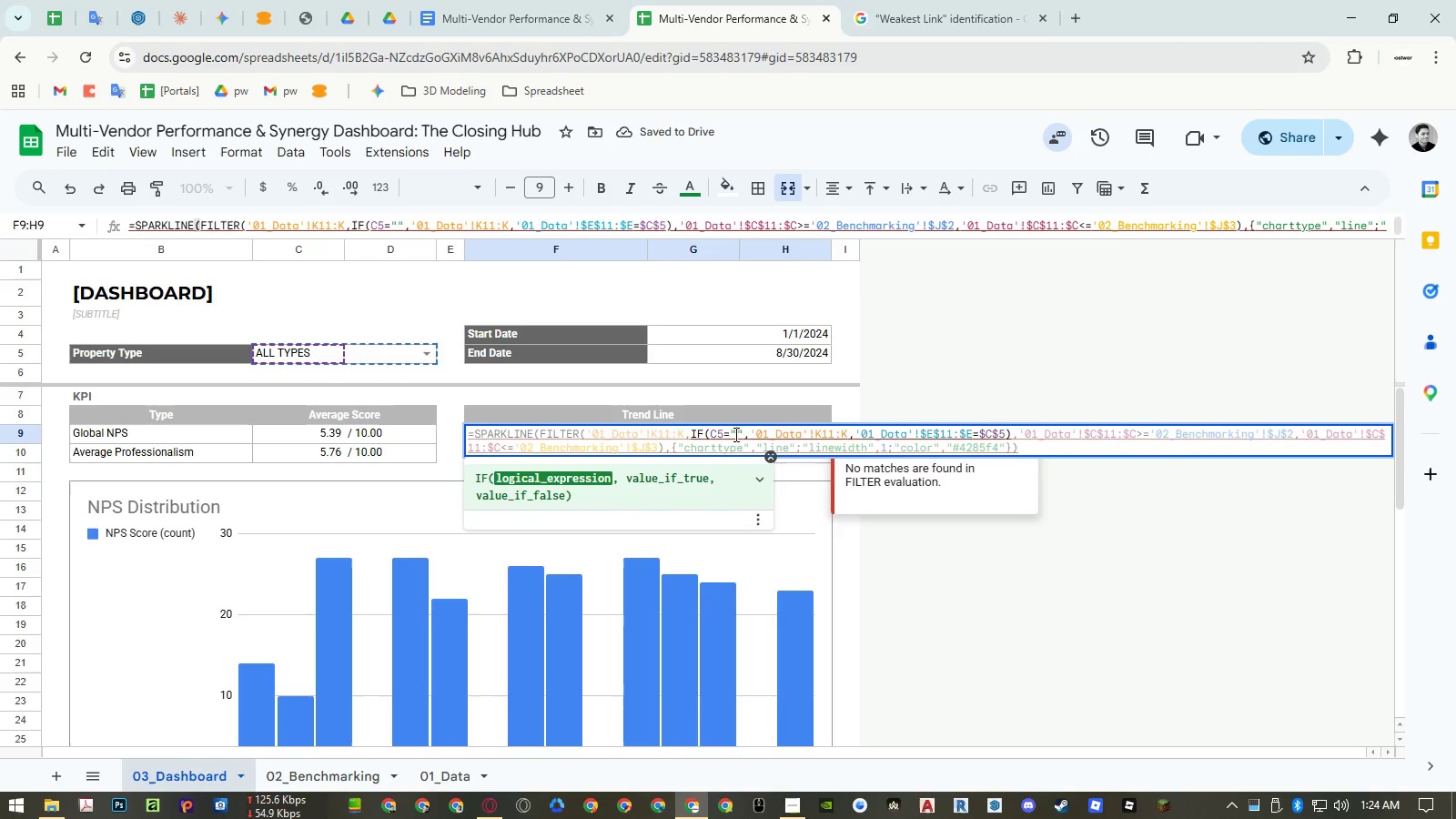 
key(Control+ControlLeft)
 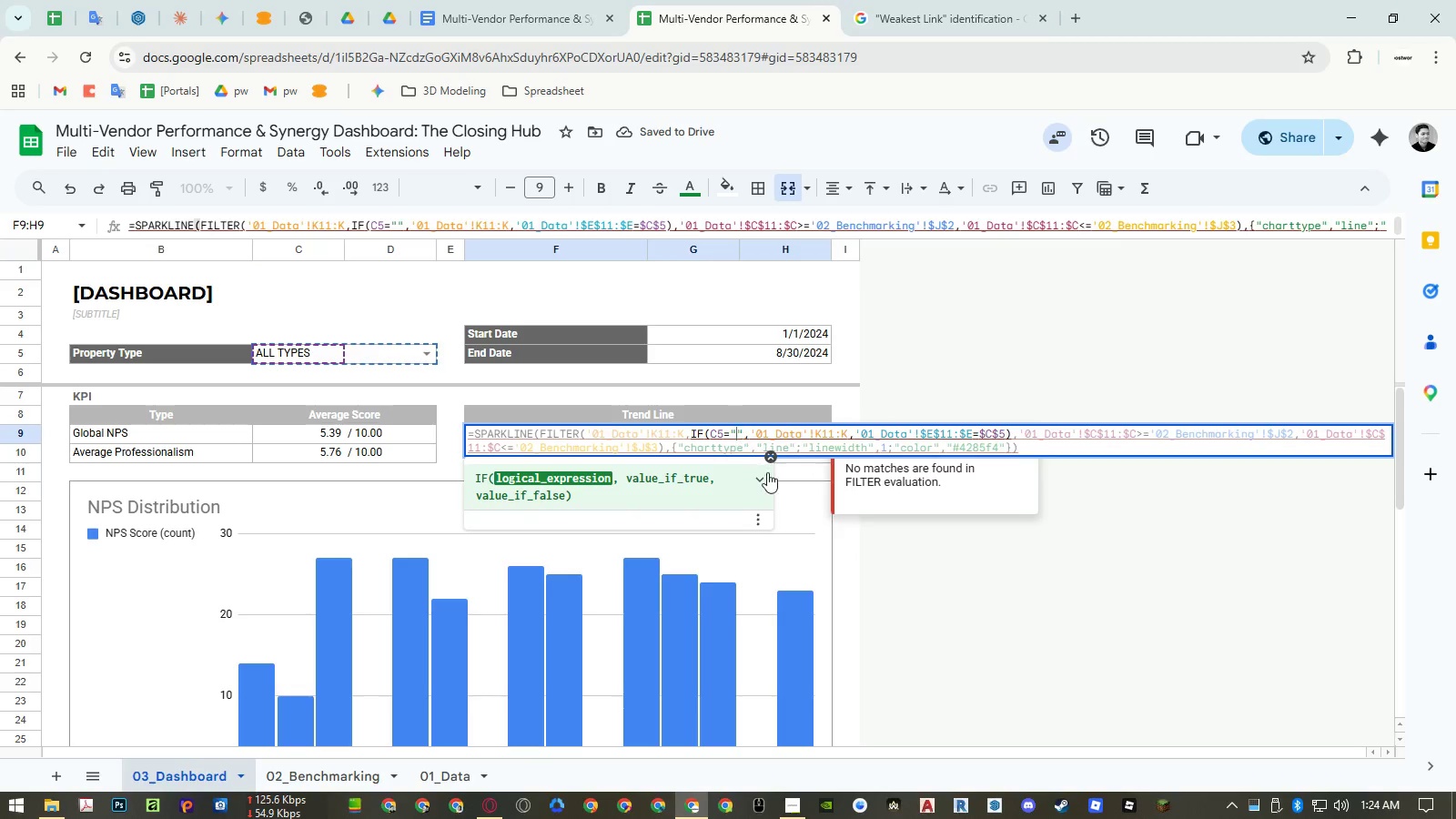 
key(Control+Shift+ShiftLeft)
 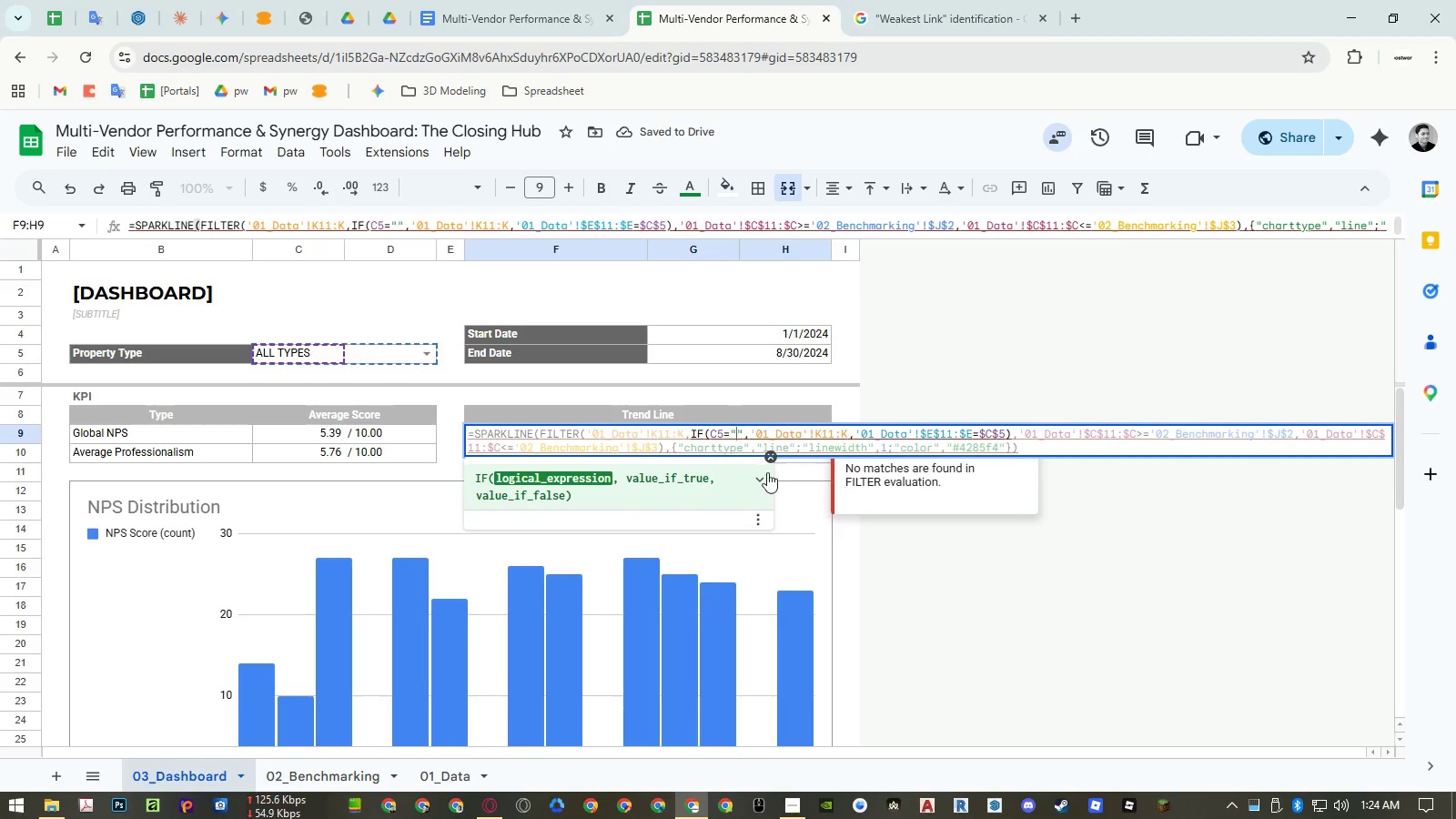 
key(Control+Shift+V)
 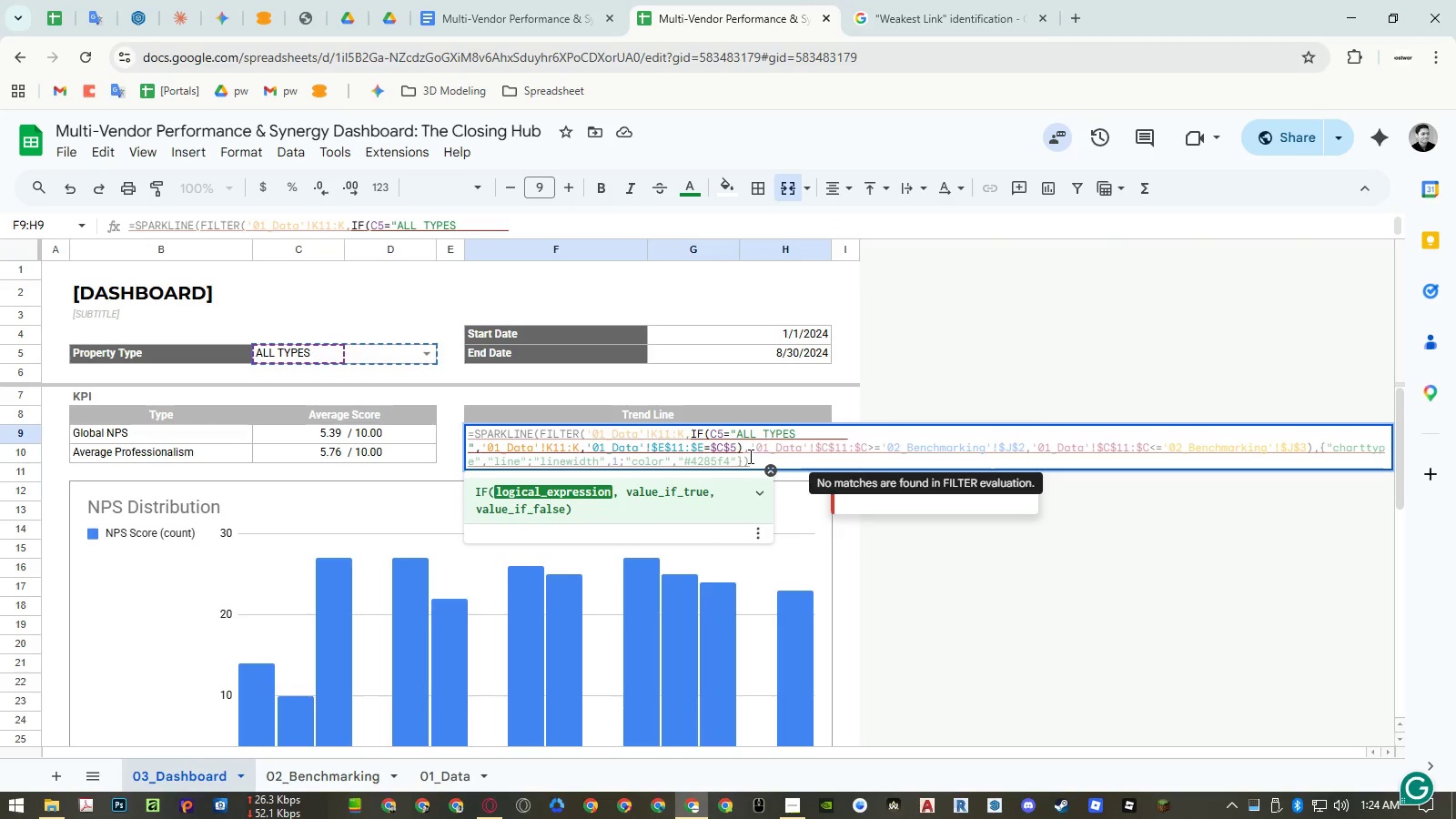 
key(Backspace)
 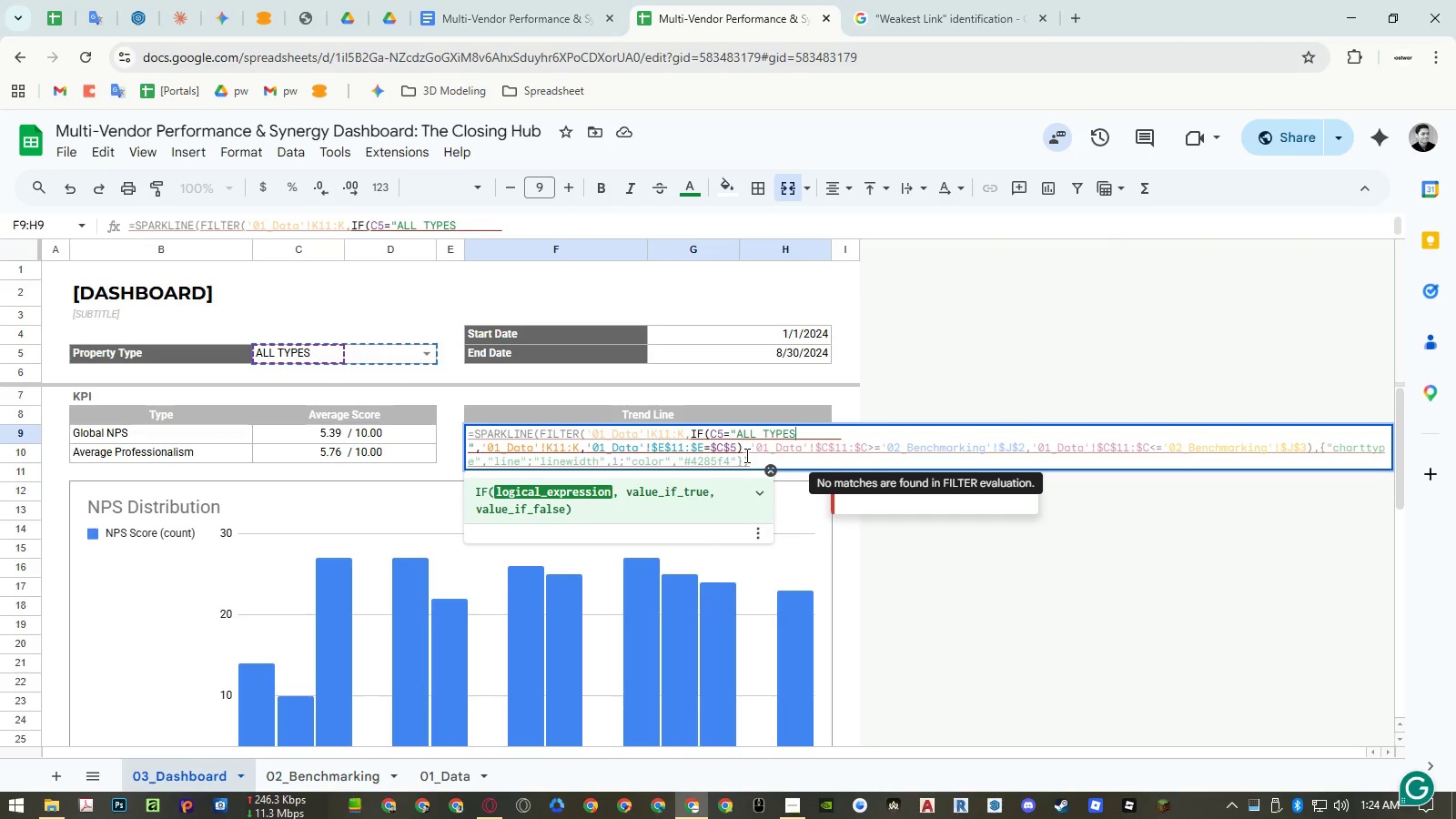 
key(Delete)
 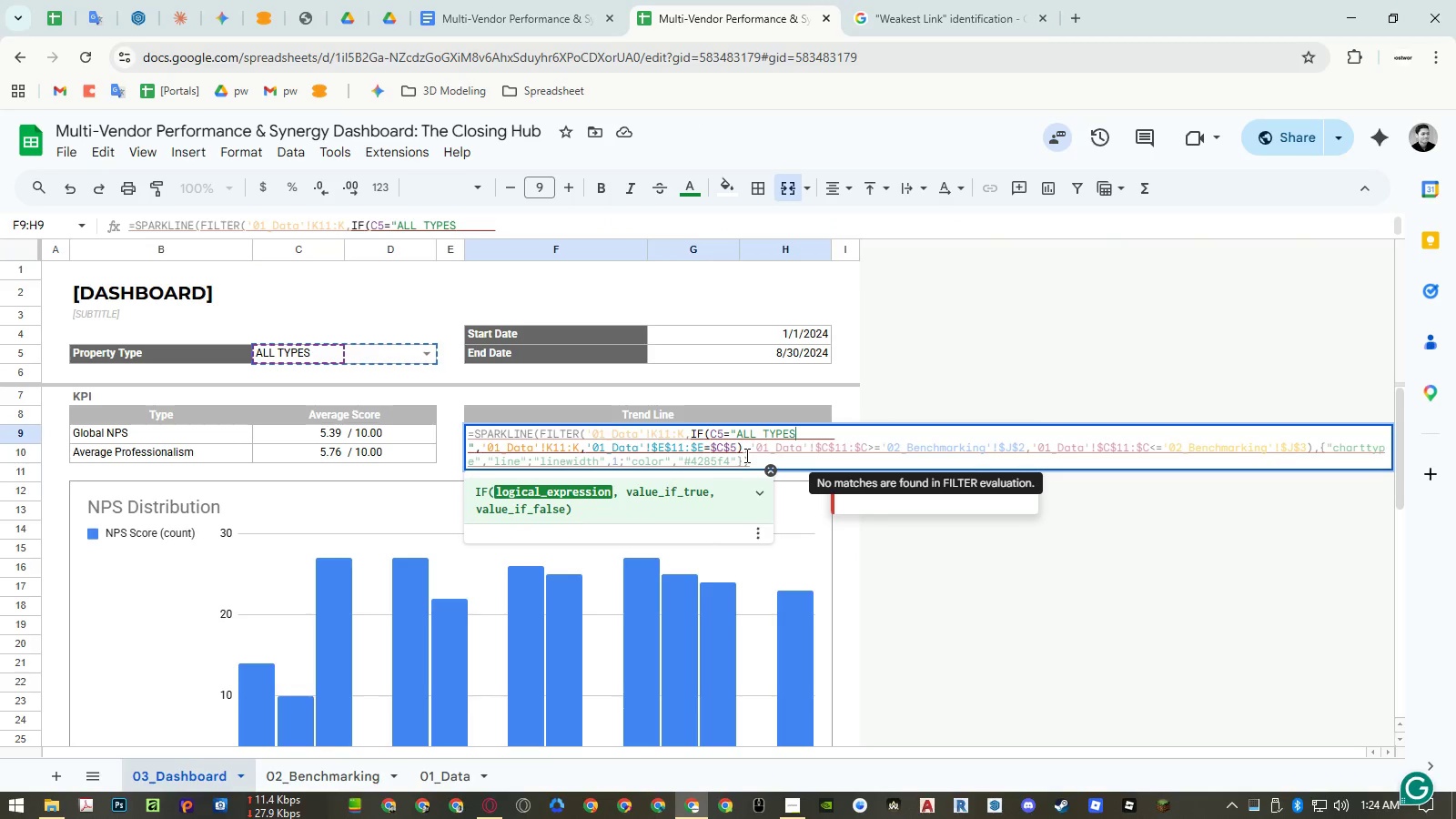 
key(Delete)
 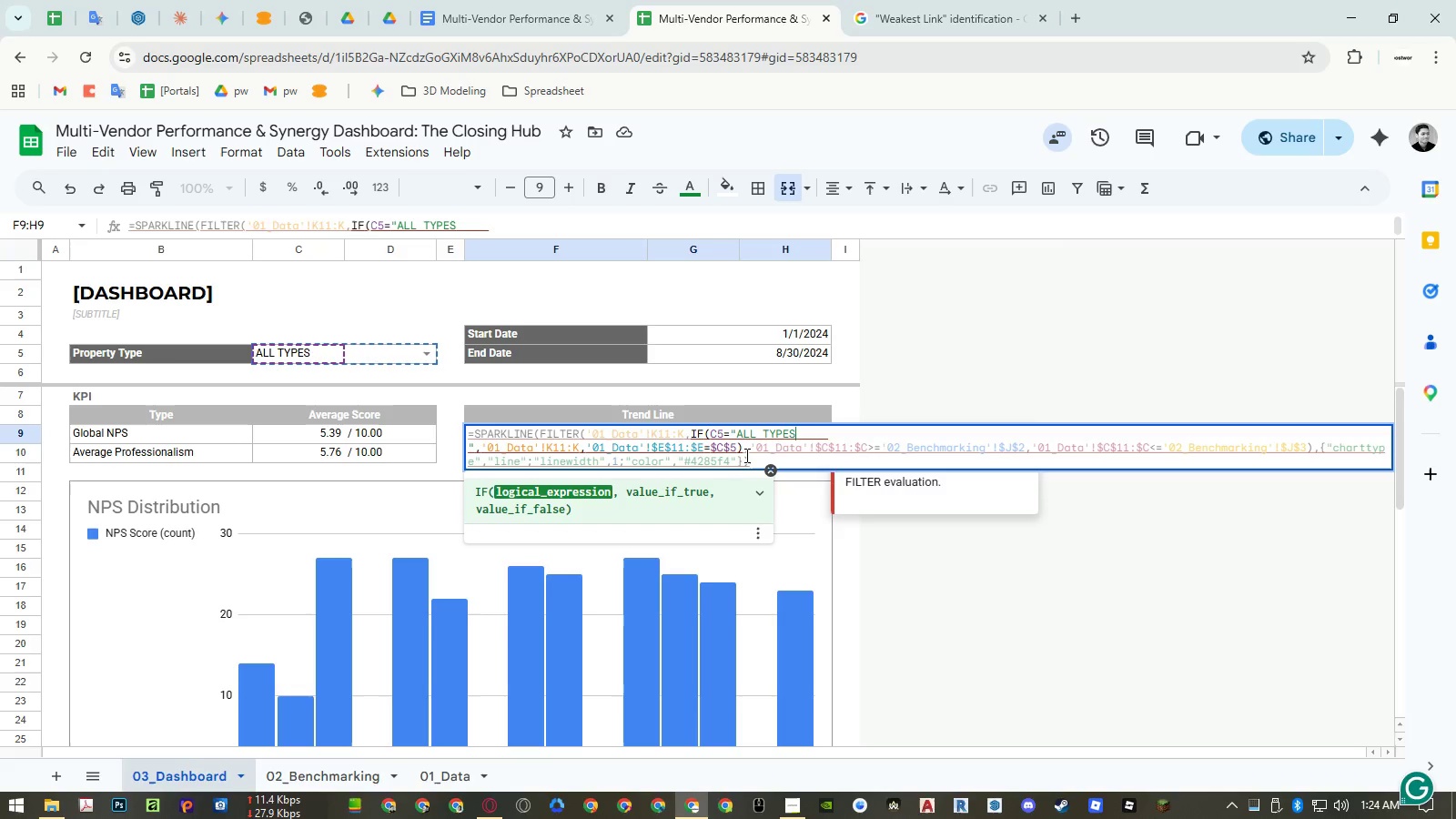 
key(Delete)
 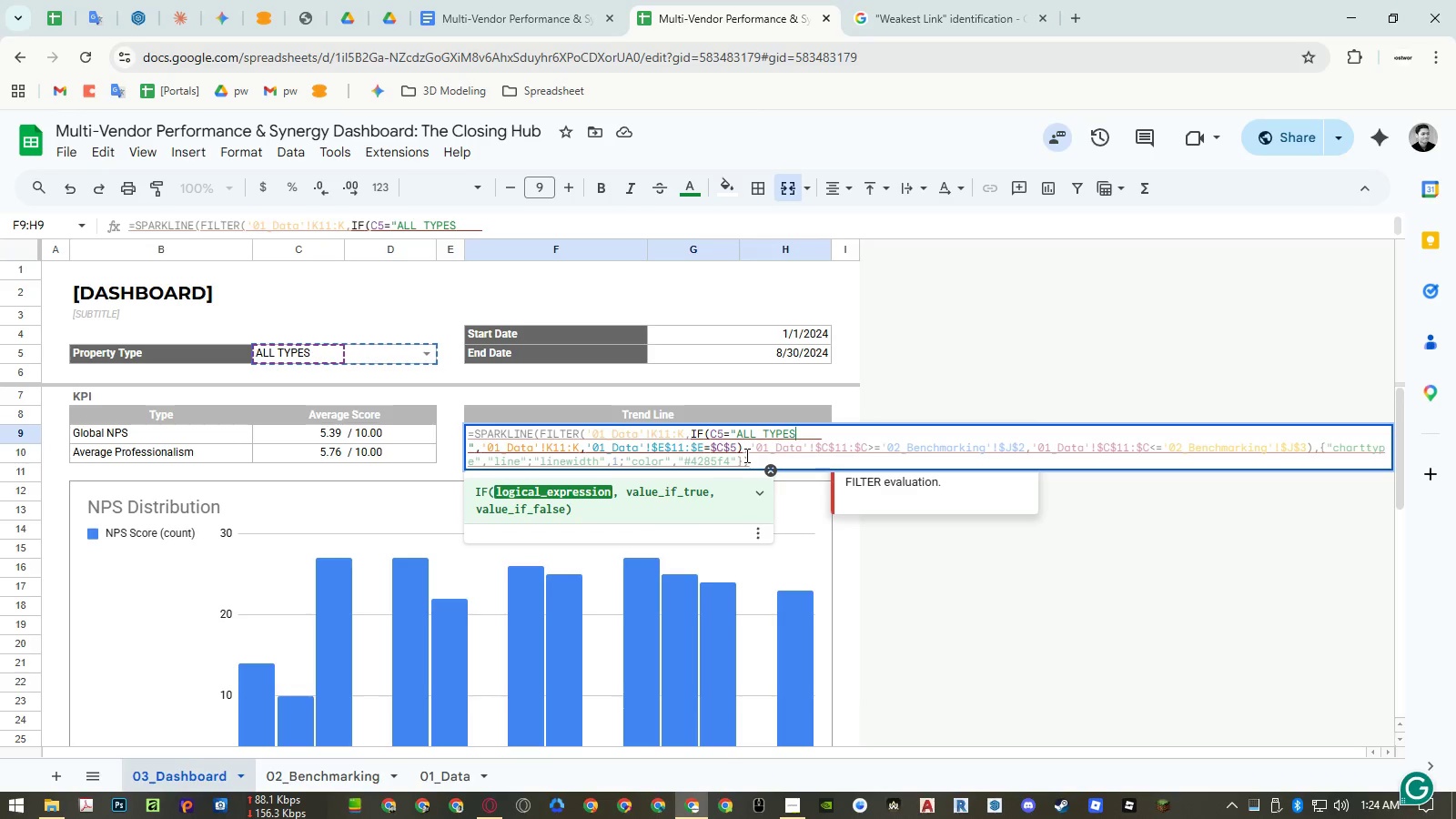 
key(Delete)
 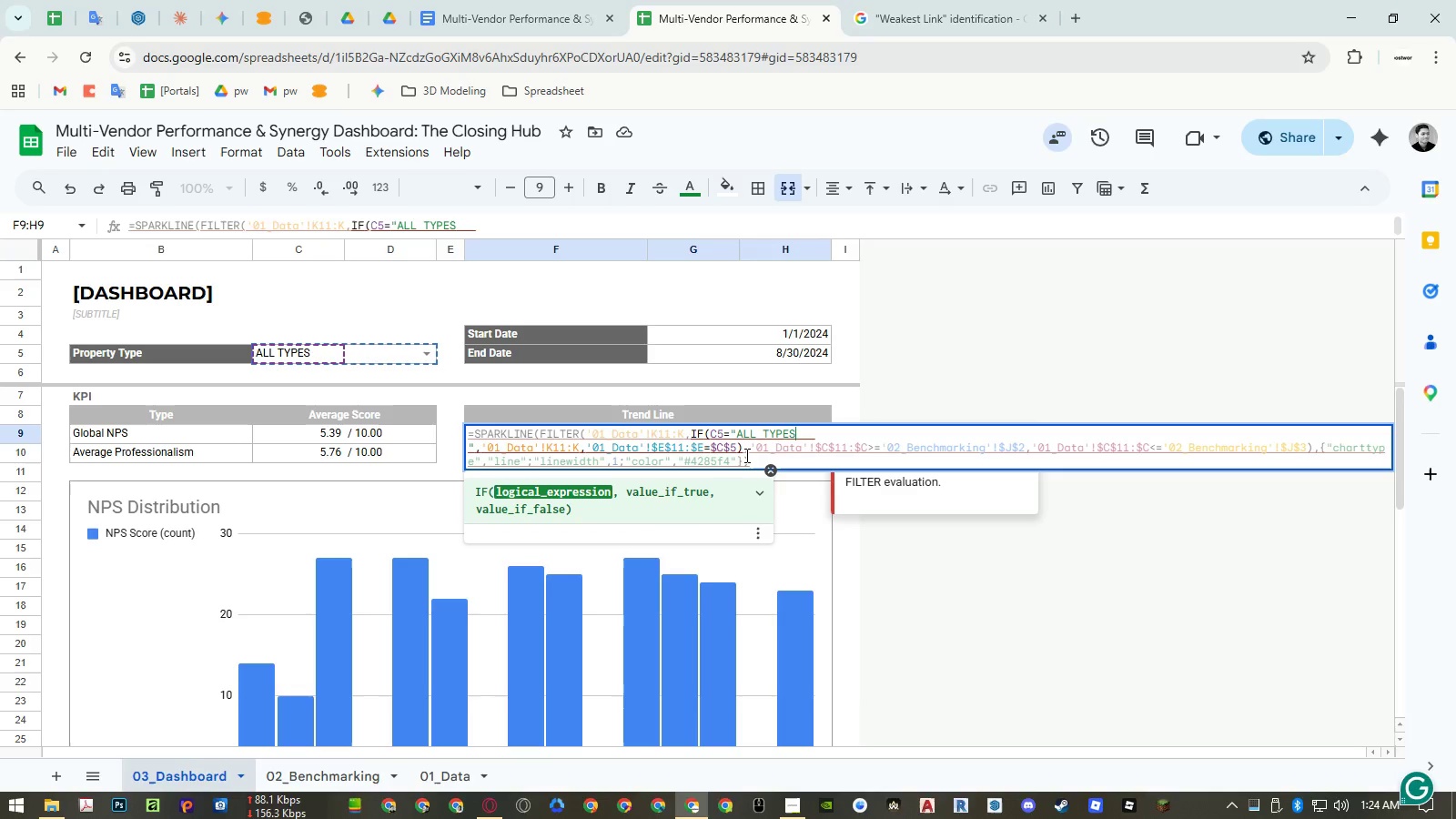 
key(Delete)
 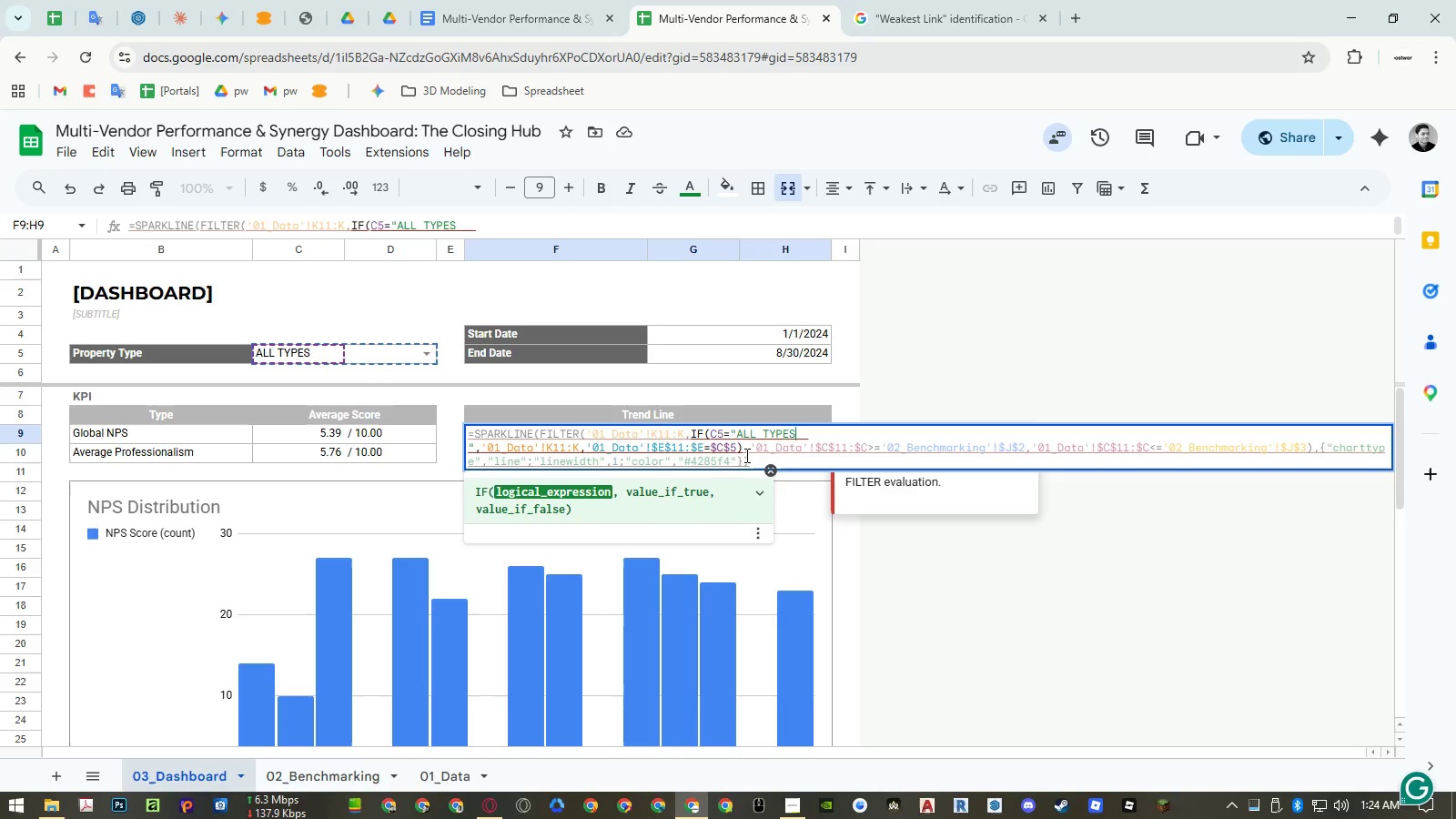 
key(Delete)
 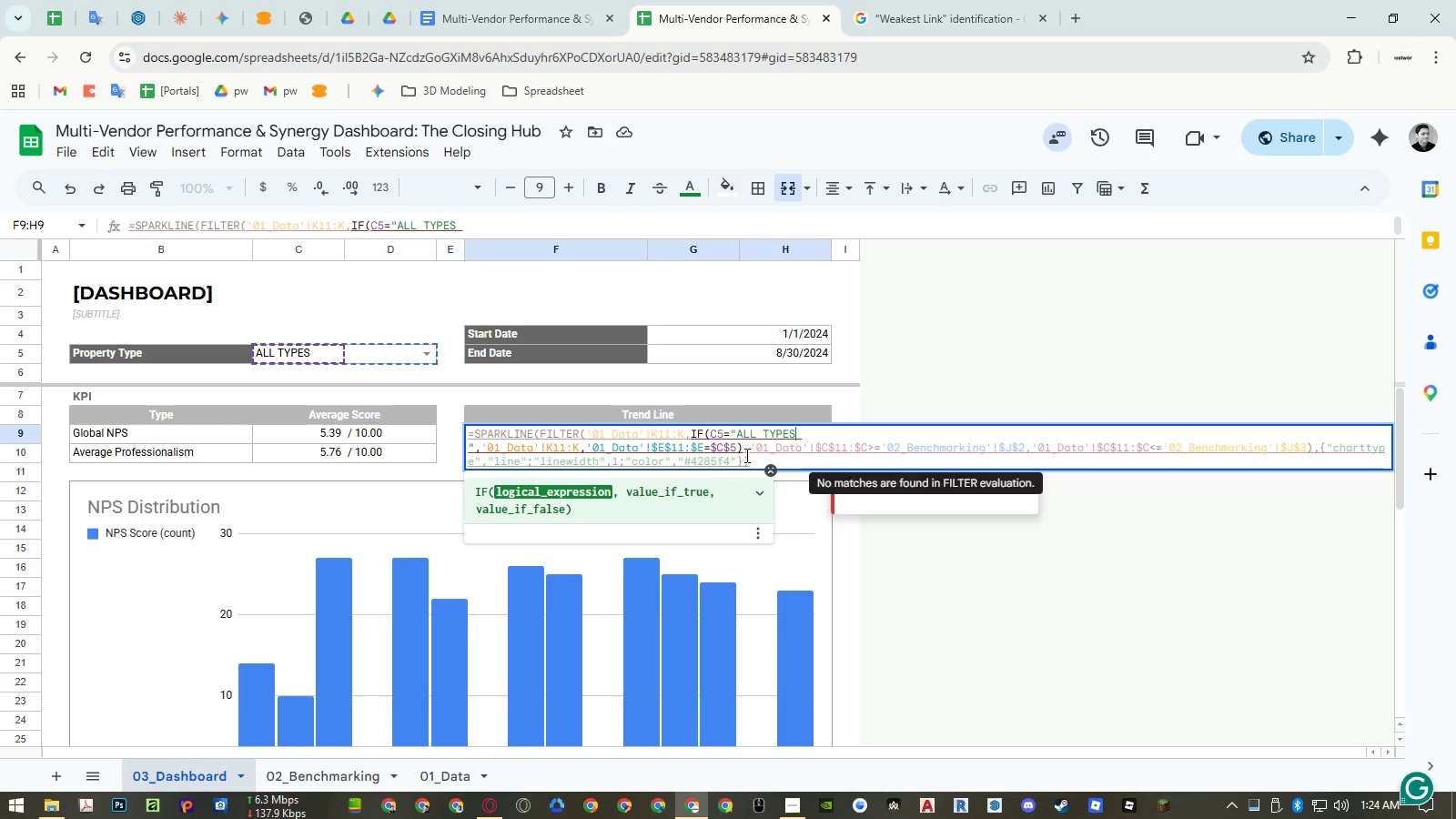 
key(Delete)
 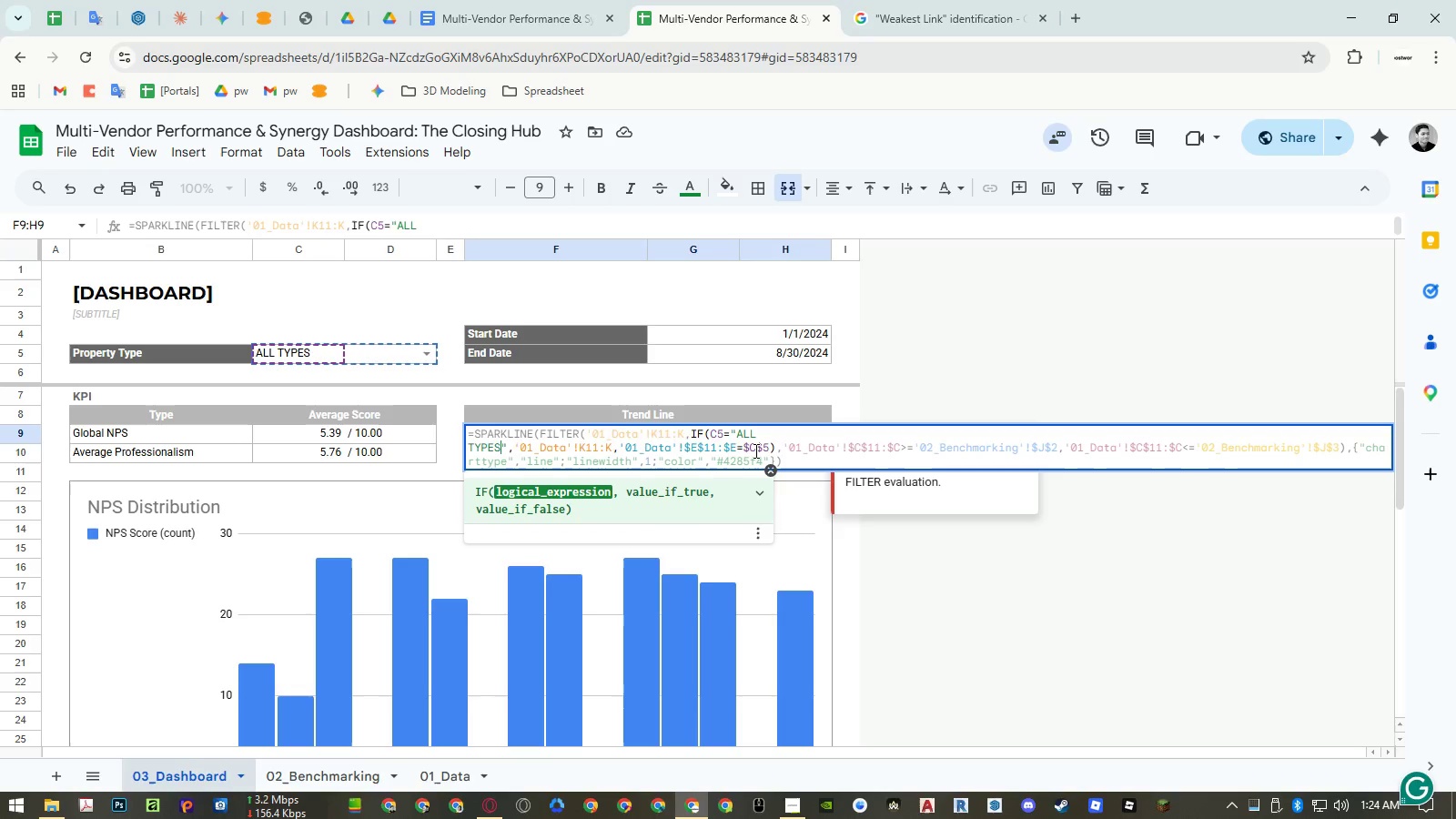 
key(Enter)
 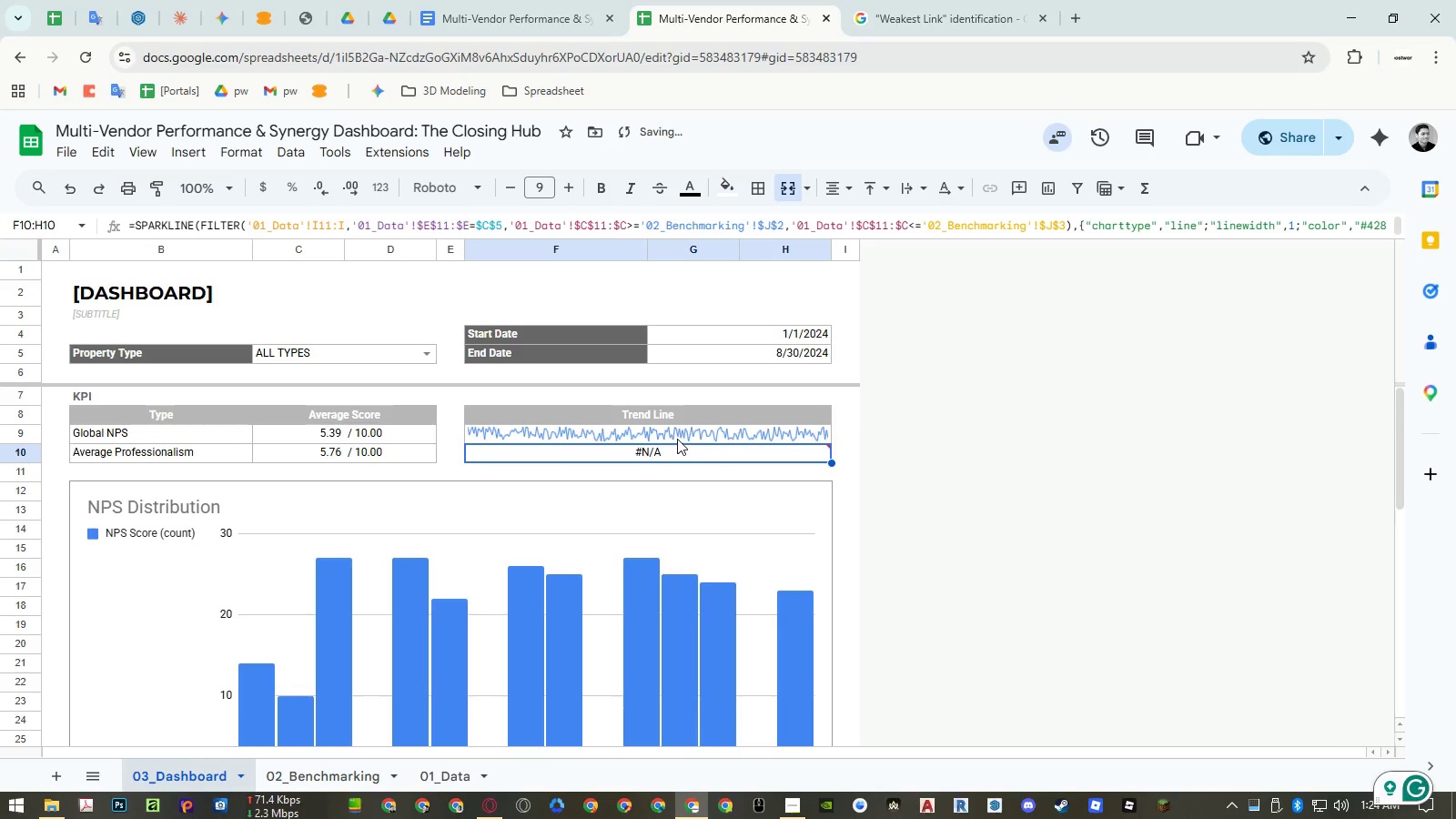 
left_click([675, 437])
 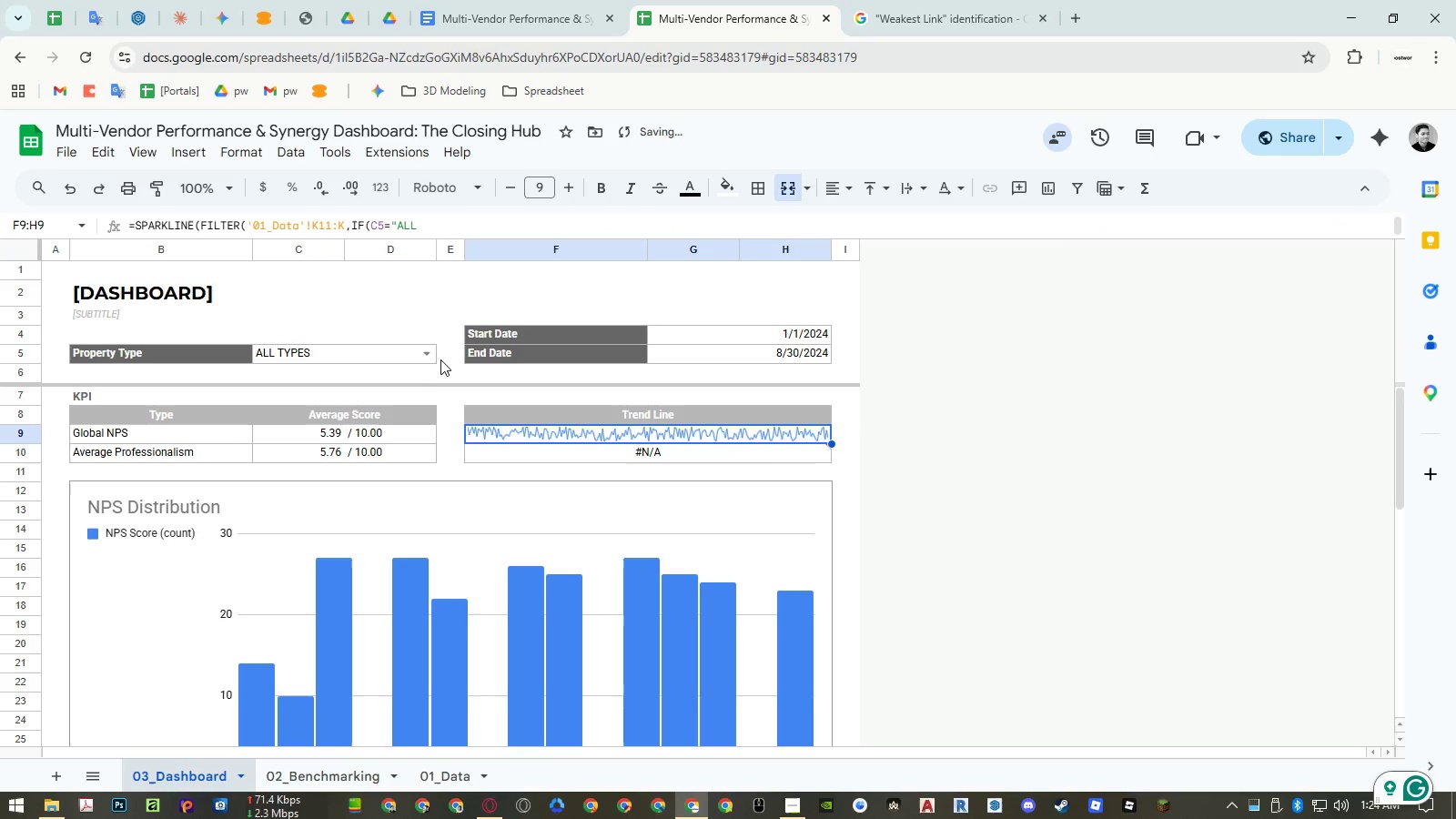 
left_click([427, 354])
 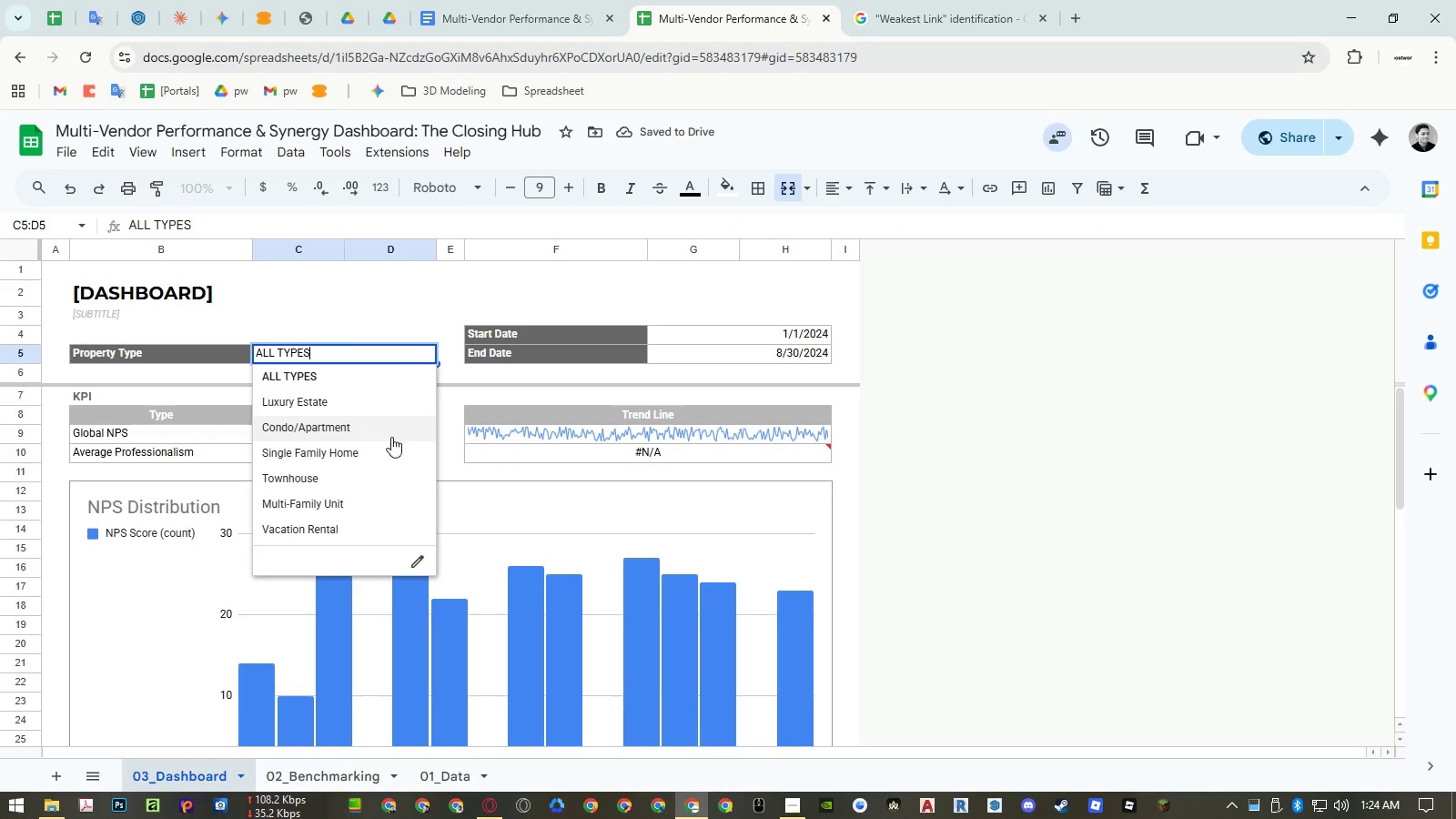 
left_click([389, 445])
 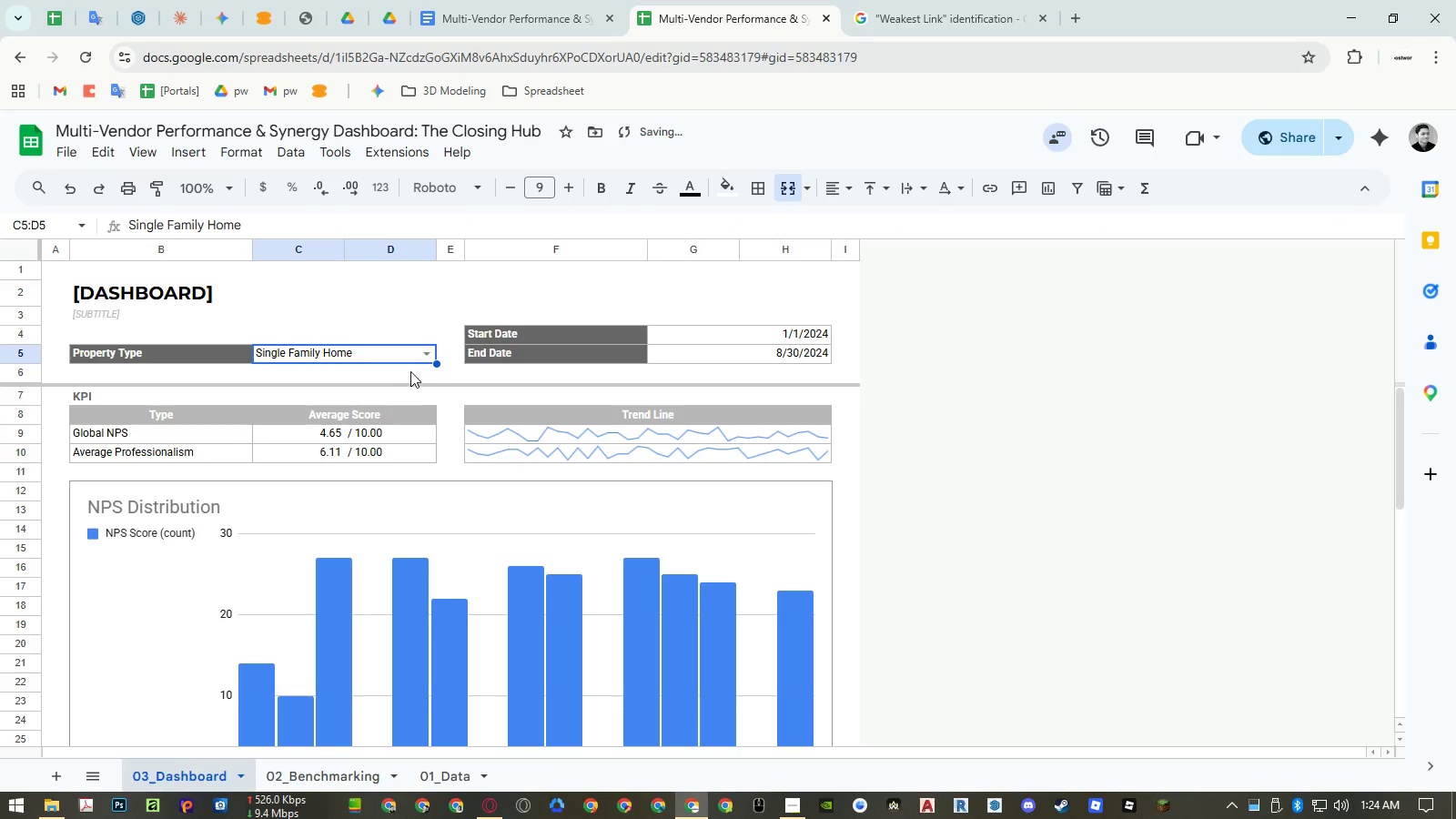 
left_click([424, 354])
 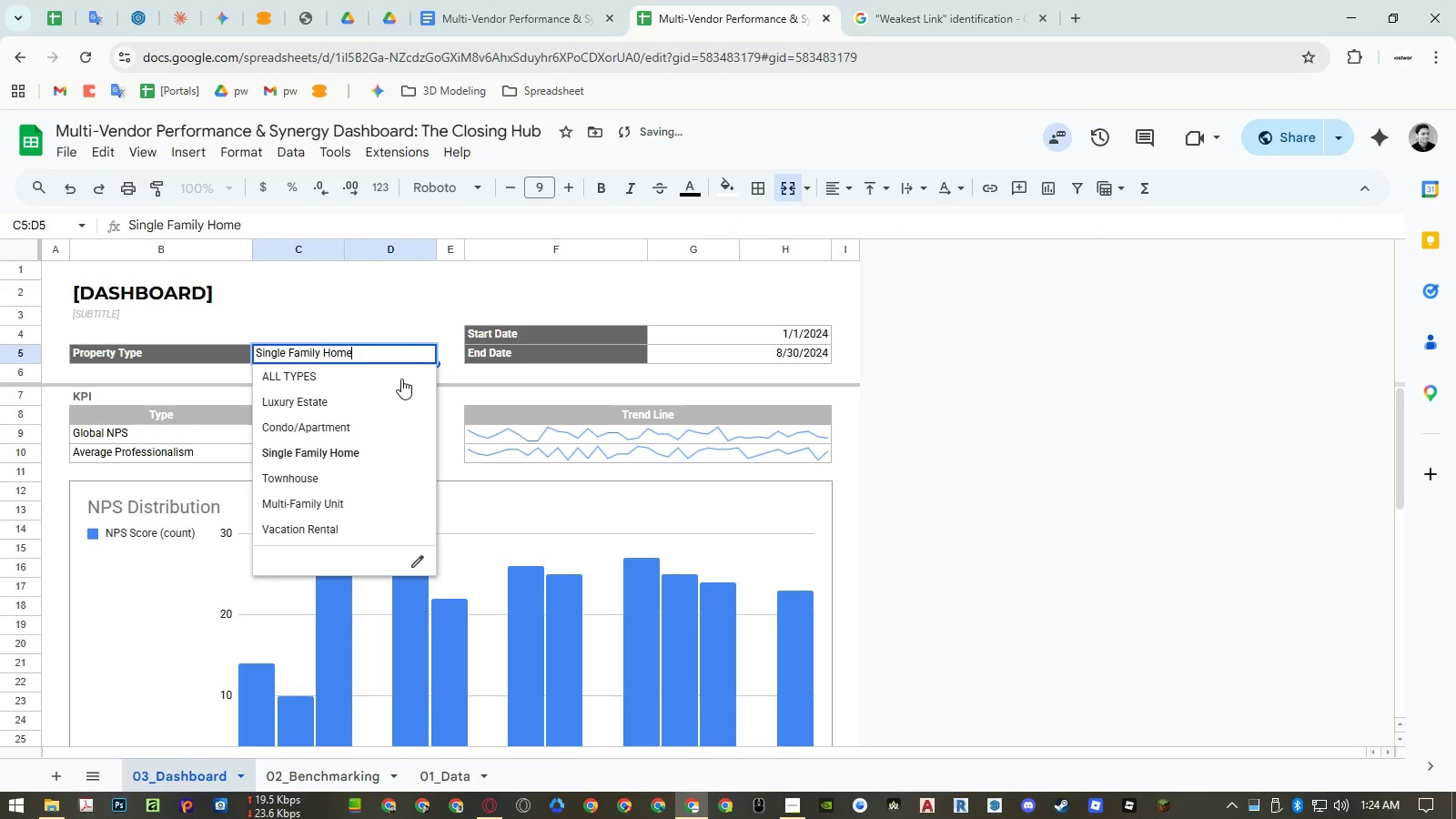 
left_click([401, 379])
 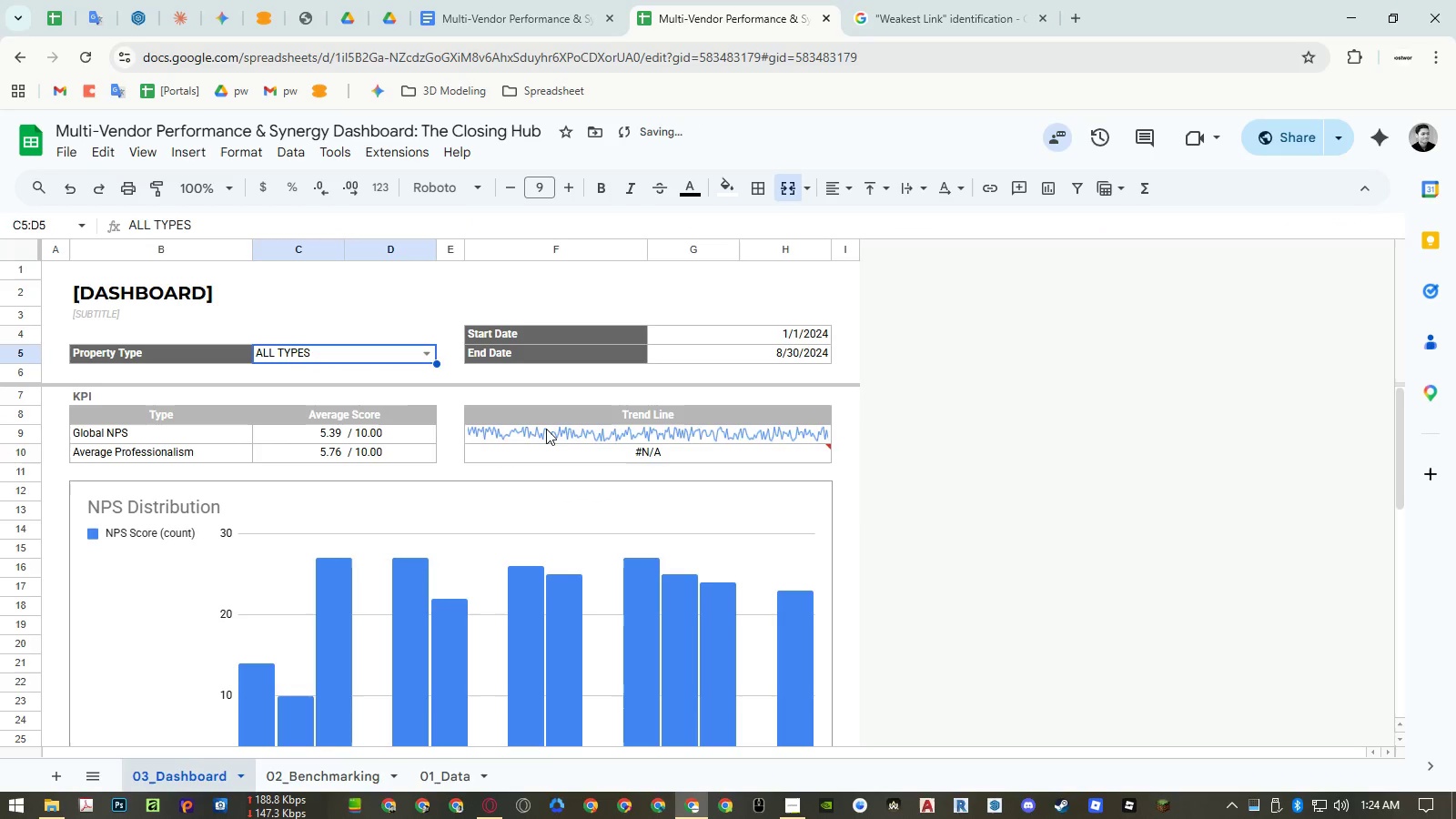 
double_click([546, 429])
 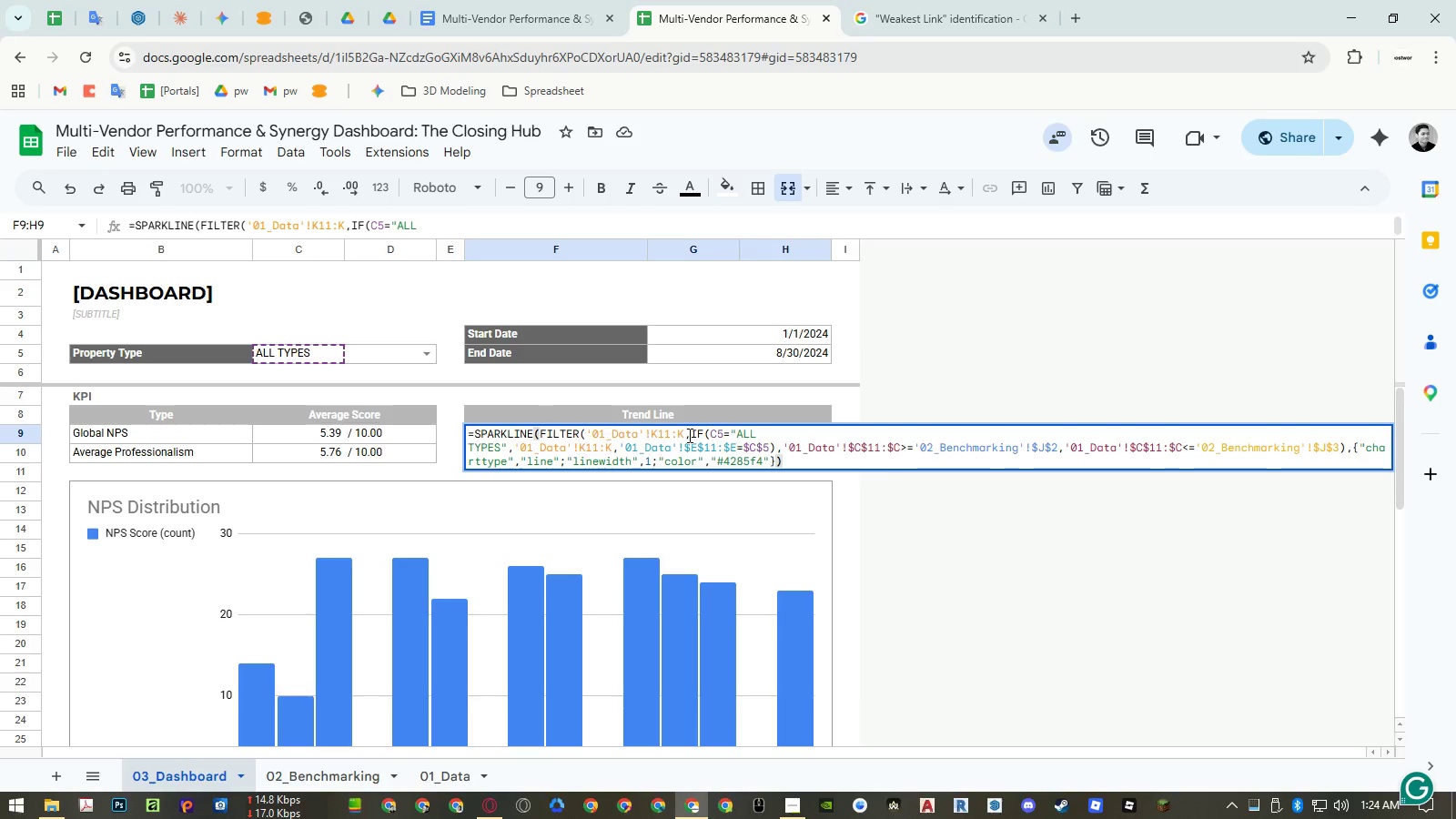 
wait(6.83)
 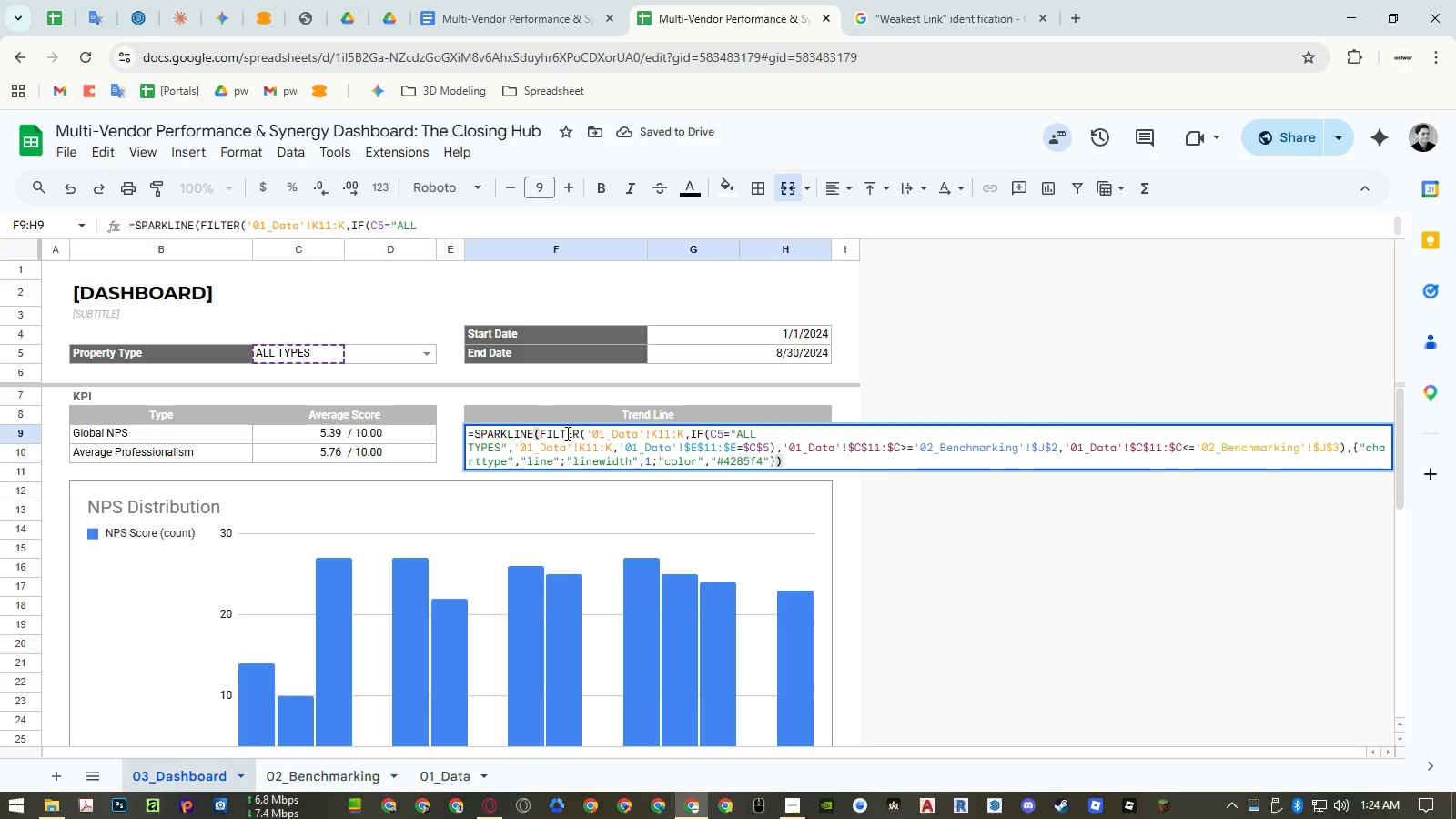 
left_click([513, 452])
 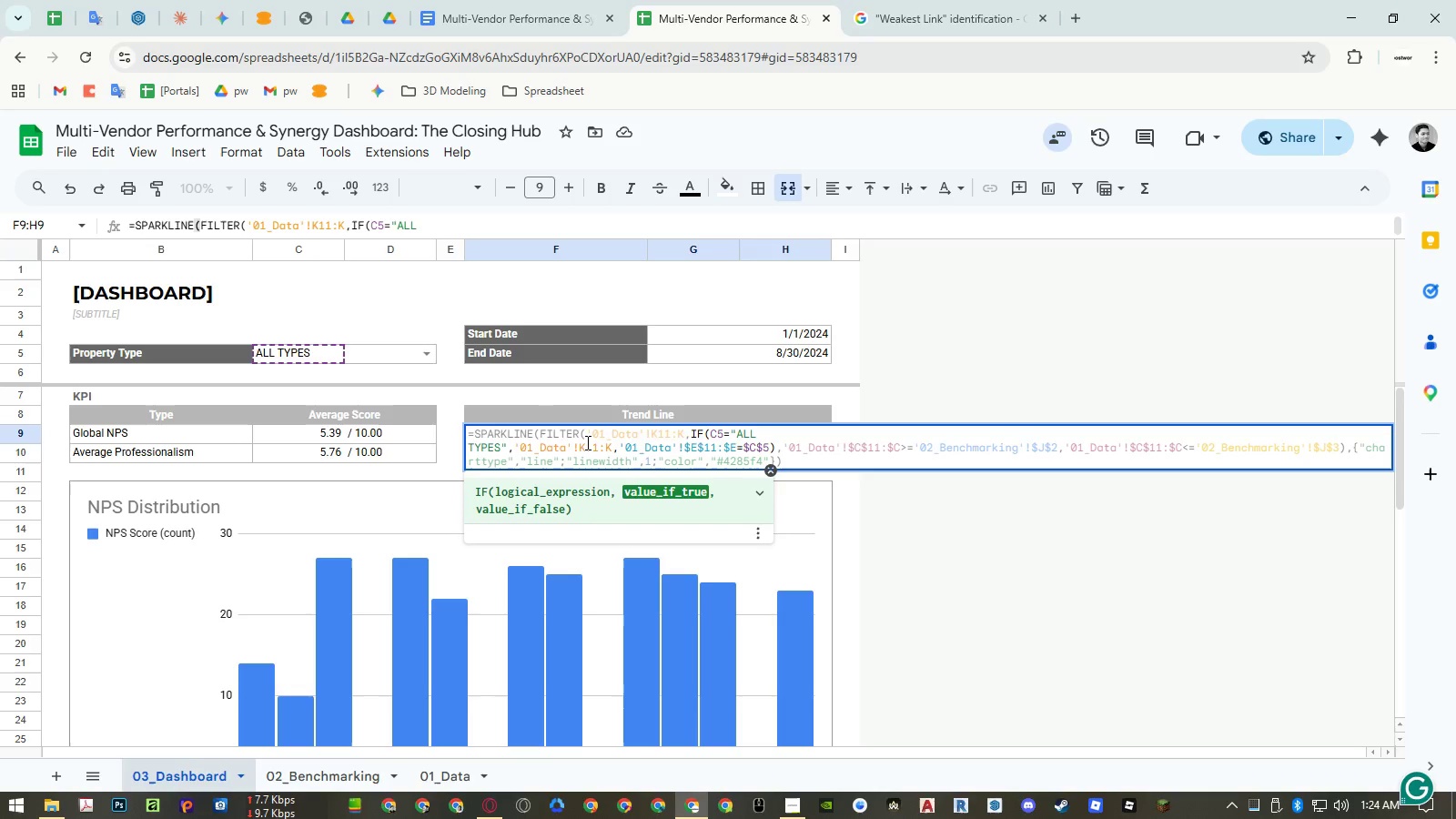 
key(Control+ControlRight)
 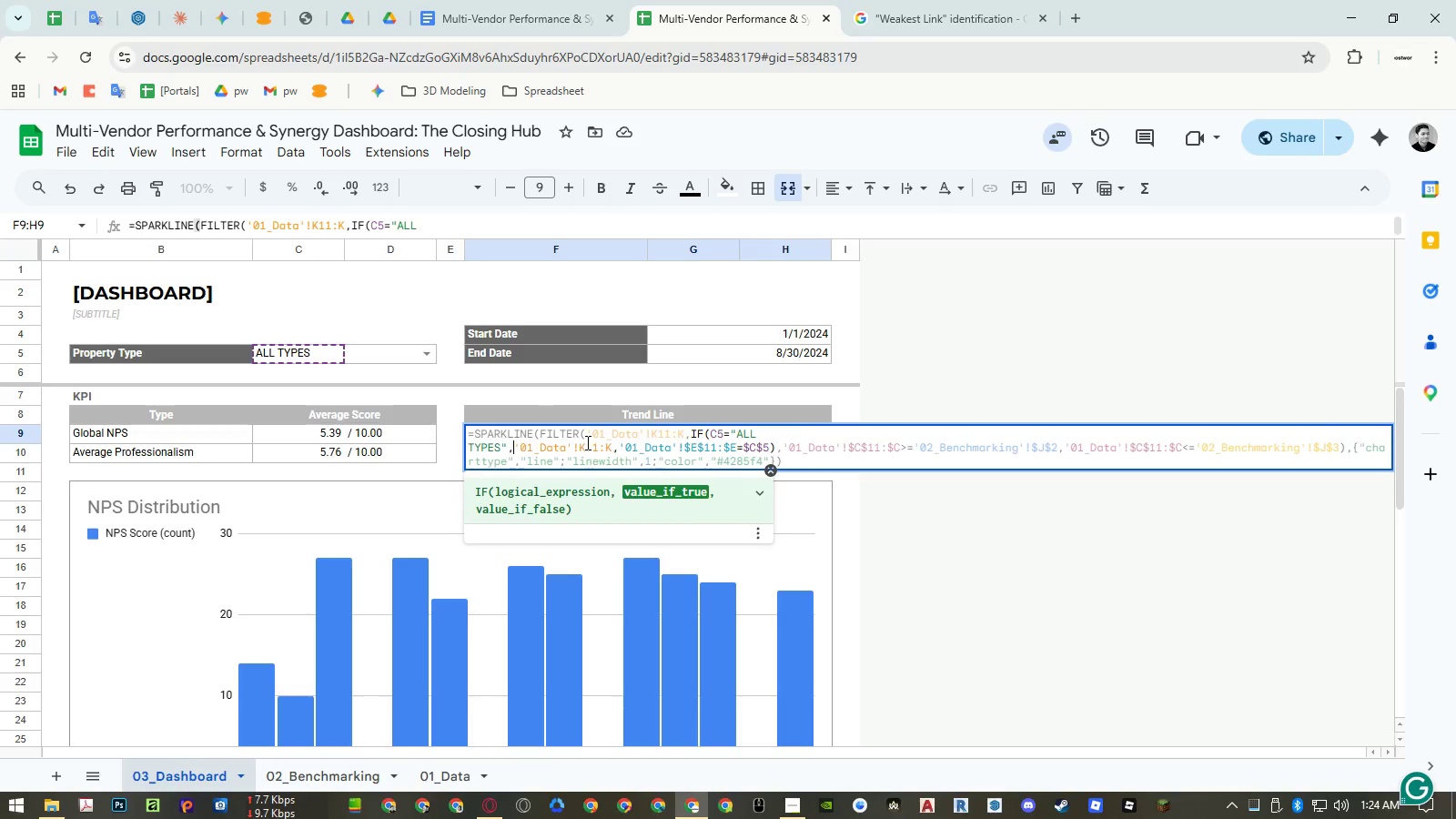 
key(Control+Enter)
 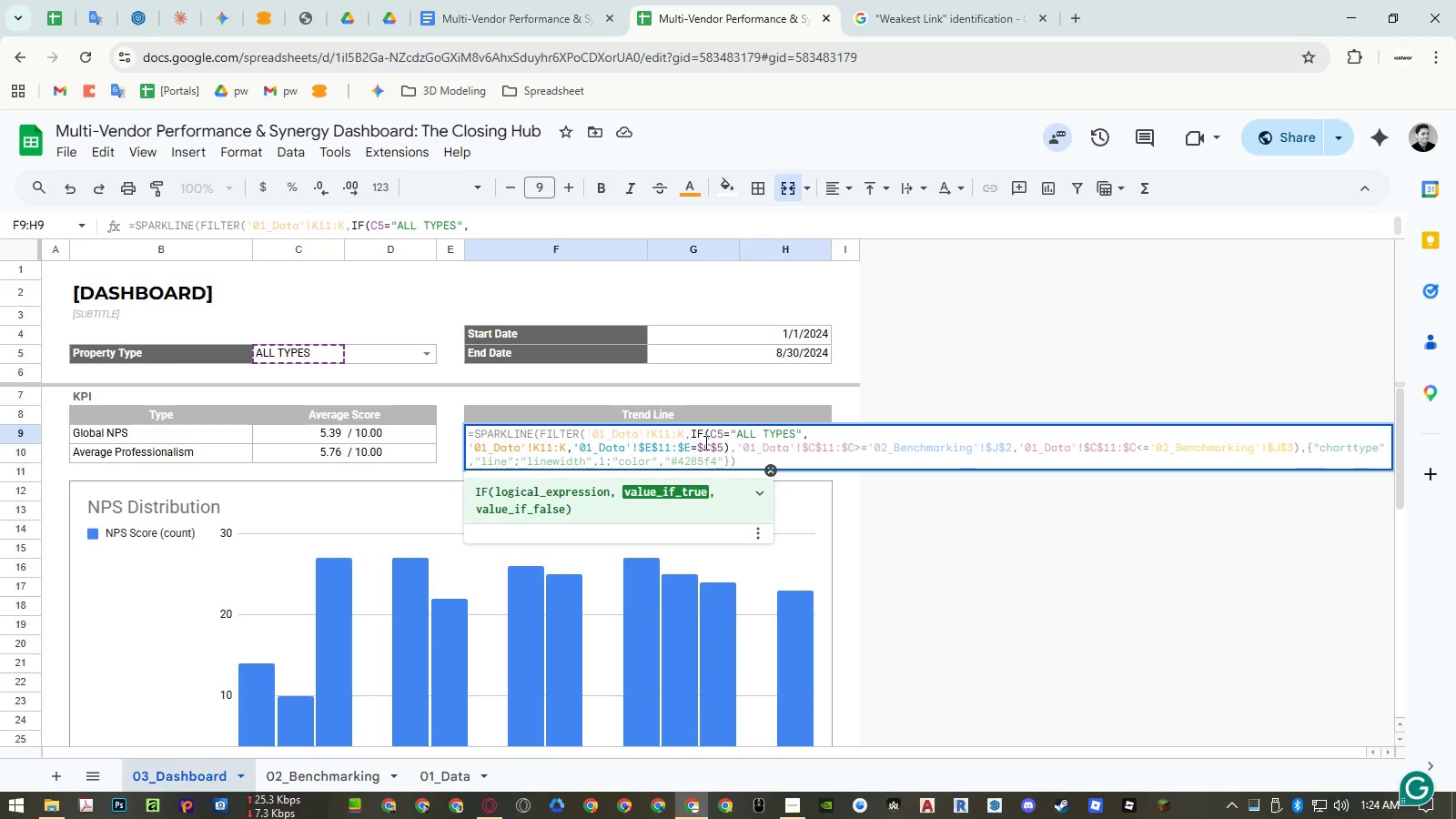 
key(Backspace)
 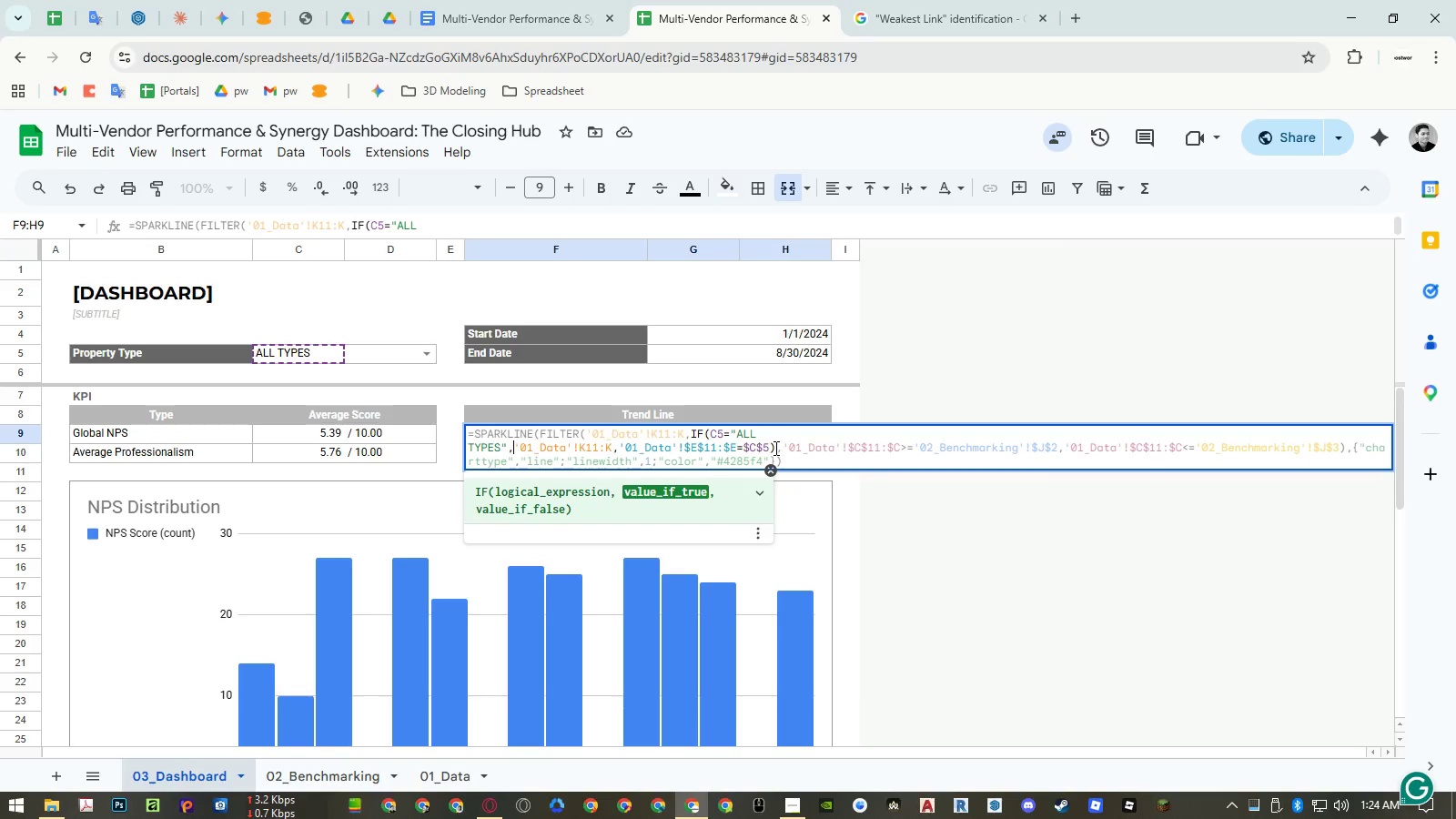 
wait(6.31)
 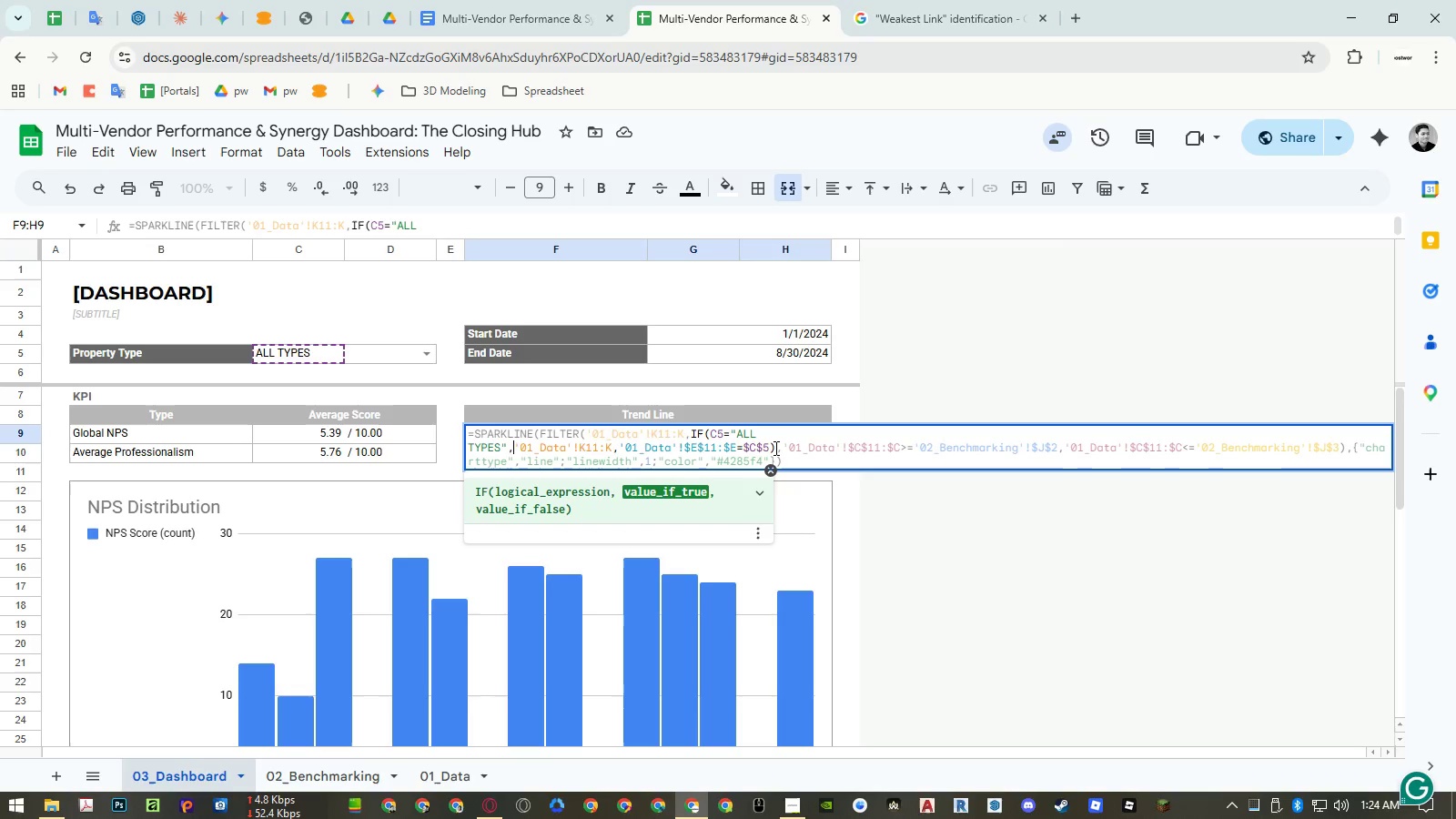 
left_click([783, 448])
 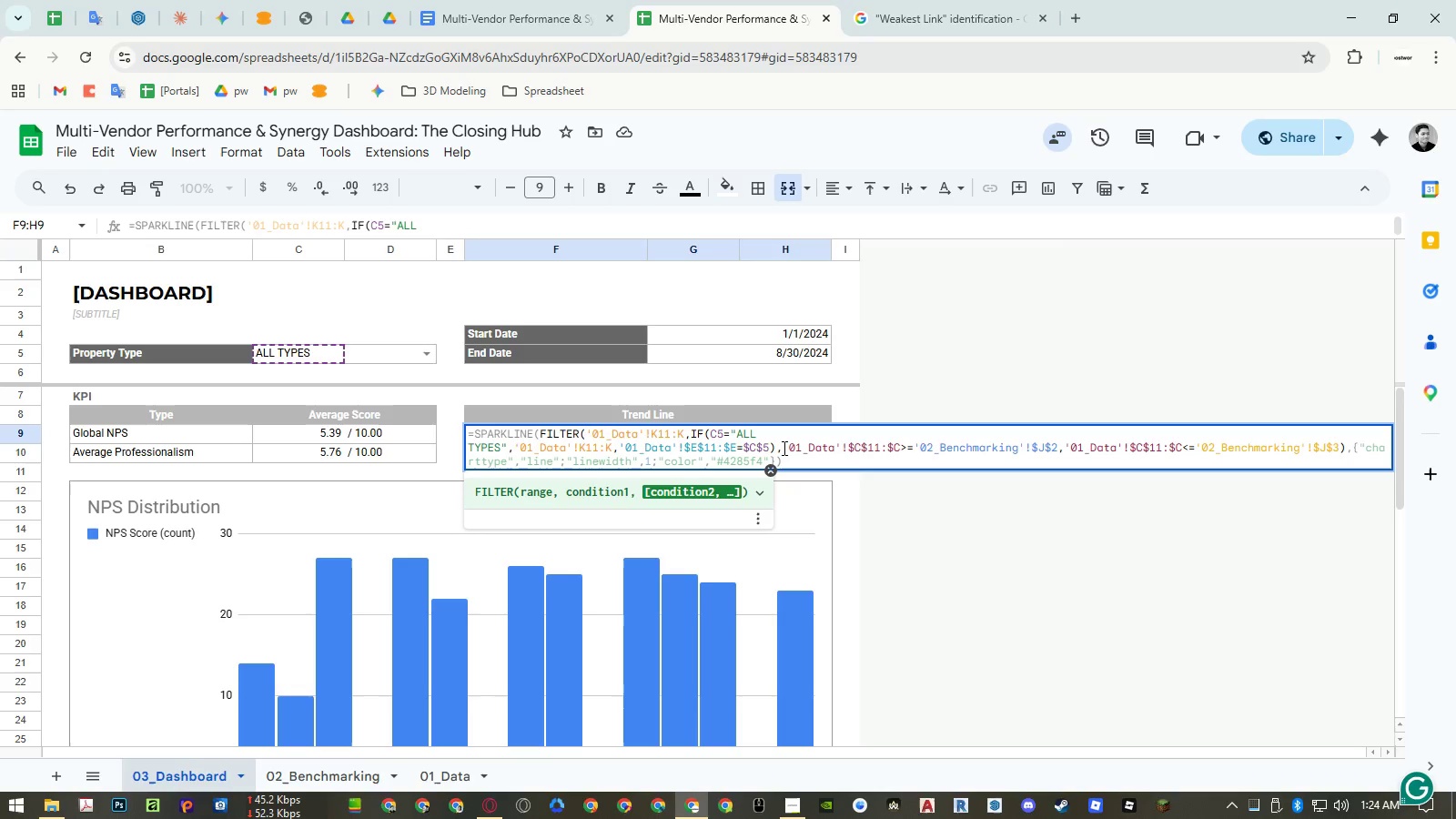 
key(Control+Enter)
 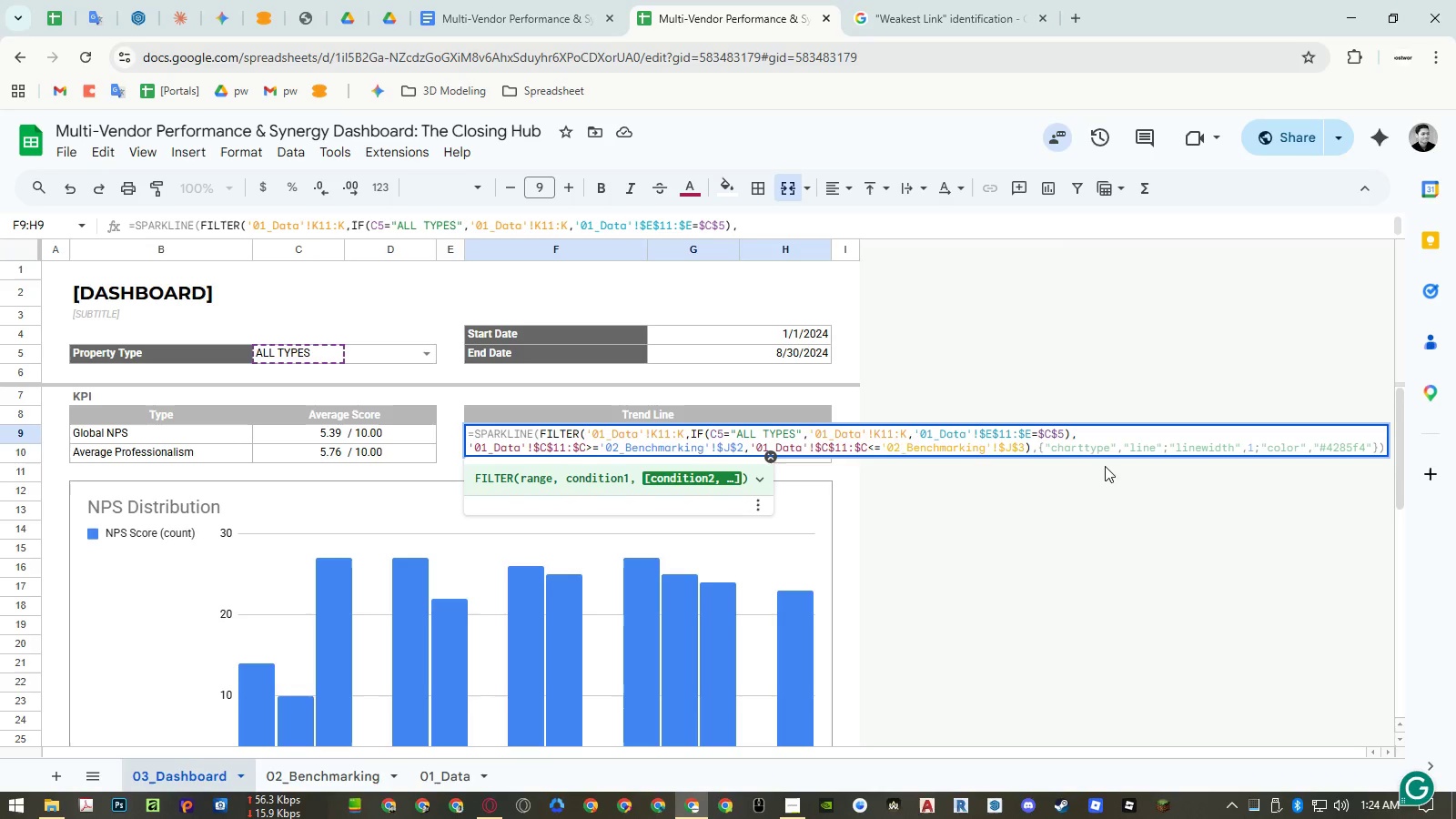 
left_click([1039, 447])
 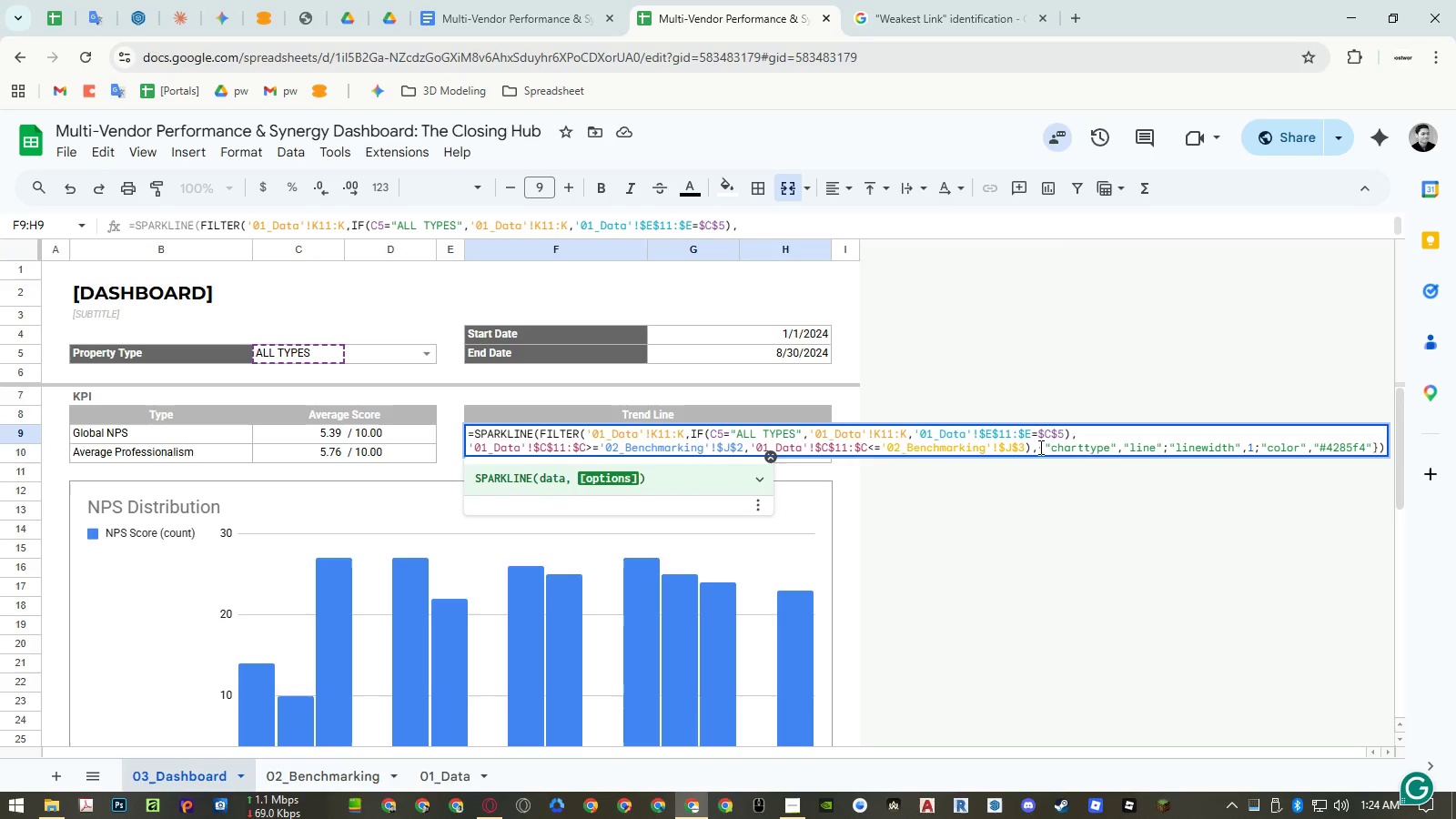 
key(Control+Enter)
 